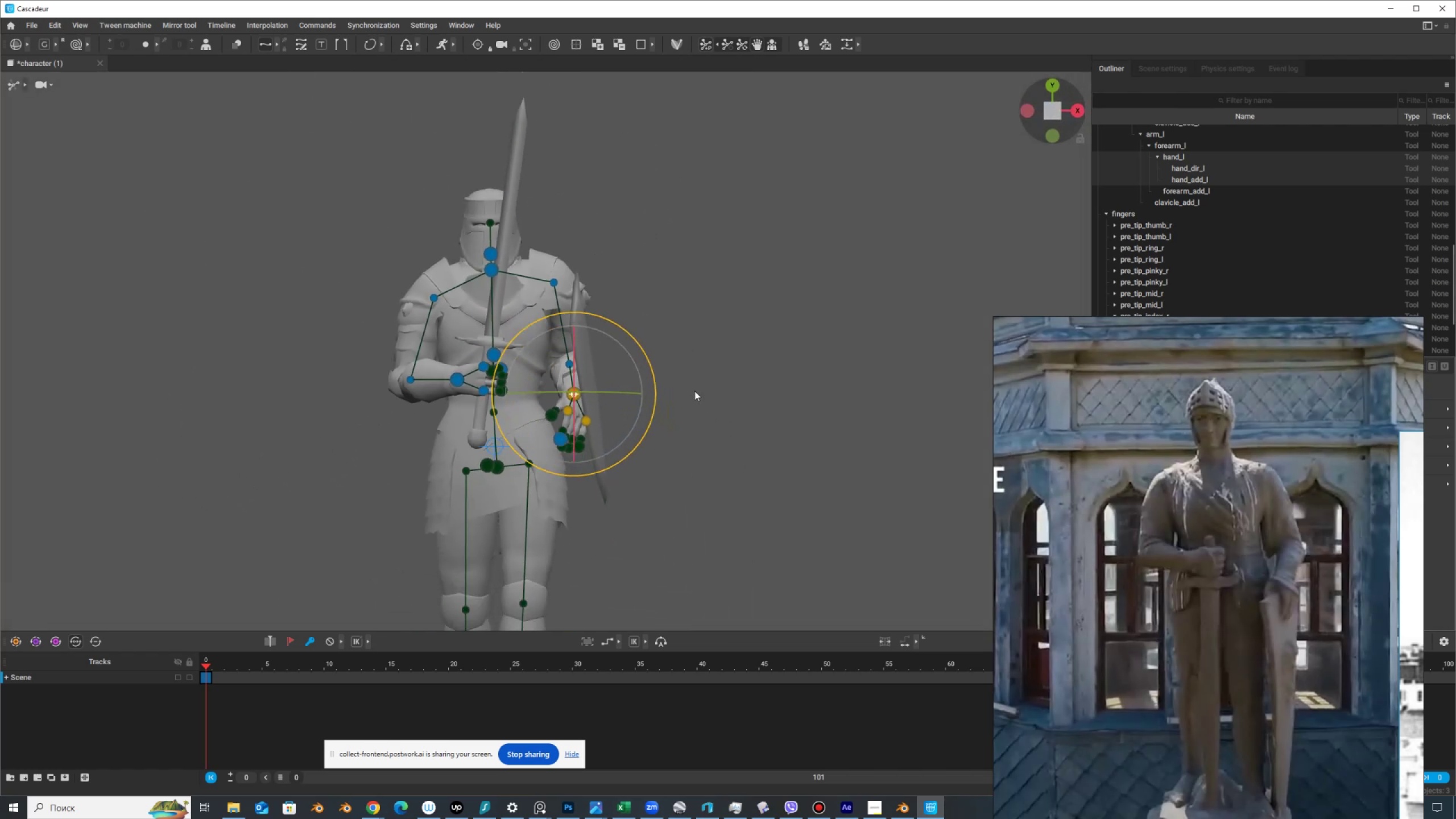 
hold_key(key=AltLeft, duration=1.53)
left_click_drag(start_coordinate=[643, 466], to_coordinate=[677, 570])
 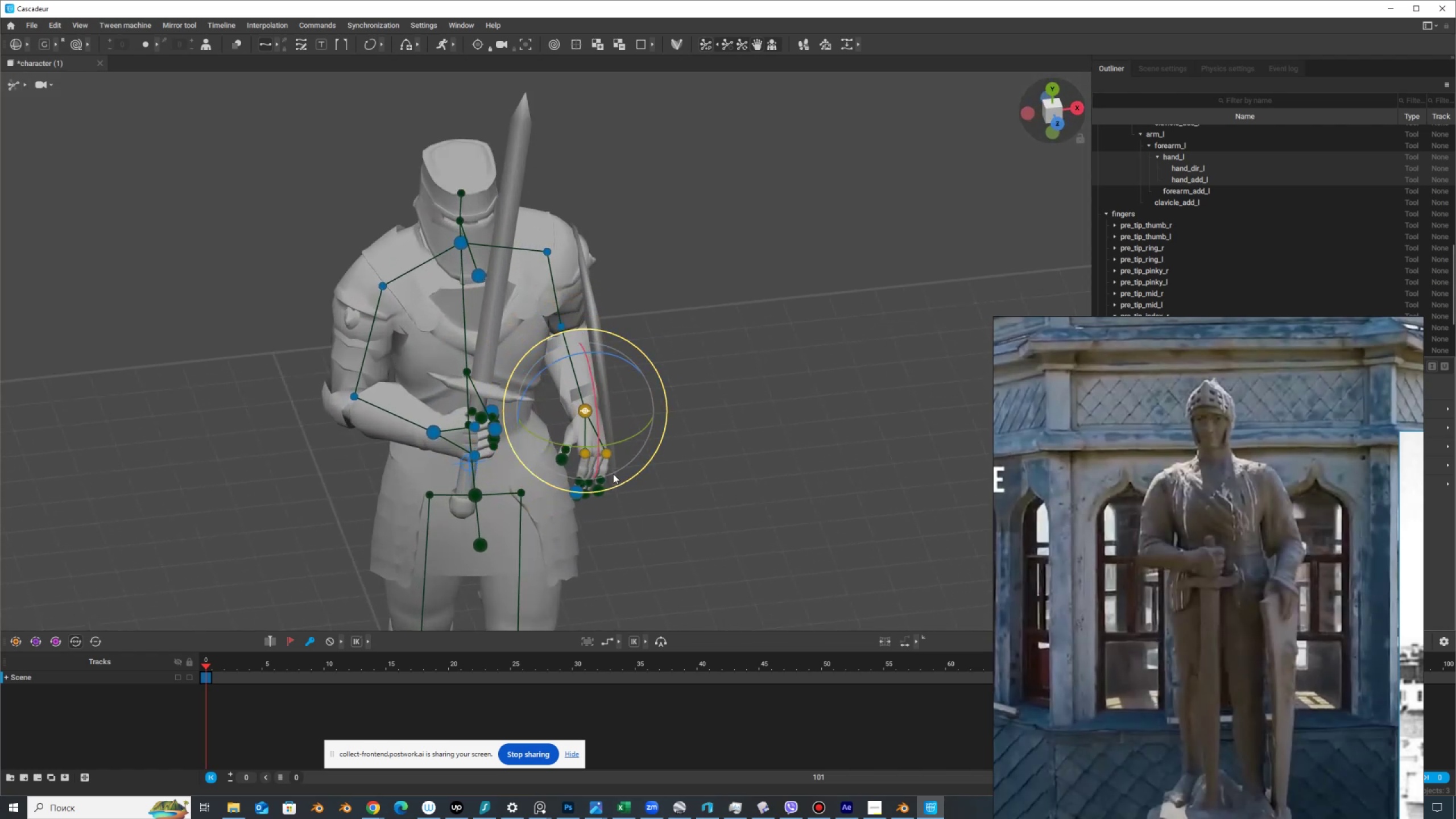 
hold_key(key=AltLeft, duration=1.52)
 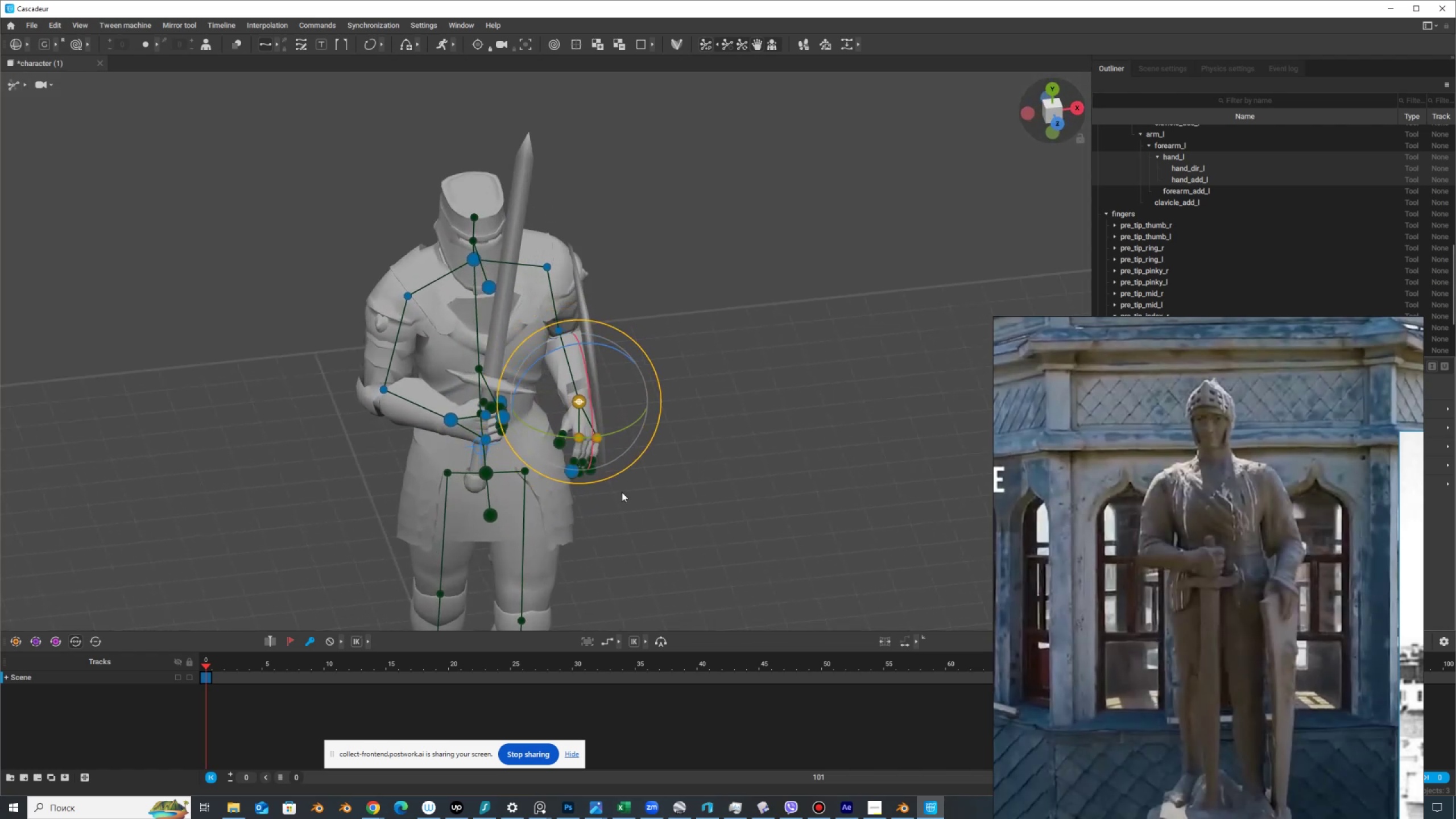 
hold_key(key=AltLeft, duration=0.36)
 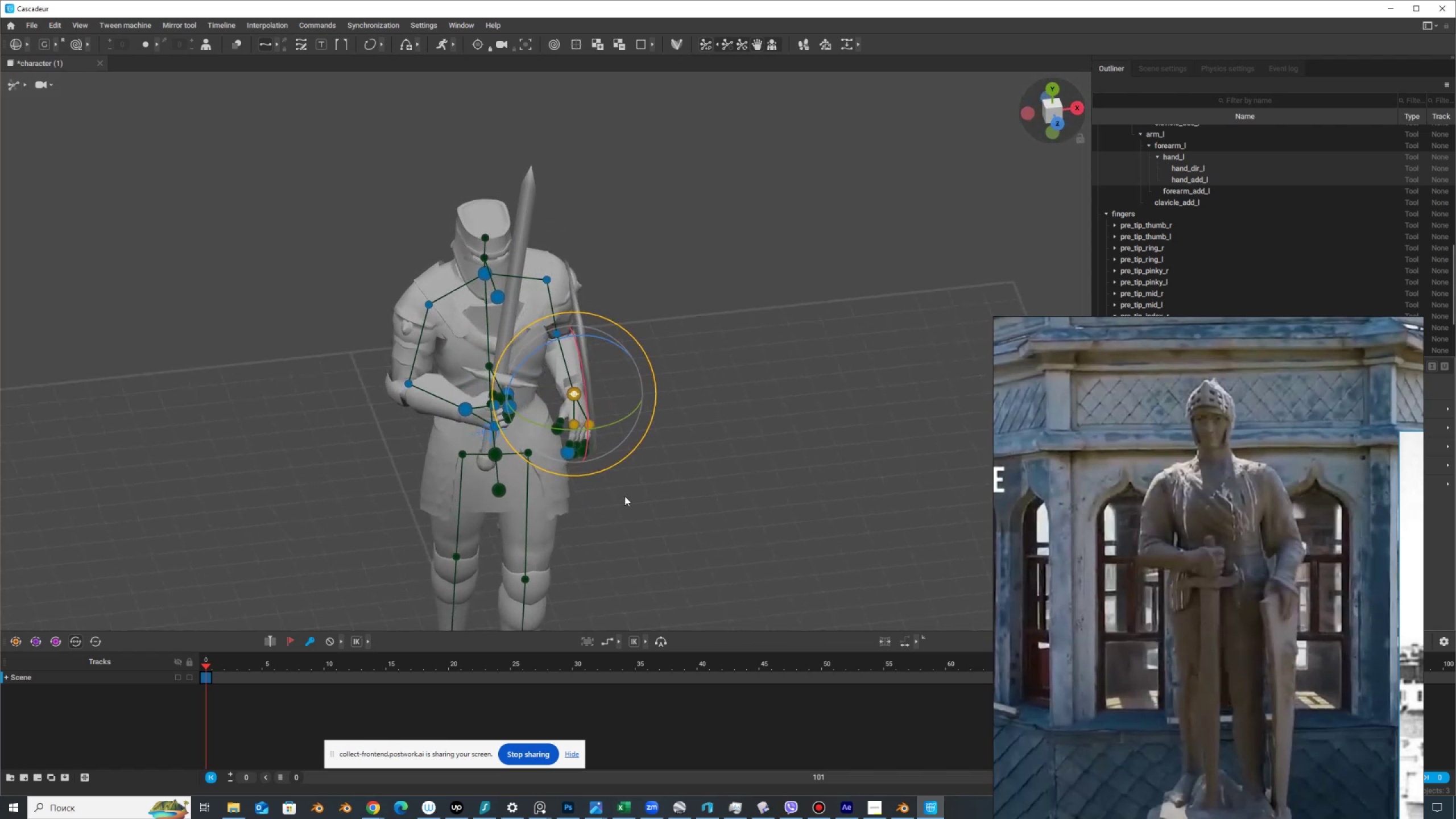 
scroll: coordinate [613, 474], scroll_direction: up, amount: 3.0
 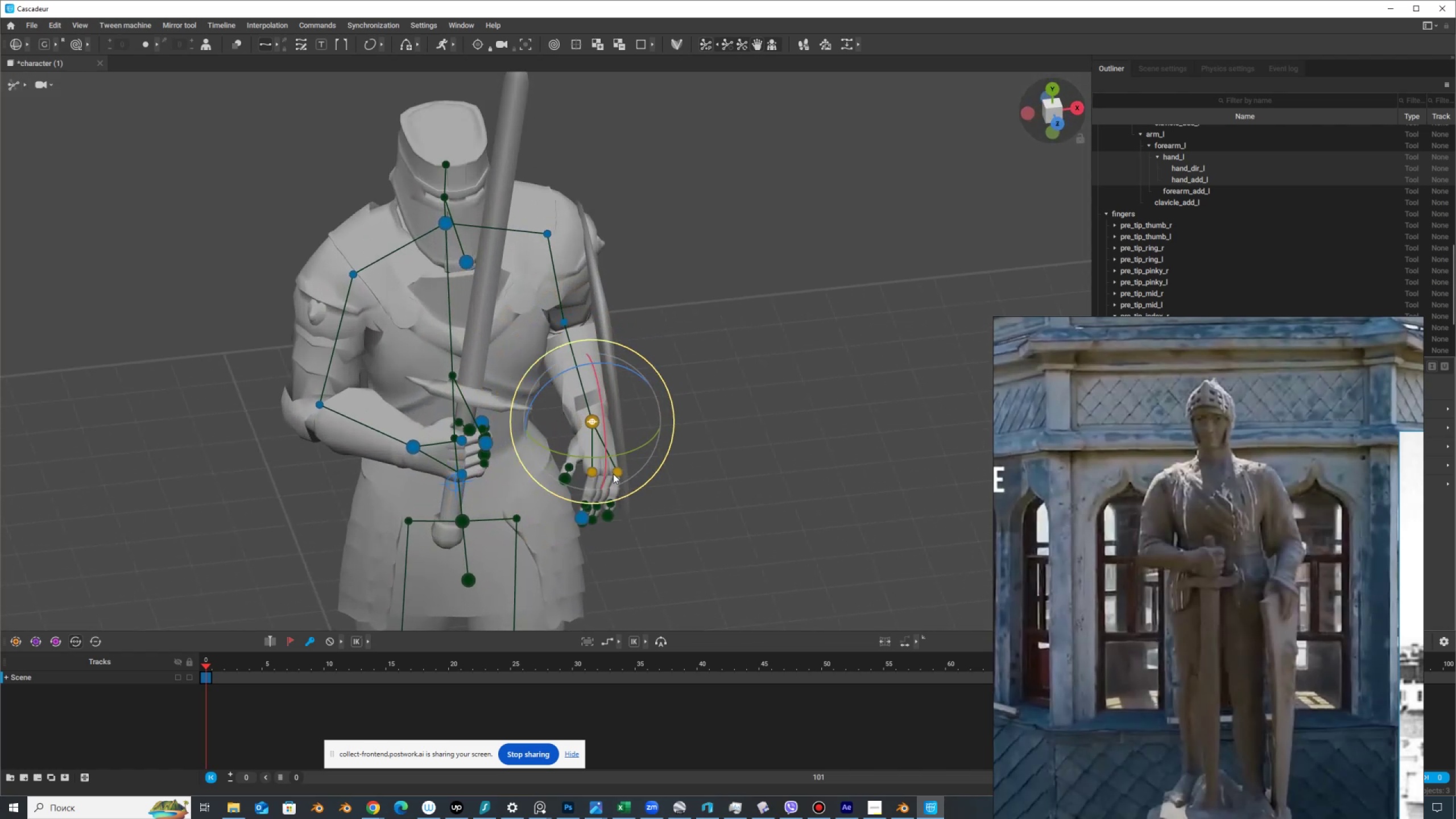 
hold_key(key=AltLeft, duration=0.66)
left_click_drag(start_coordinate=[676, 394], to_coordinate=[657, 528])
 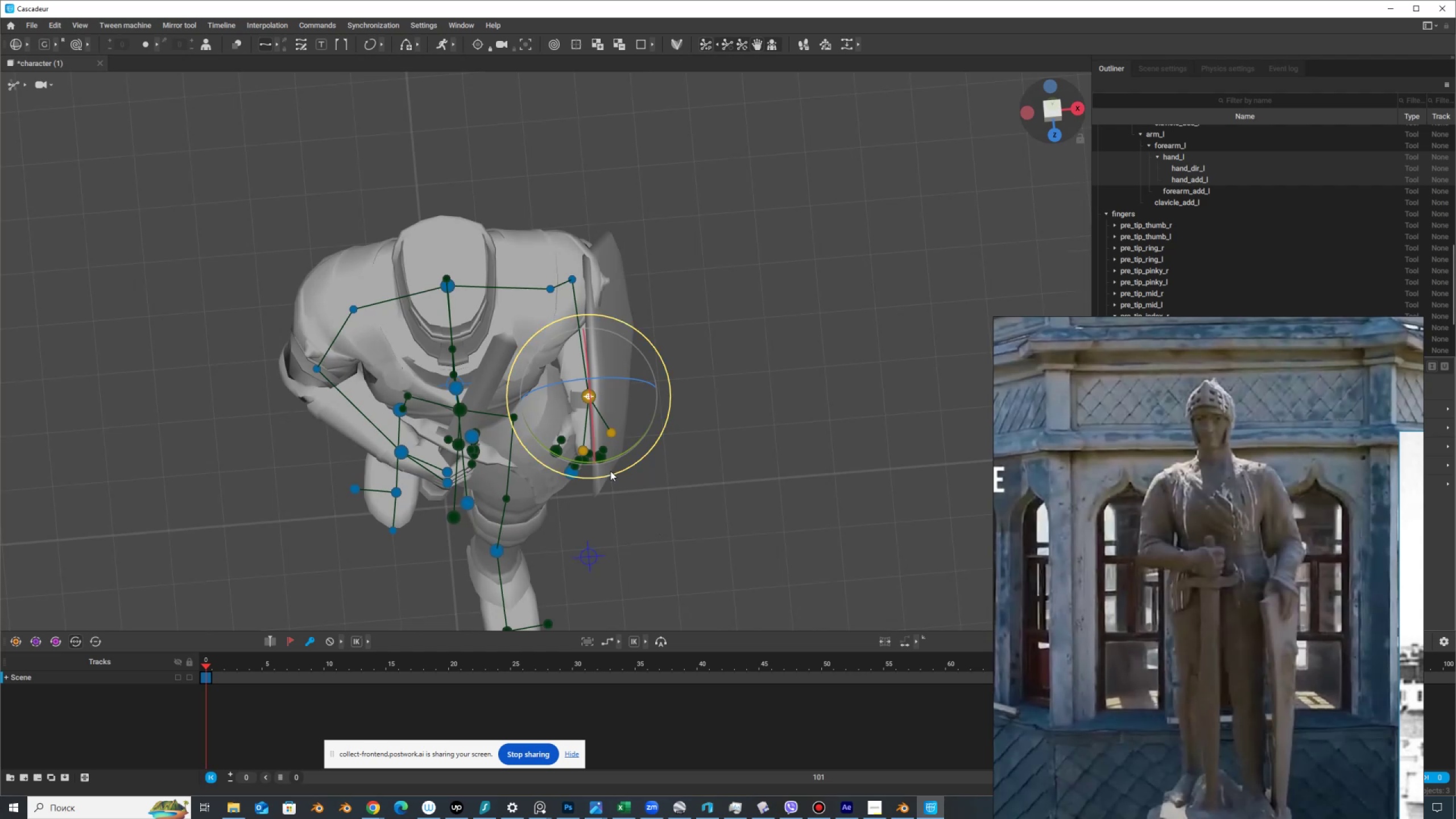 
left_click_drag(start_coordinate=[609, 474], to_coordinate=[626, 473])
 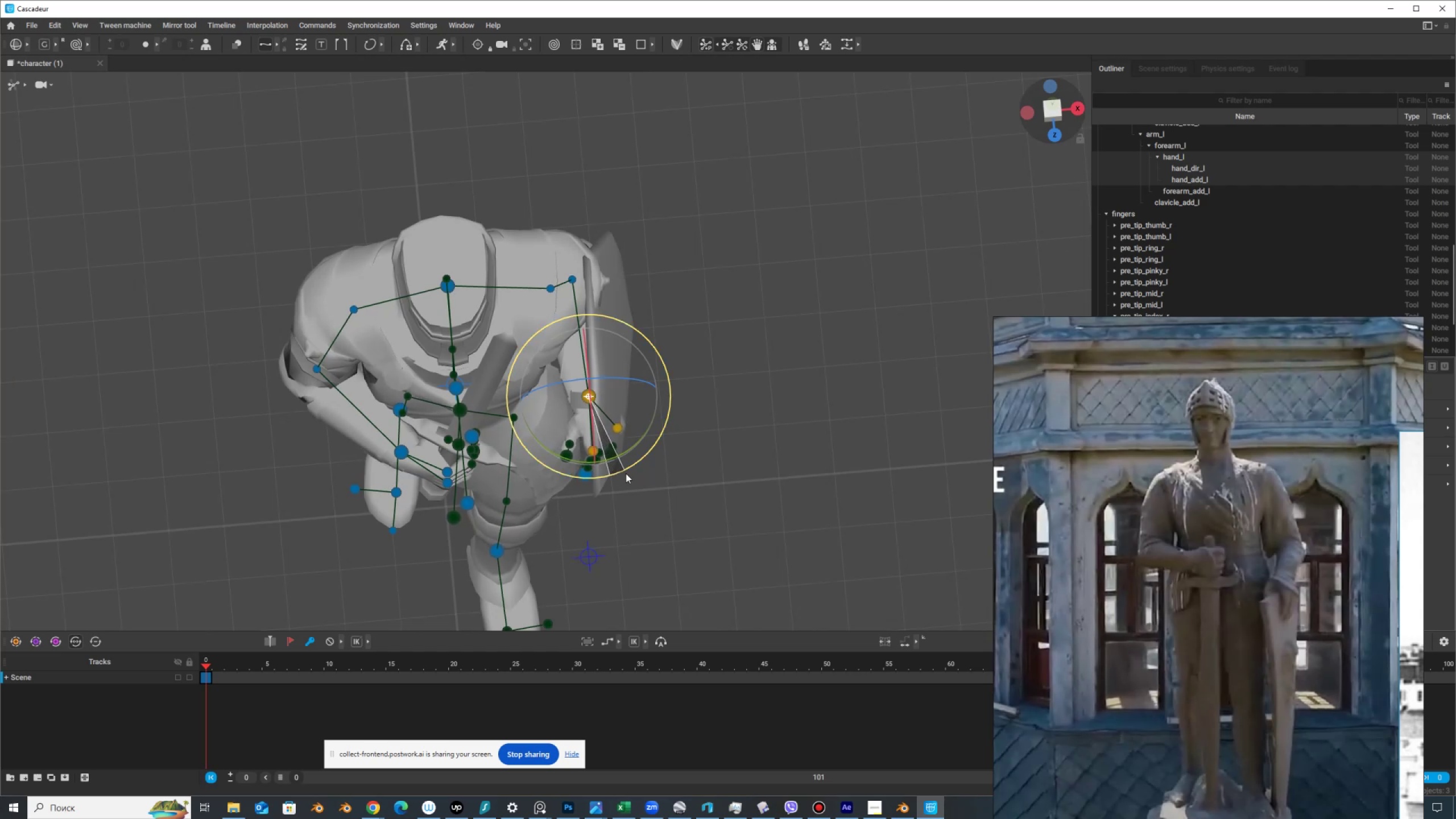 
hold_key(key=AltLeft, duration=1.53)
left_click_drag(start_coordinate=[681, 545], to_coordinate=[661, 307])
 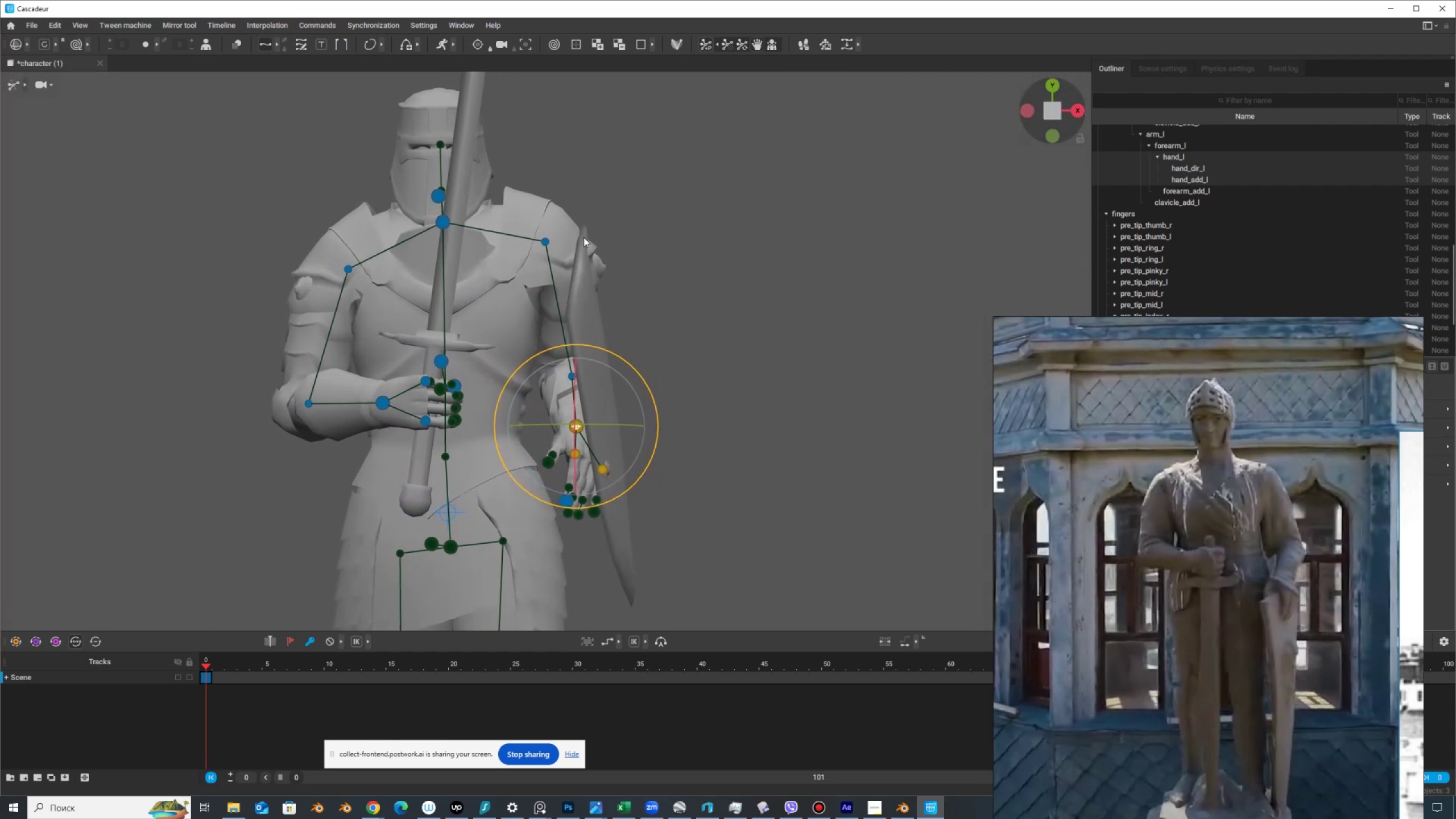 
hold_key(key=AltLeft, duration=1.51)
 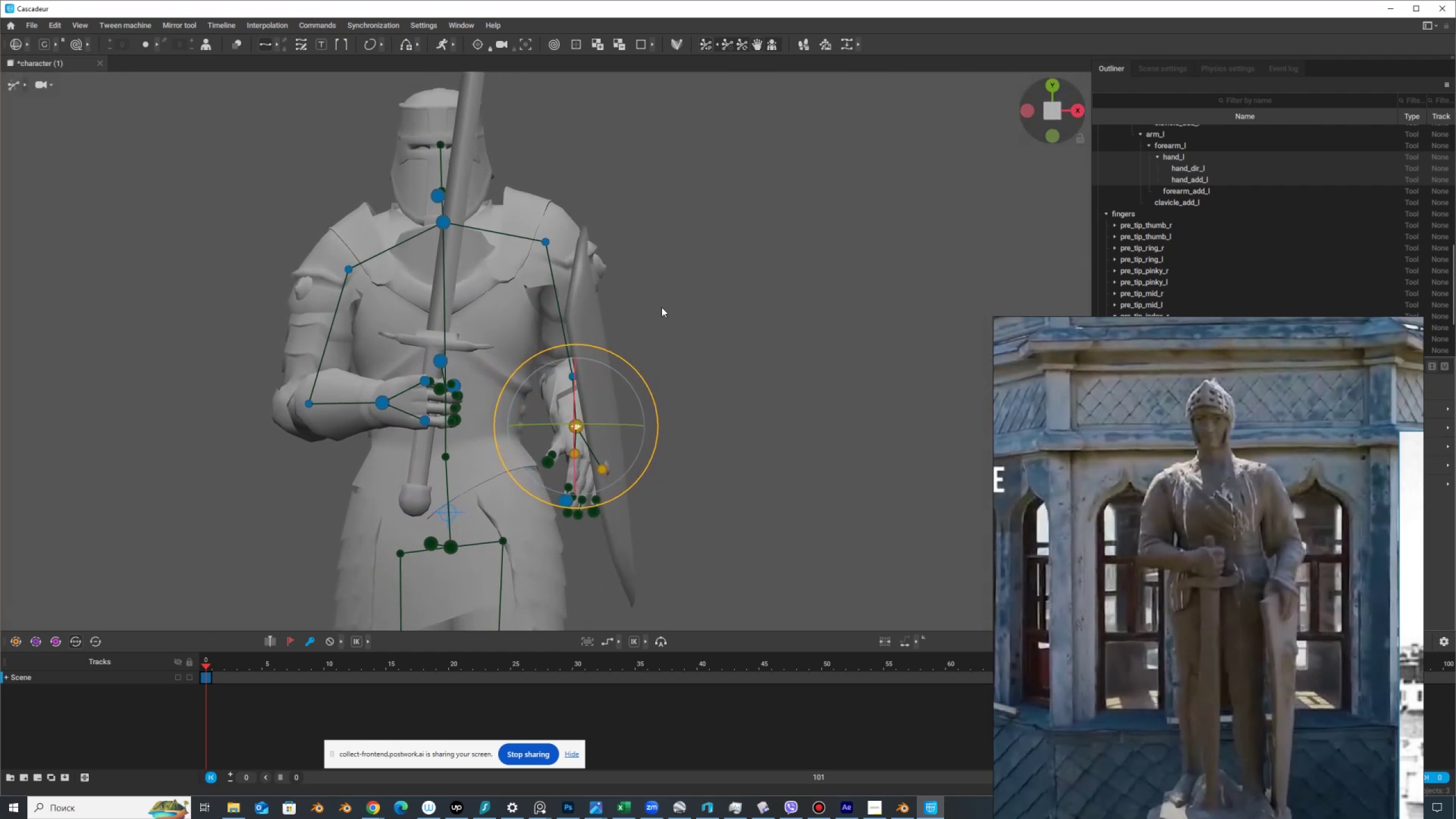 
hold_key(key=AltLeft, duration=1.28)
 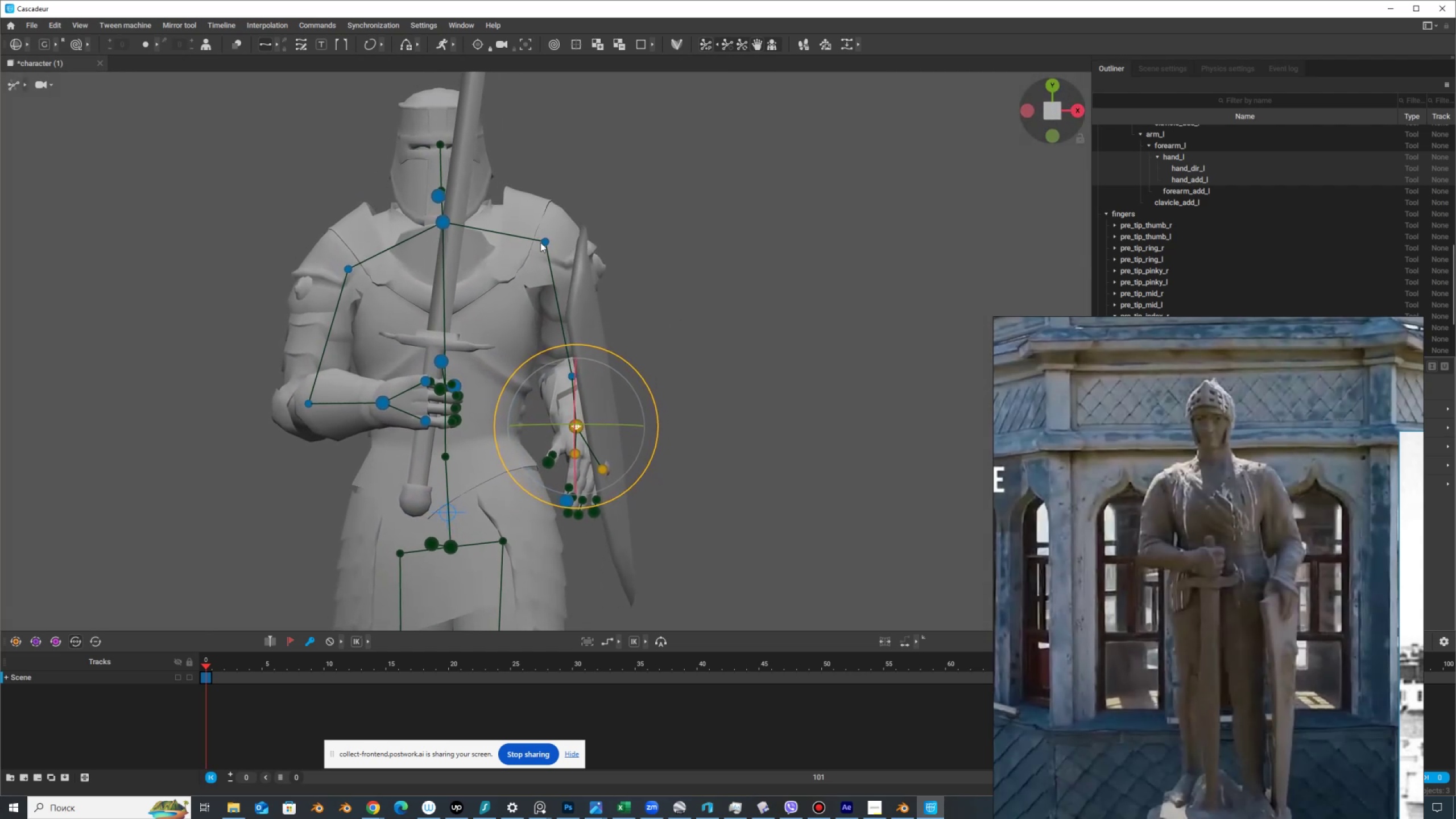 
double_click([540, 242])
 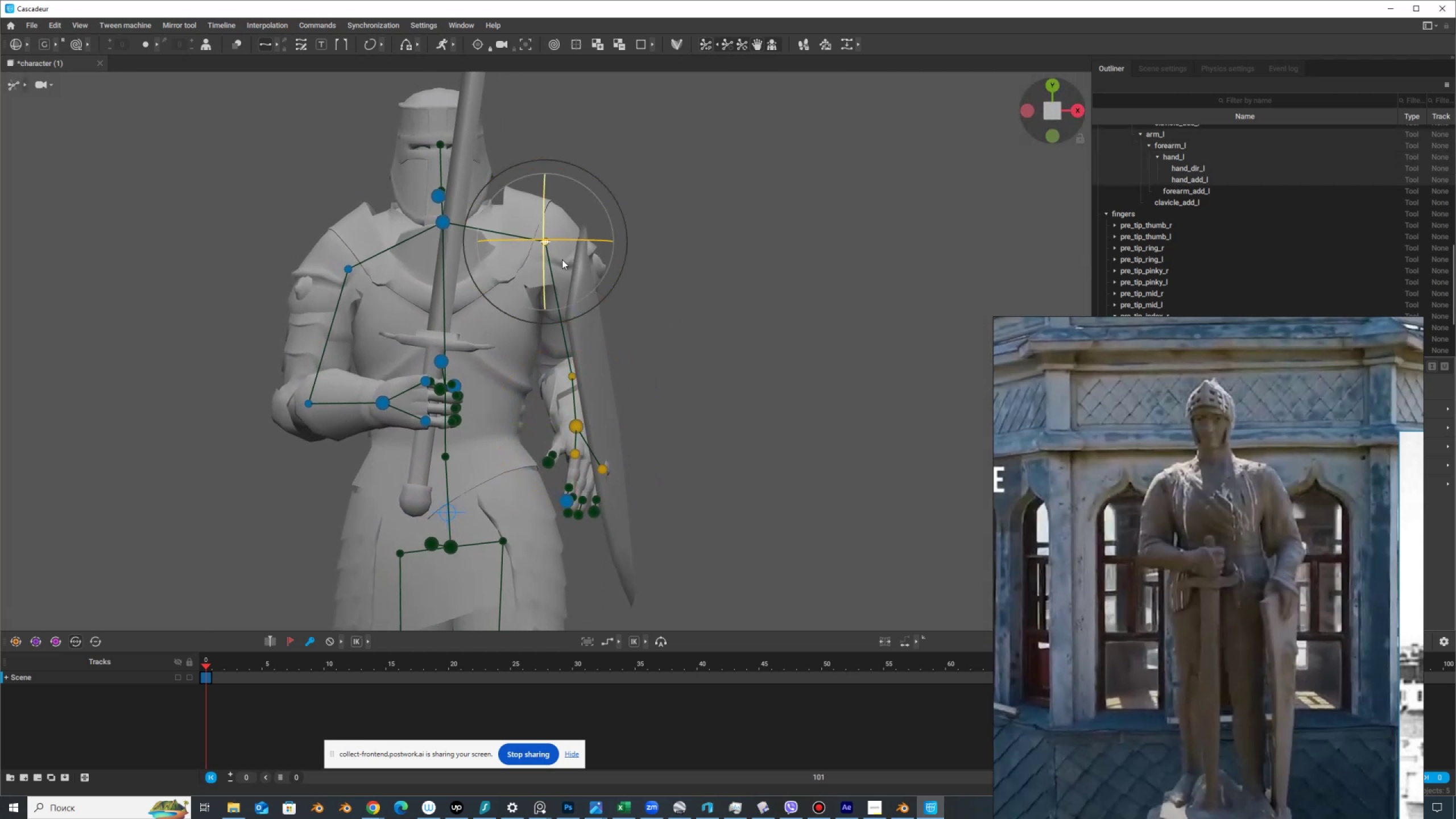 
hold_key(key=AltLeft, duration=1.06)
left_click_drag(start_coordinate=[764, 317], to_coordinate=[771, 318])
 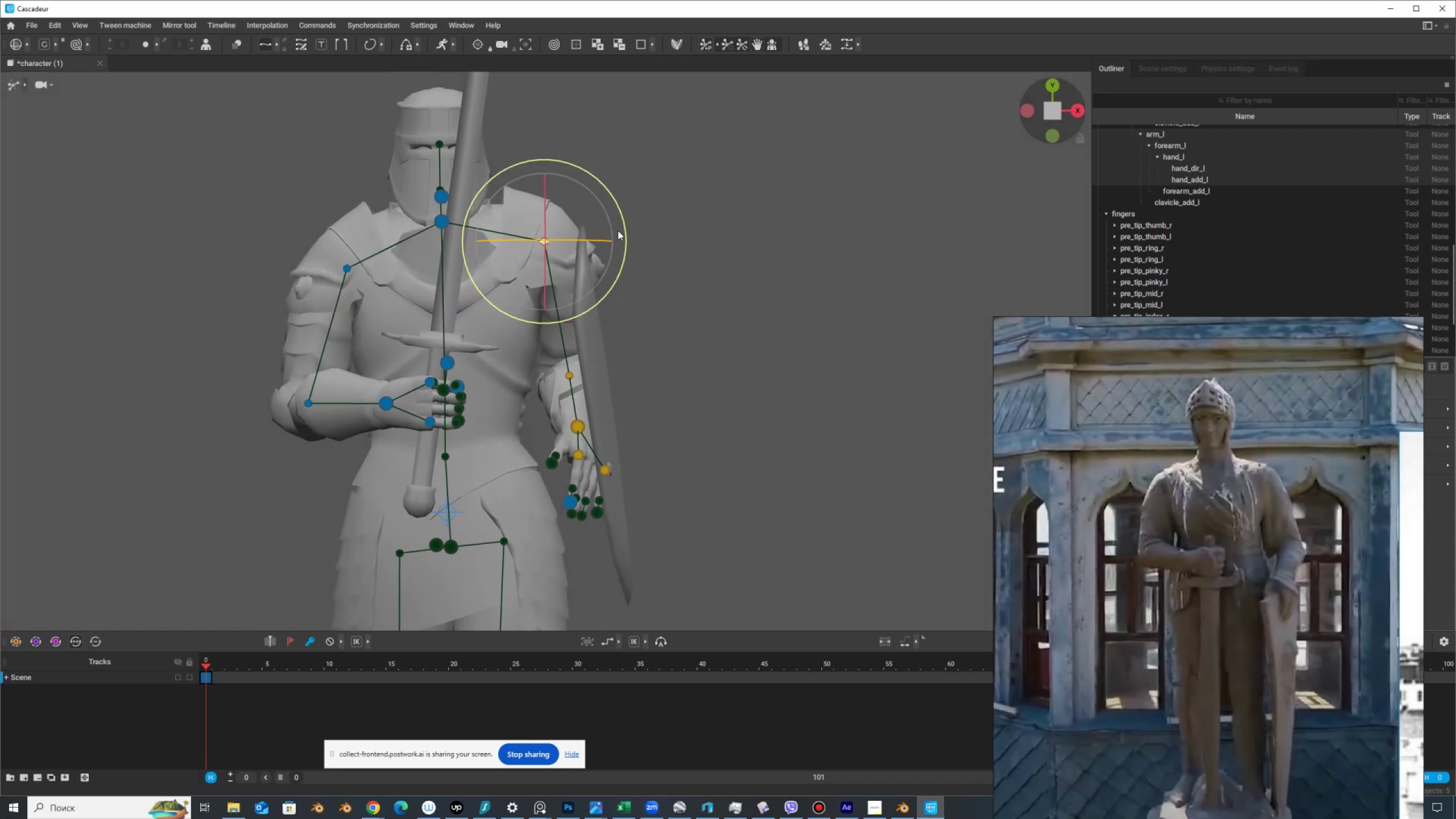 
hold_key(key=ShiftLeft, duration=0.58)
 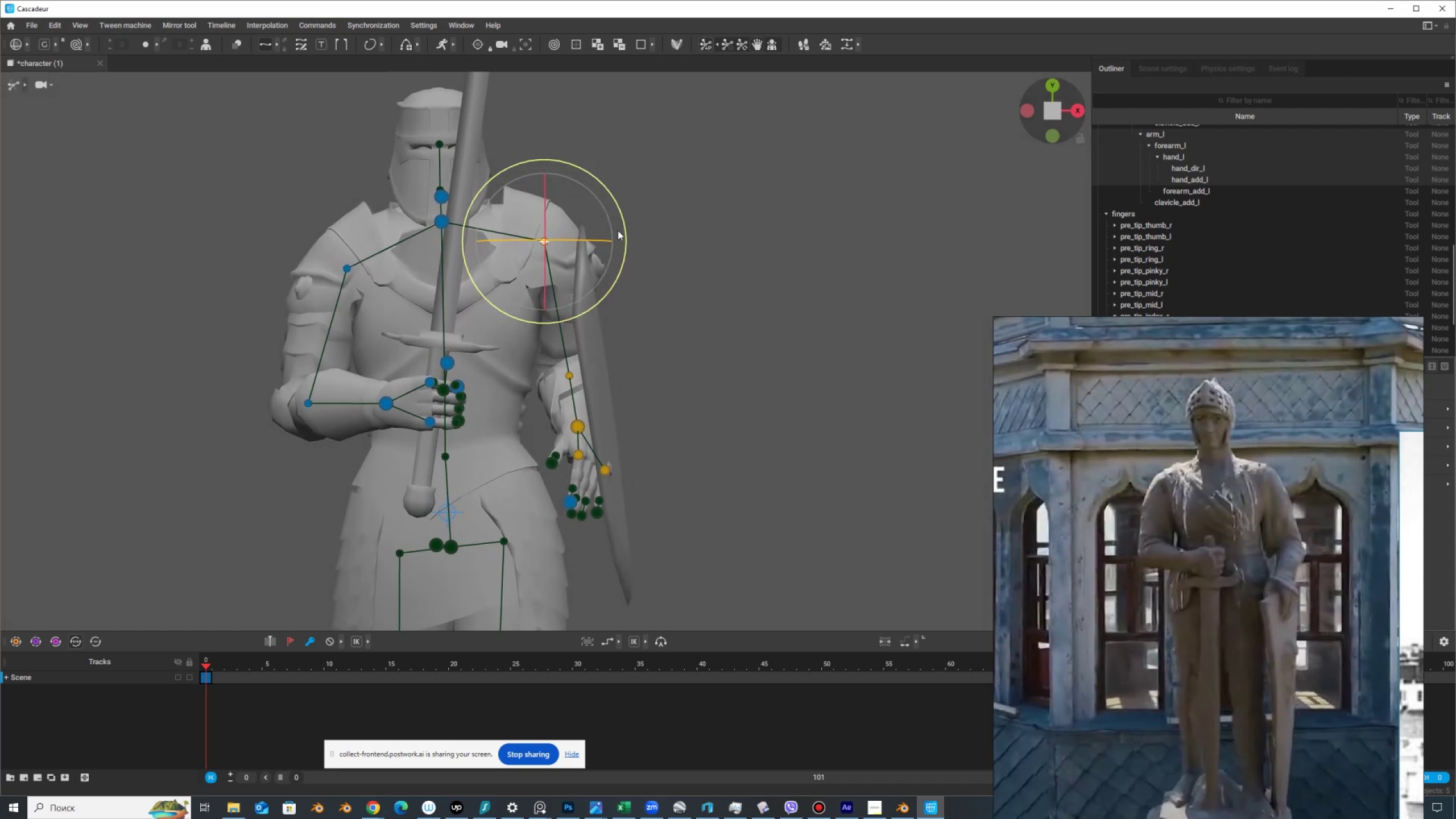 
key(W)
 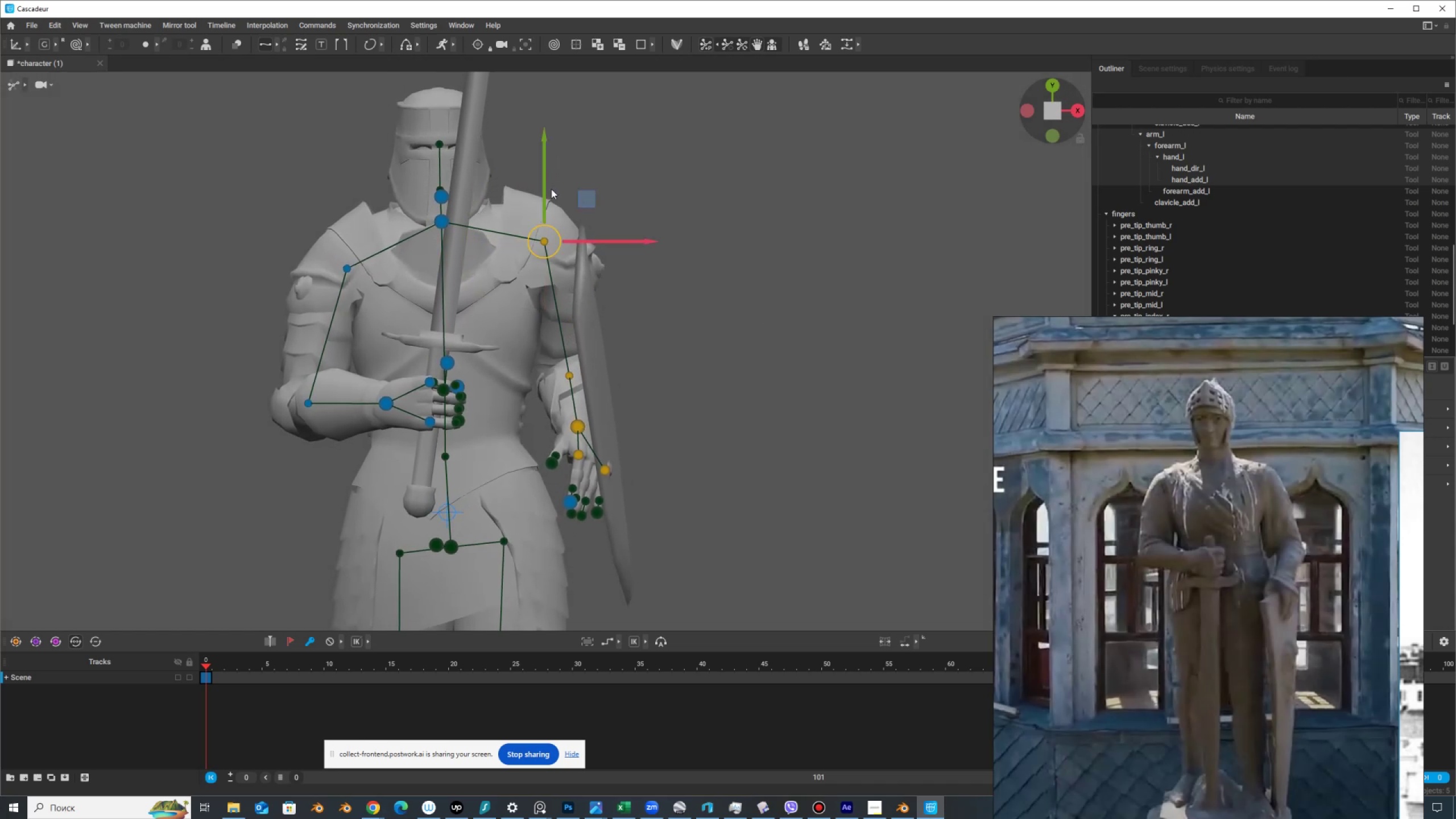 
left_click_drag(start_coordinate=[544, 198], to_coordinate=[543, 213])
 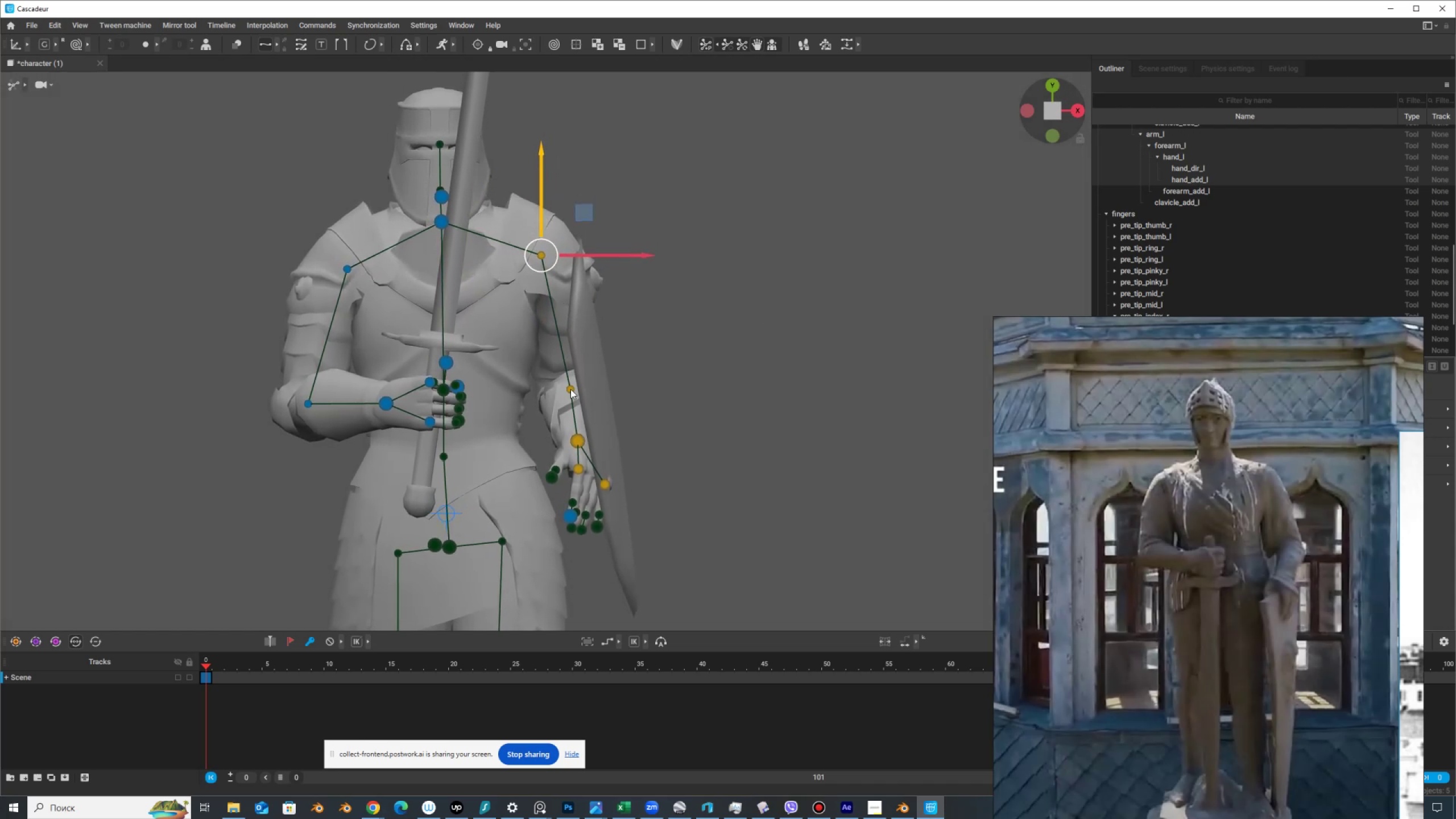 
double_click([570, 389])
 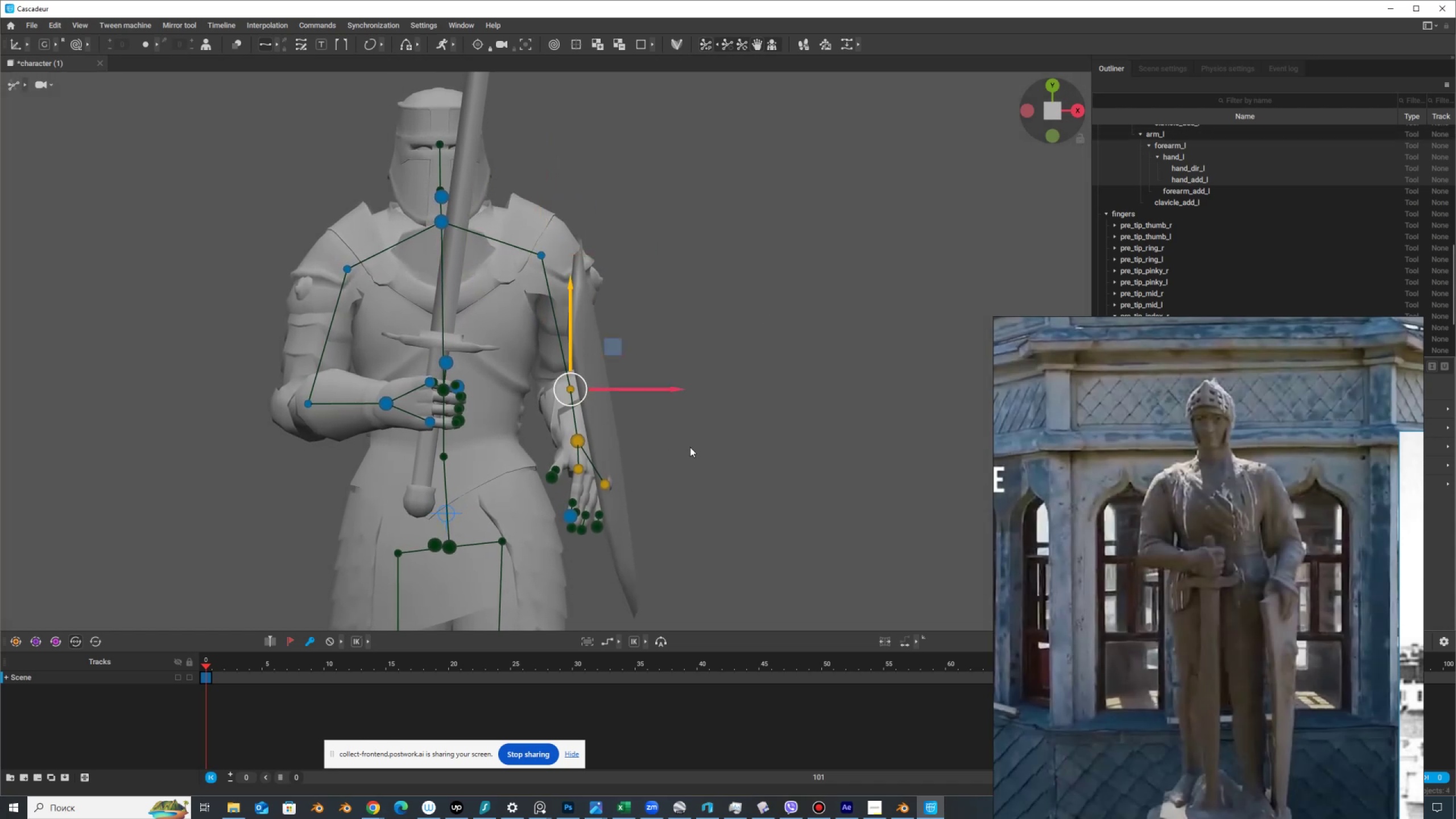 
hold_key(key=AltLeft, duration=1.53)
left_click_drag(start_coordinate=[760, 494], to_coordinate=[507, 498])
 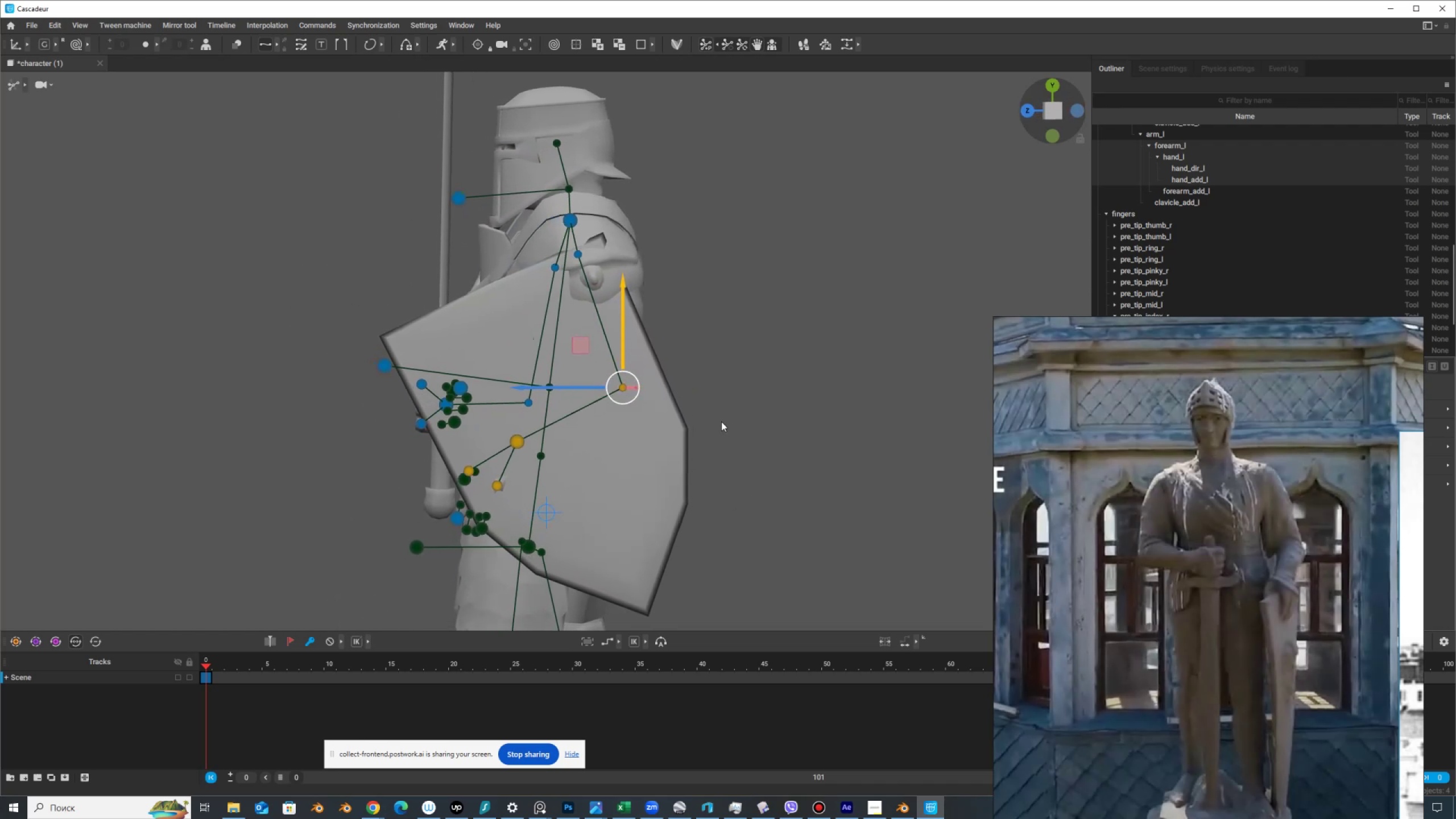 
hold_key(key=AltLeft, duration=1.45)
 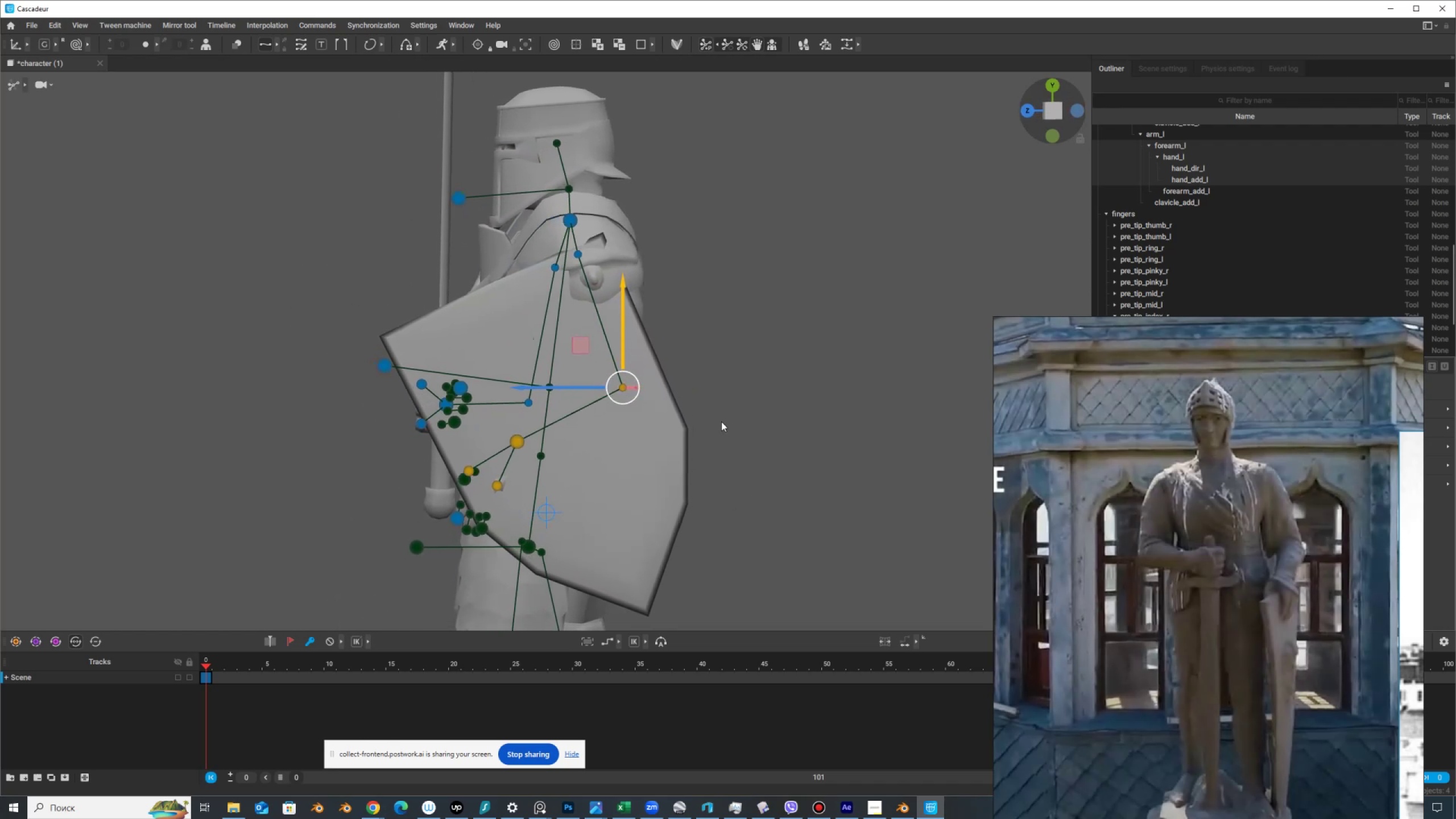 
key(E)
 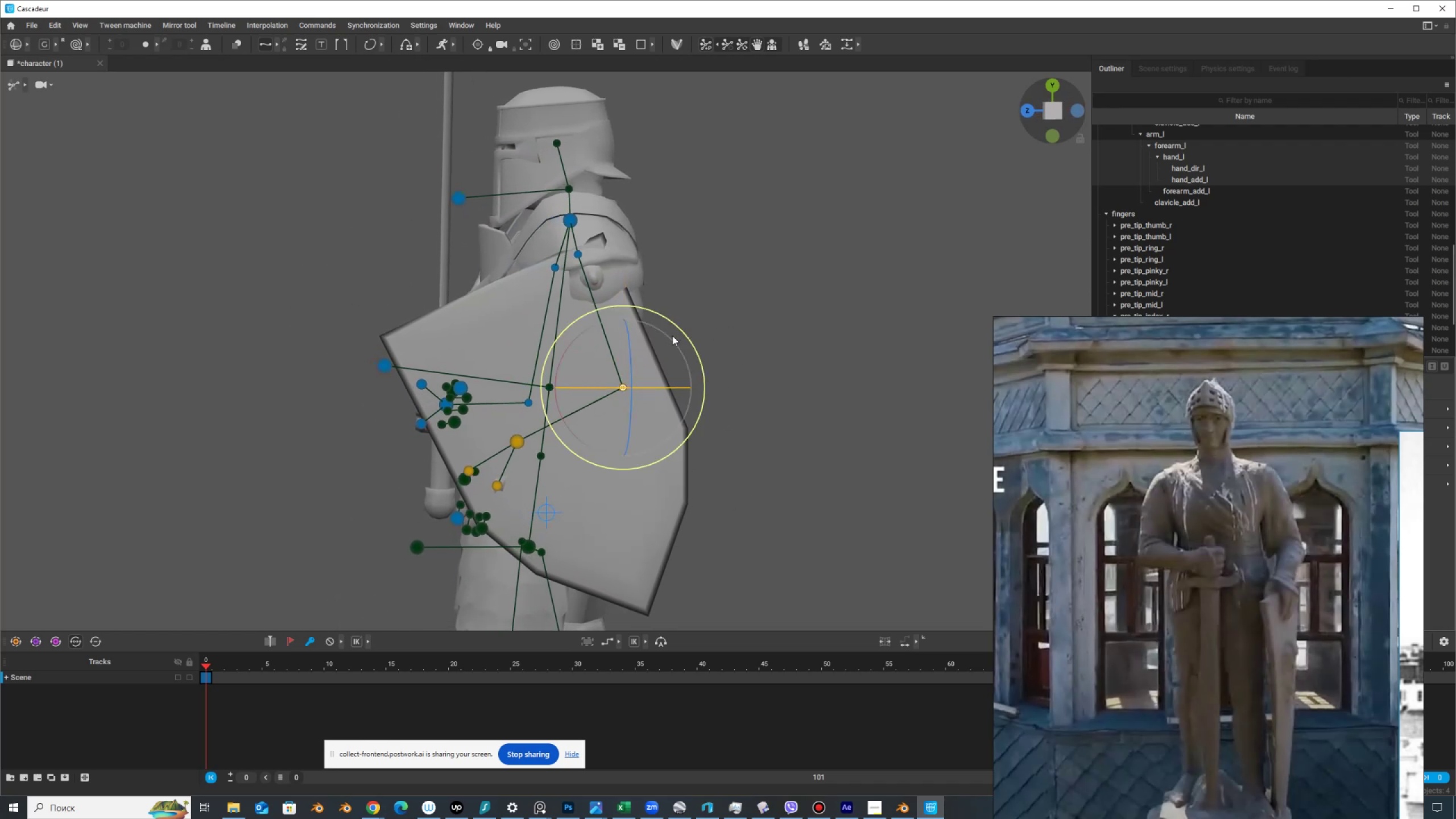 
left_click_drag(start_coordinate=[682, 333], to_coordinate=[685, 338])
 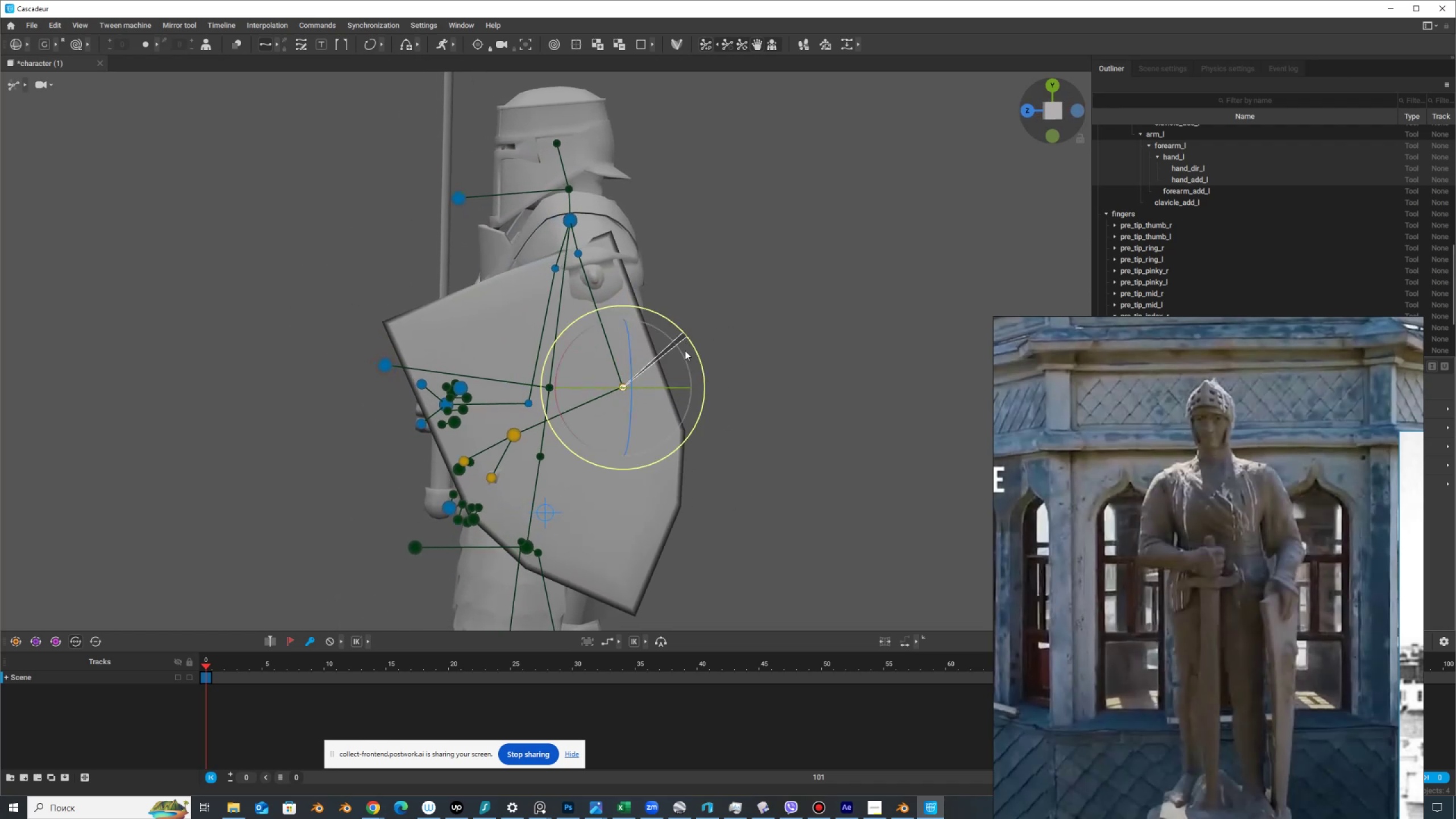 
hold_key(key=AltLeft, duration=1.53)
left_click_drag(start_coordinate=[622, 471], to_coordinate=[876, 483])
 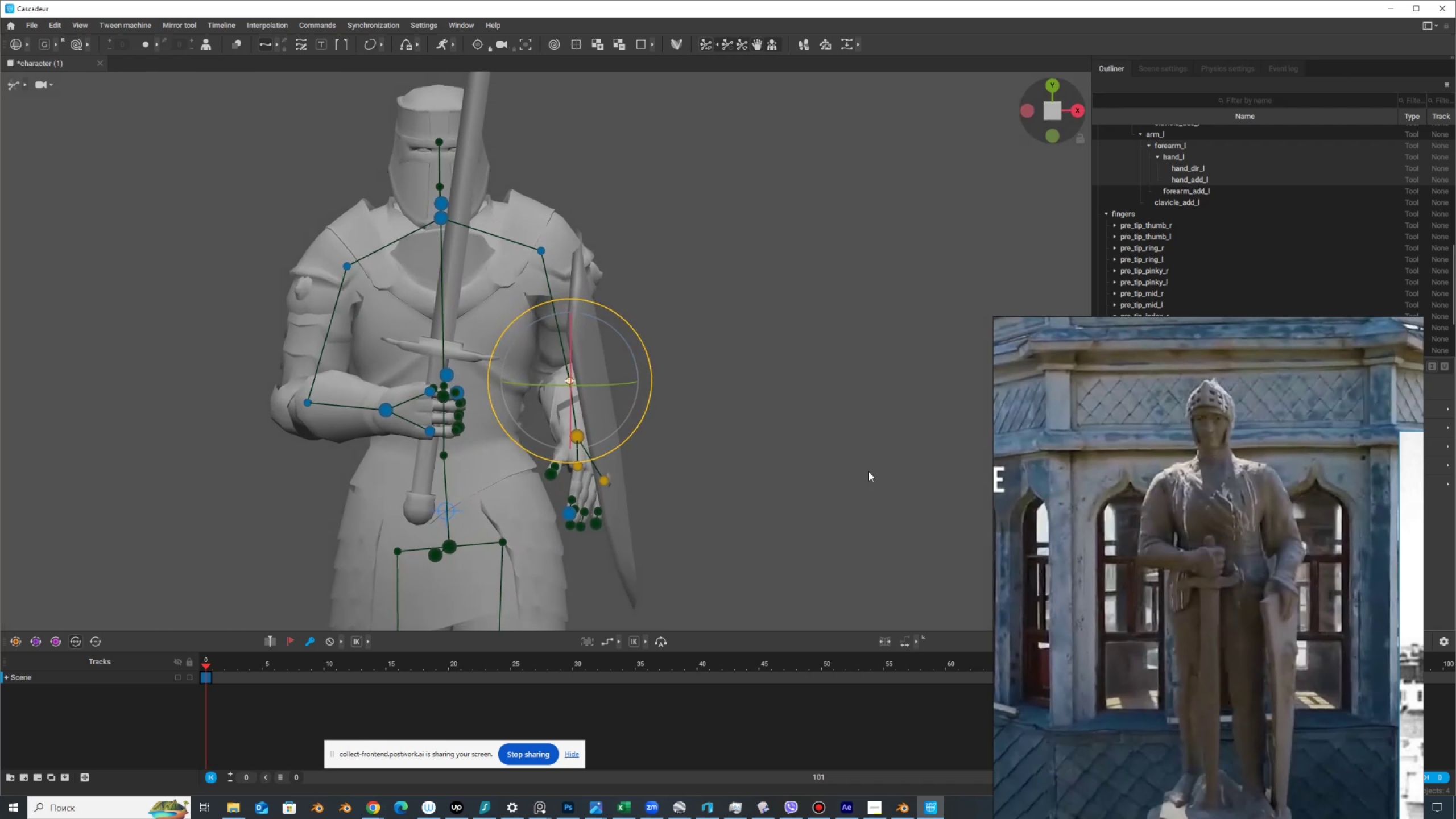 
hold_key(key=AltLeft, duration=1.26)
 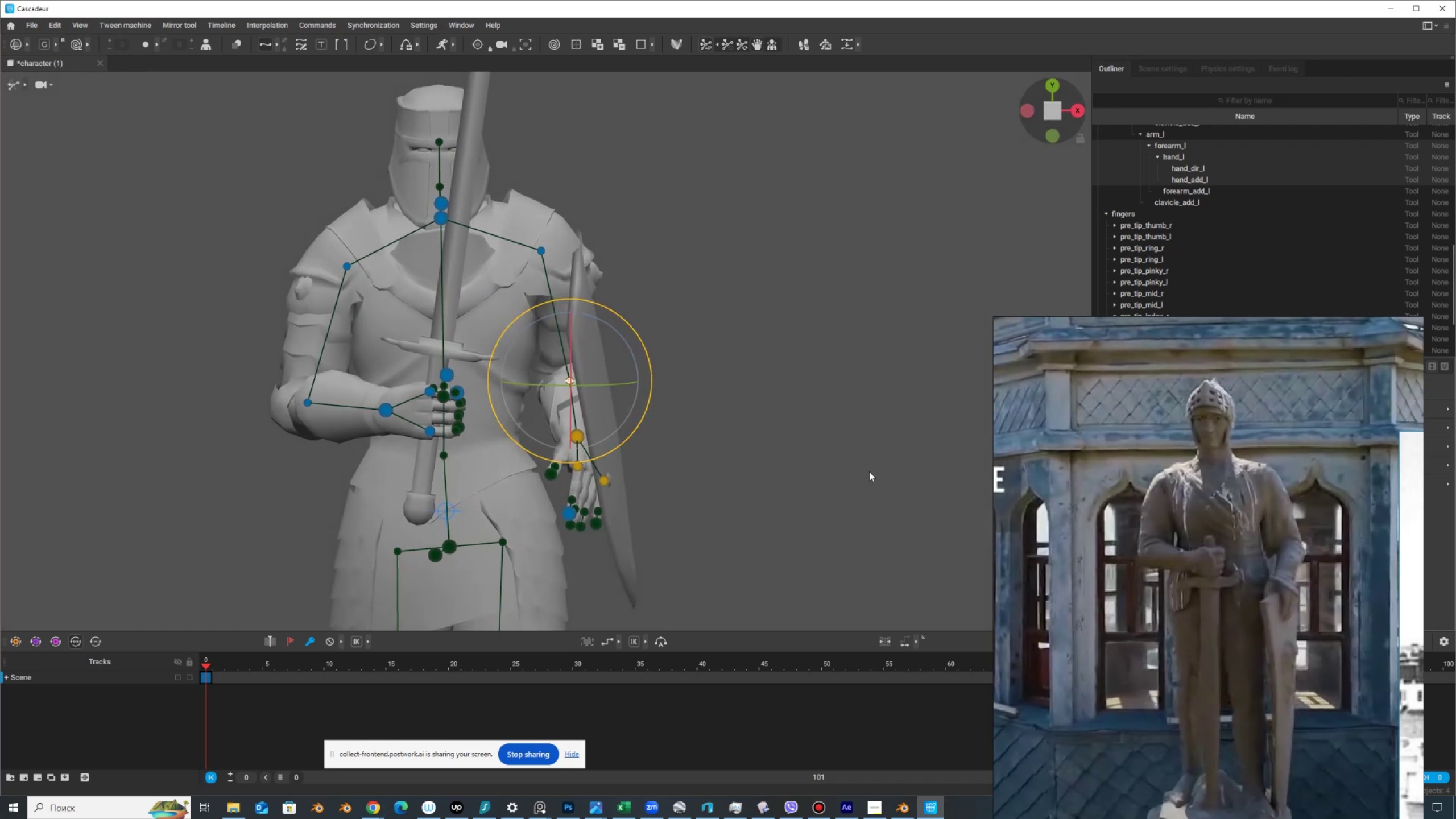 
scroll: coordinate [866, 466], scroll_direction: down, amount: 2.0
 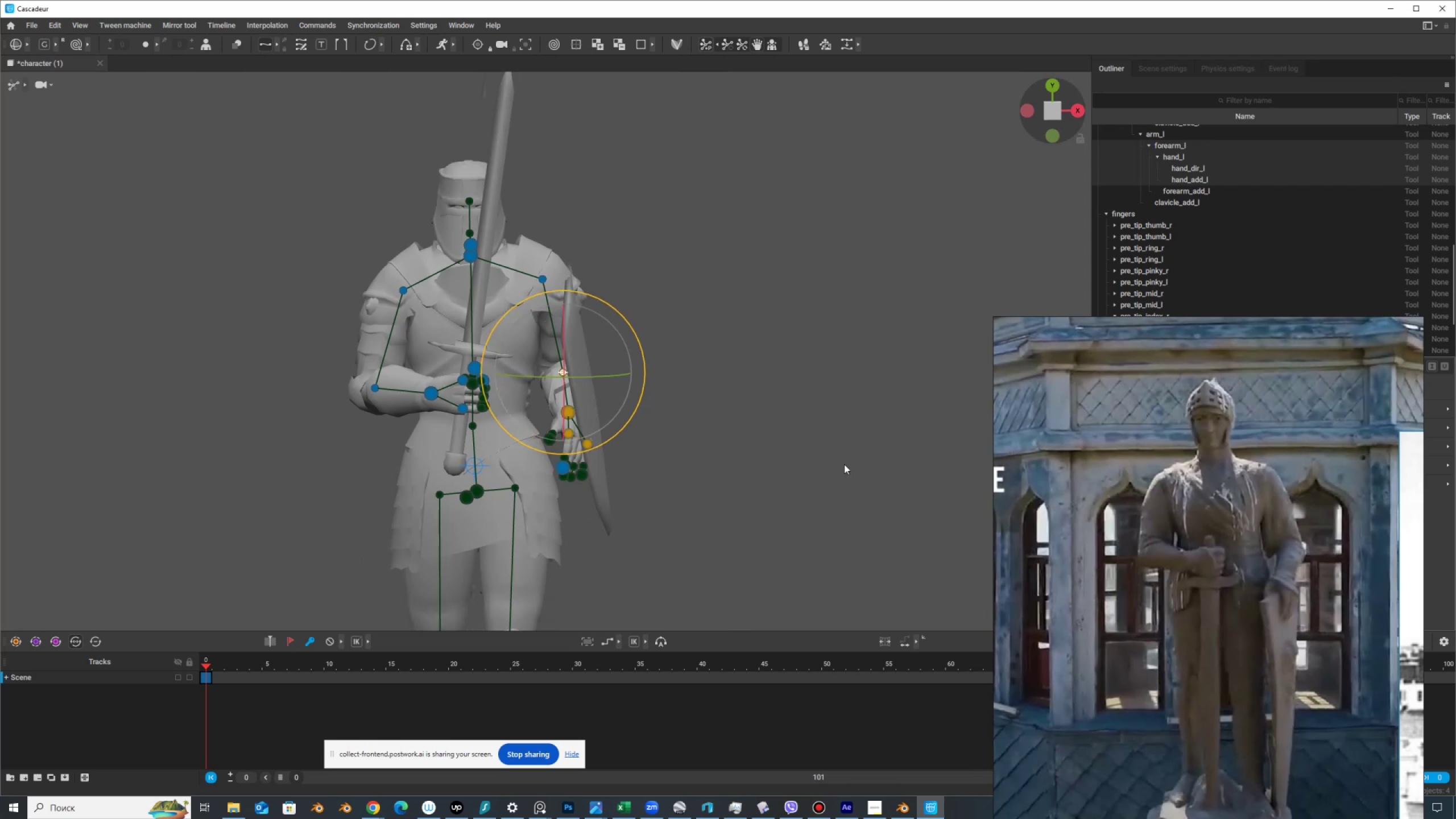 
hold_key(key=AltLeft, duration=1.53)
left_click_drag(start_coordinate=[830, 479], to_coordinate=[731, 365])
 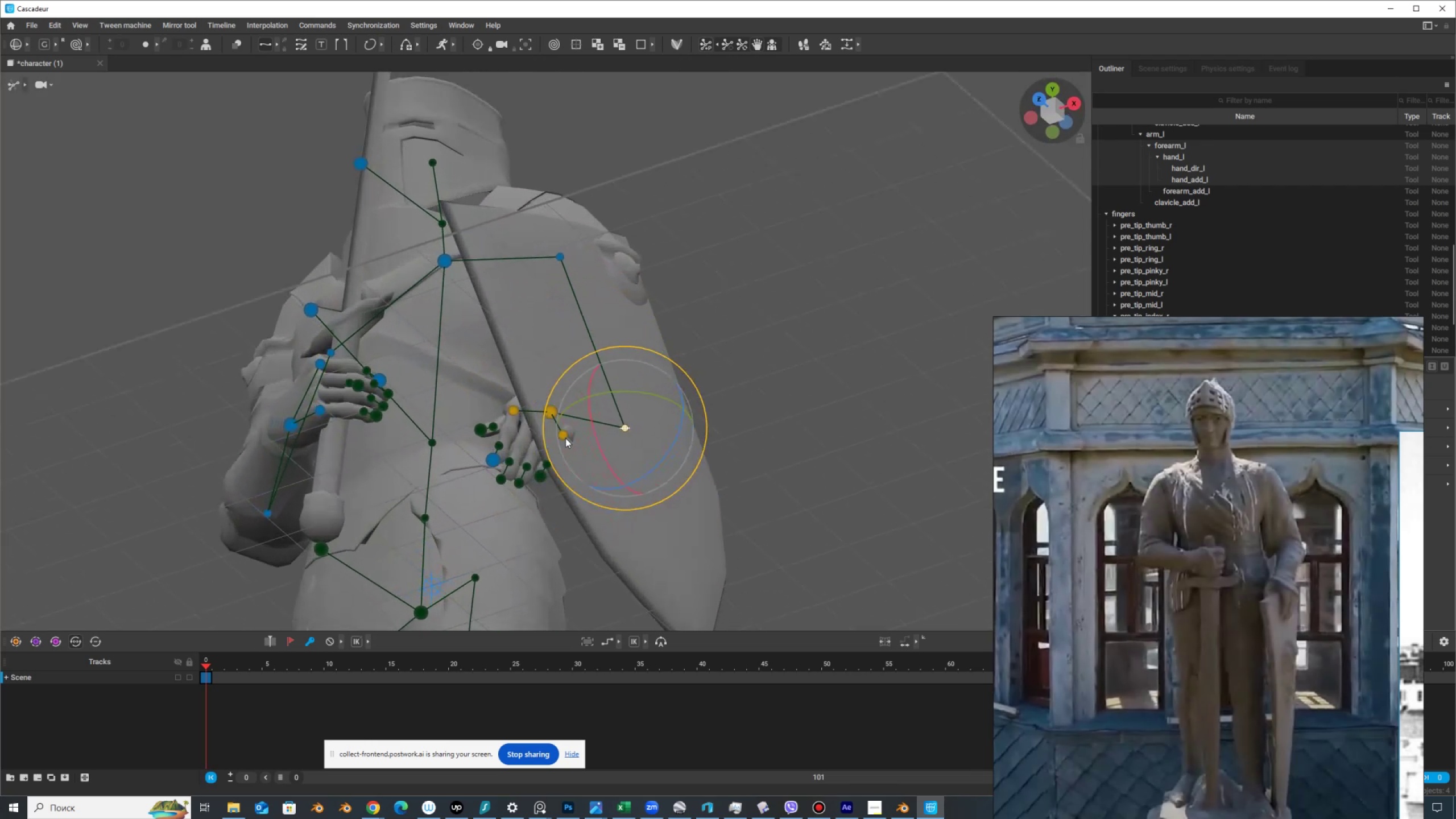 
hold_key(key=AltLeft, duration=1.46)
 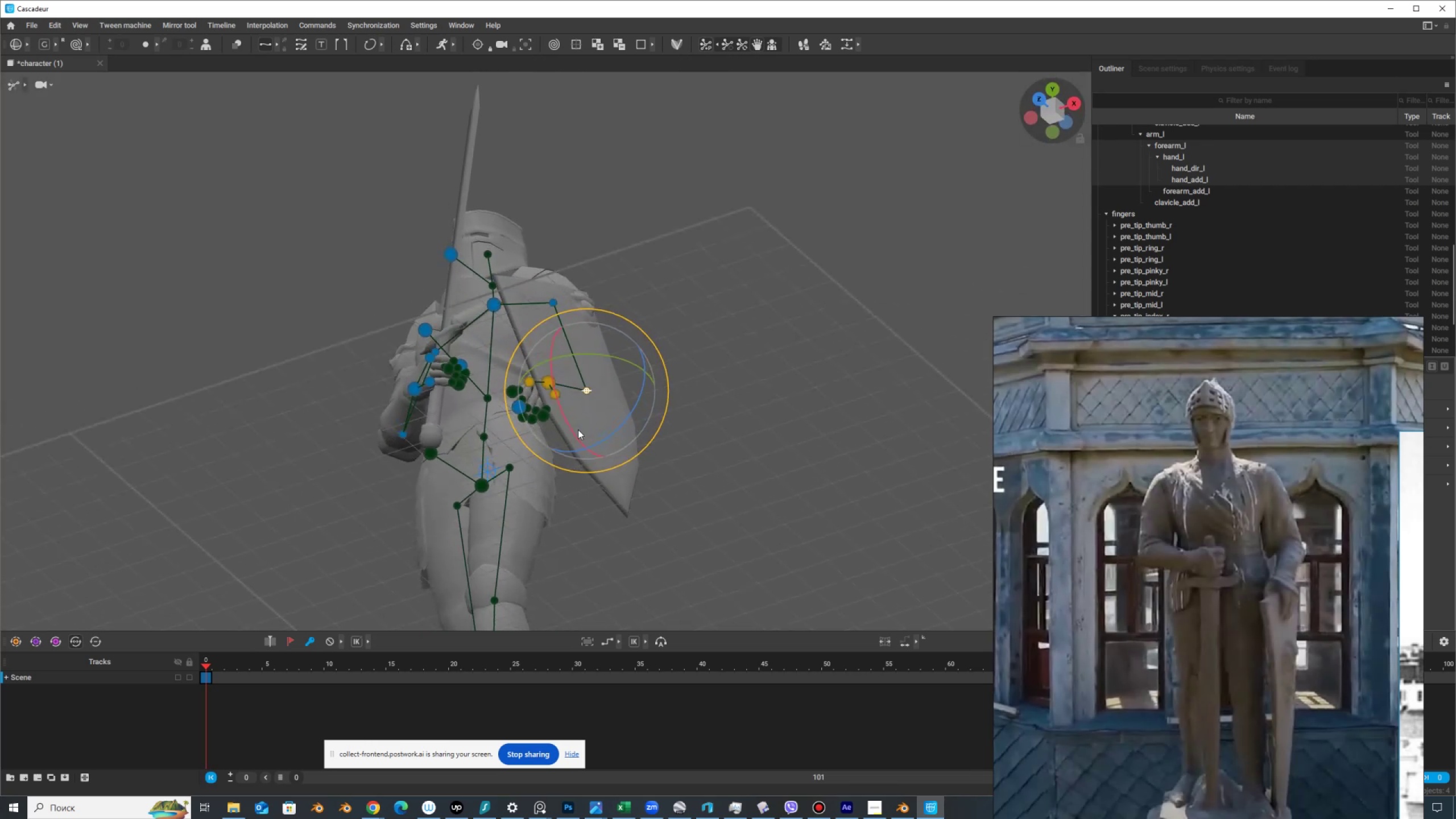 
scroll: coordinate [565, 438], scroll_direction: up, amount: 4.0
 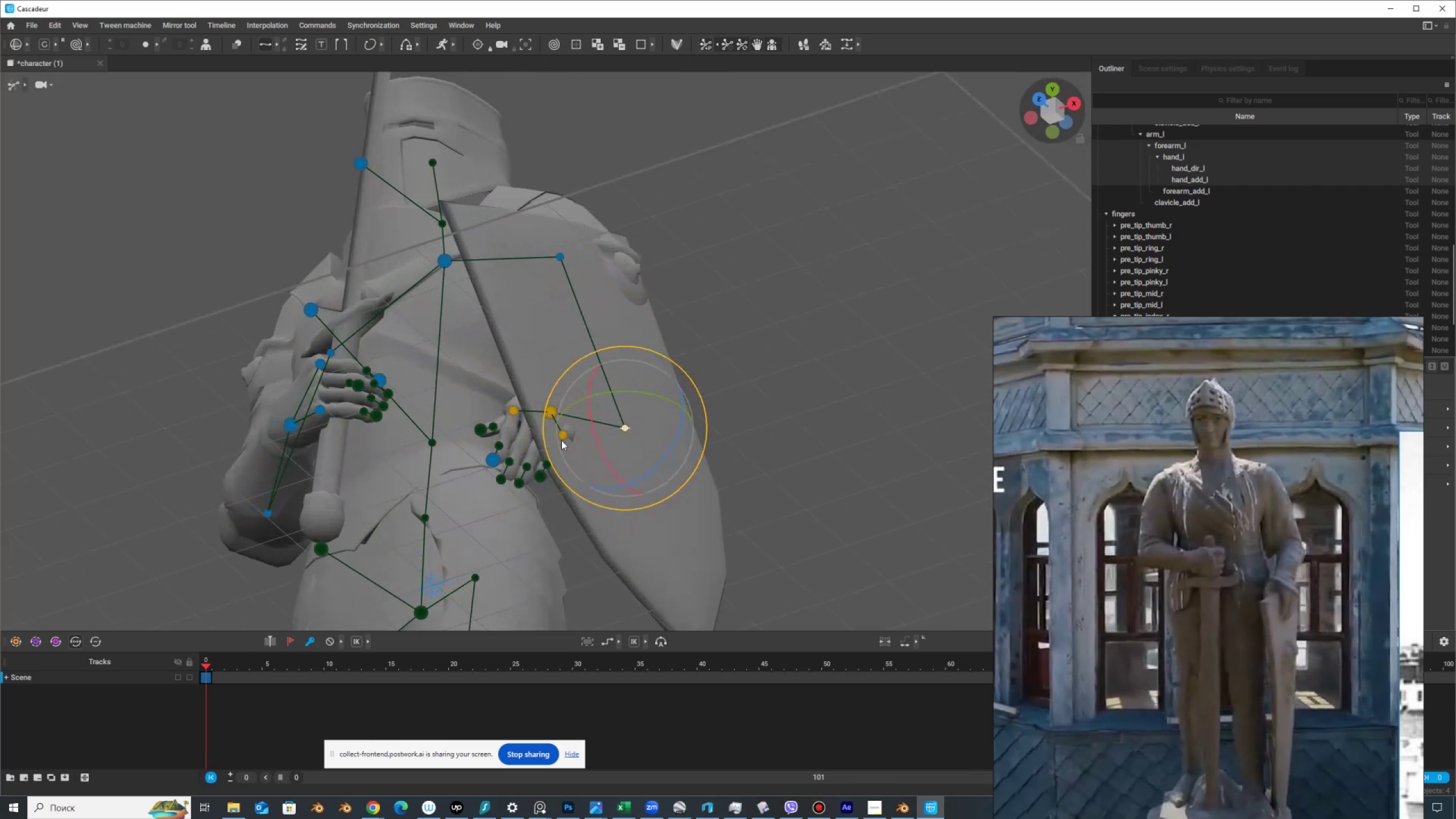 
hold_key(key=AltLeft, duration=1.53)
left_click_drag(start_coordinate=[561, 470], to_coordinate=[667, 396])
 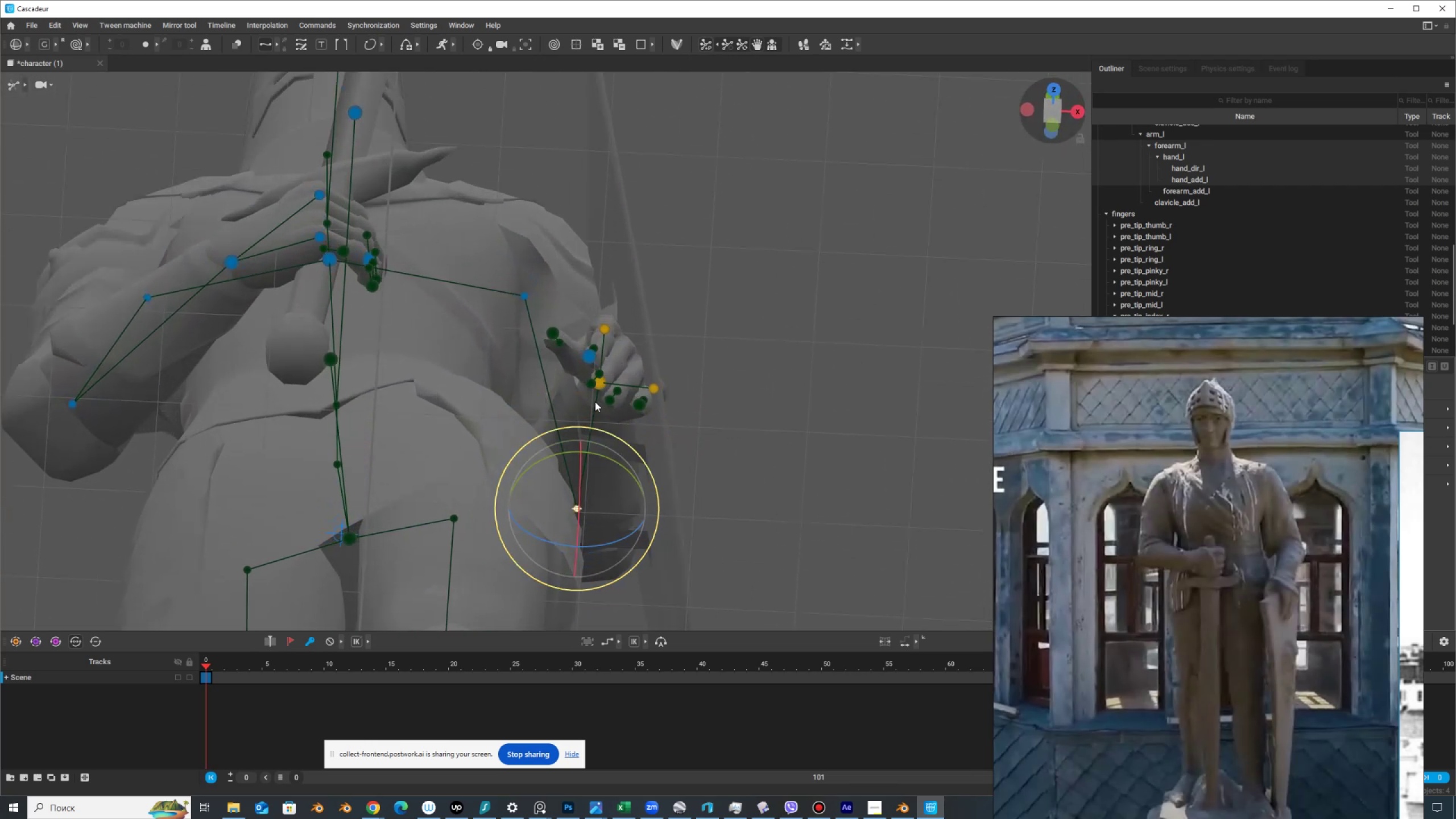 
hold_key(key=AltLeft, duration=1.51)
 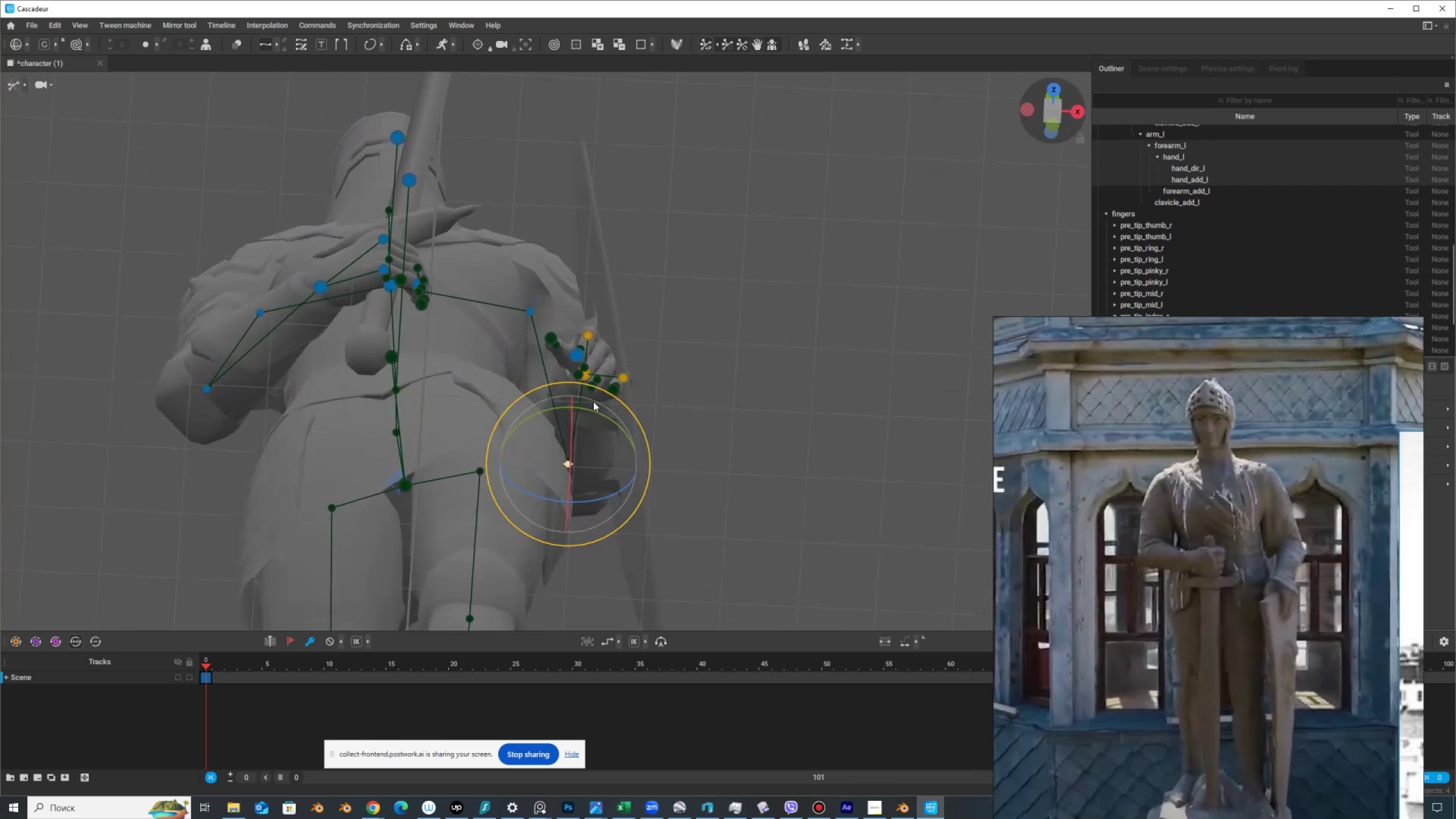 
hold_key(key=AltLeft, duration=0.35)
 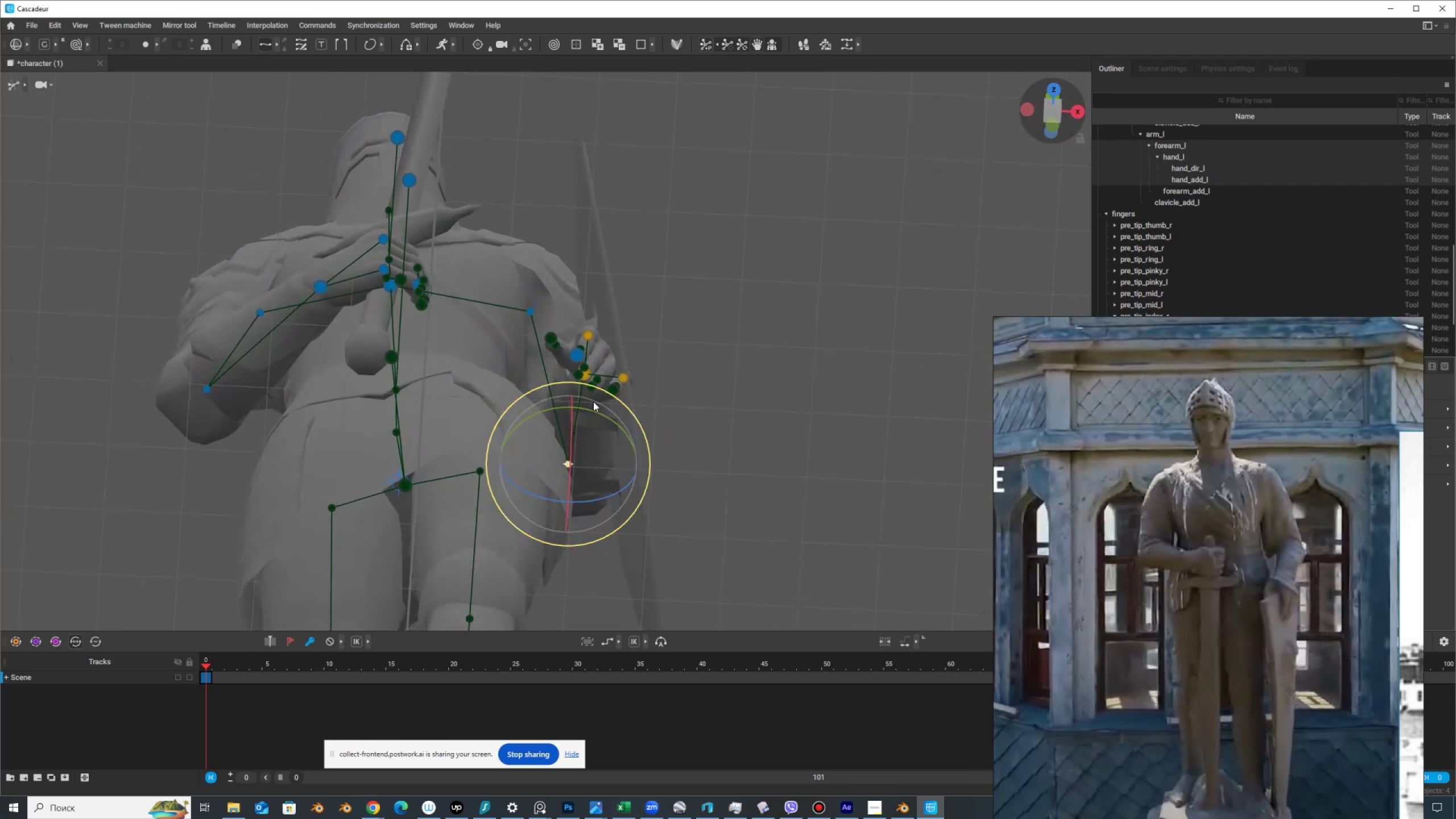 
scroll: coordinate [593, 402], scroll_direction: up, amount: 2.0
 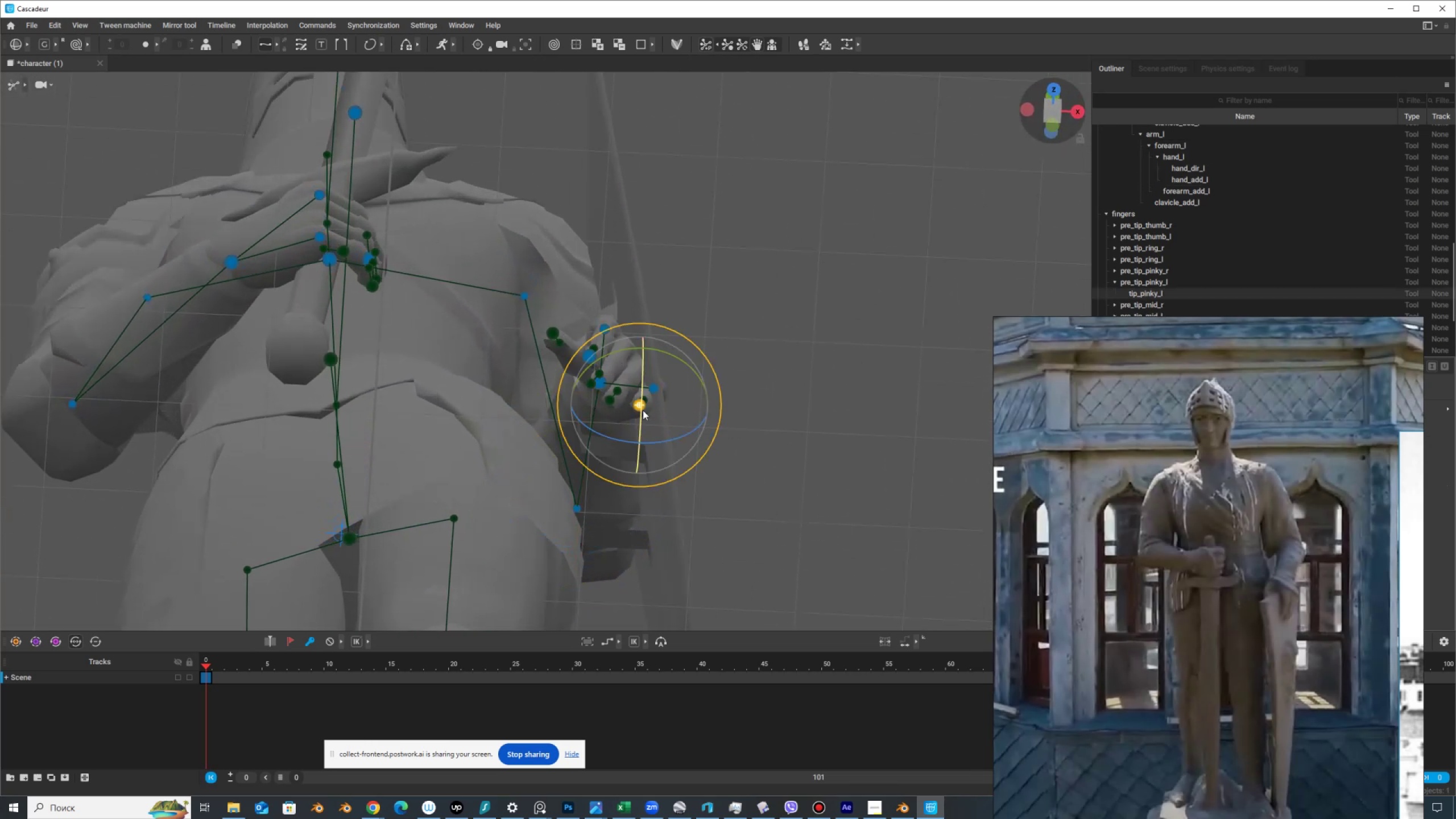 
key(W)
 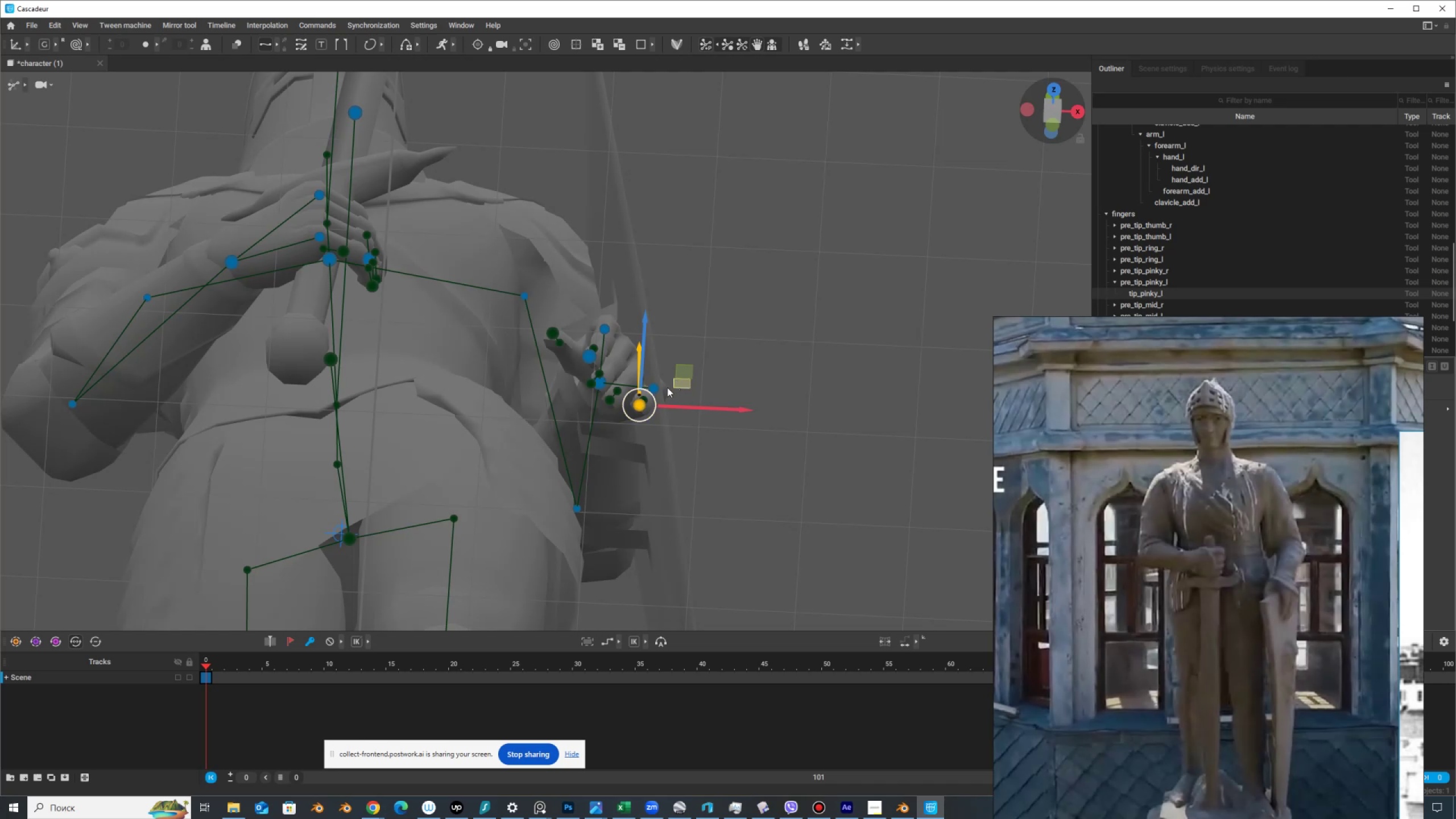 
left_click_drag(start_coordinate=[639, 402], to_coordinate=[619, 423])
 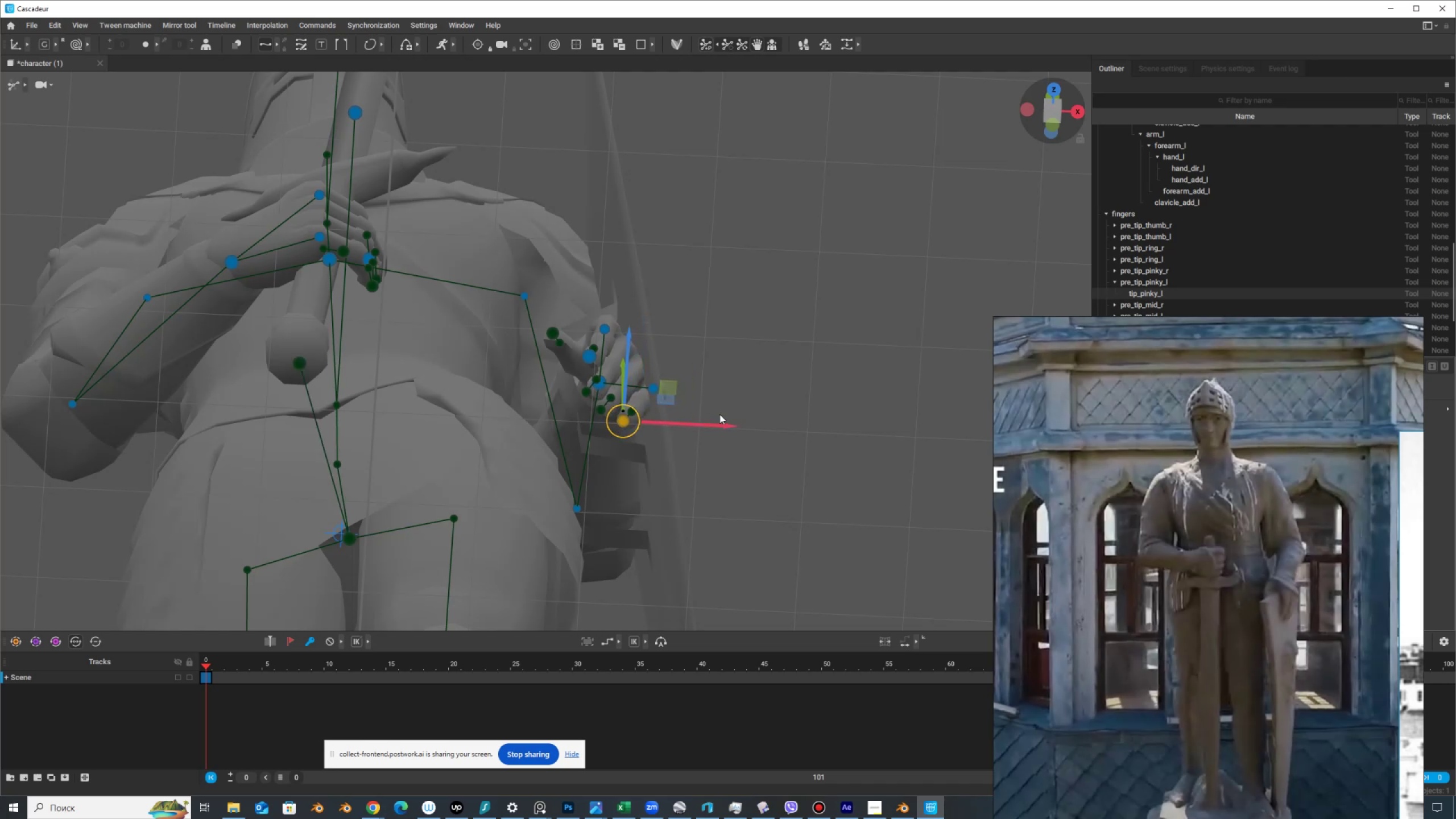 
hold_key(key=AltLeft, duration=1.5)
left_click_drag(start_coordinate=[700, 439], to_coordinate=[834, 683])
 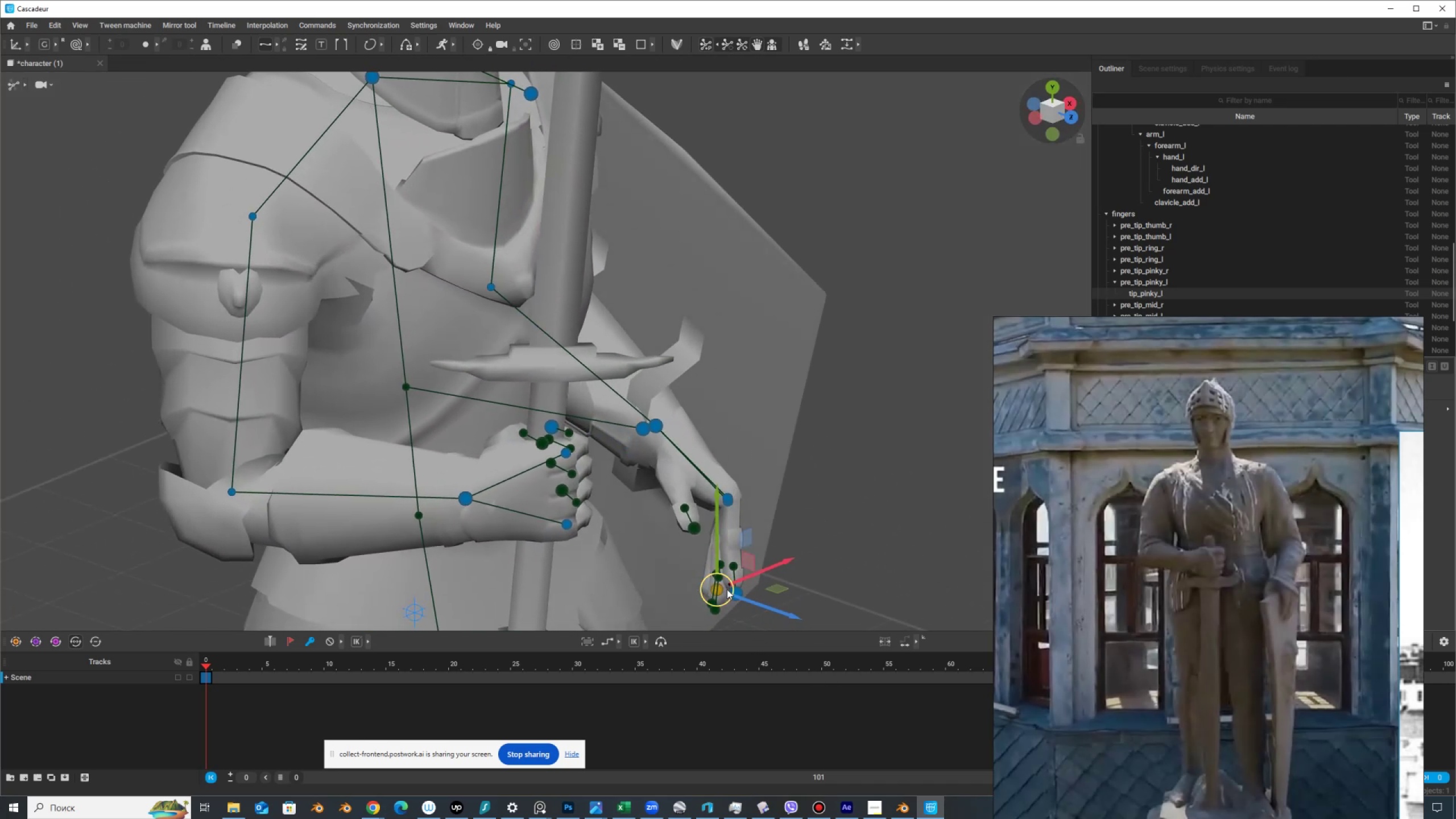 
hold_key(key=AltLeft, duration=1.51)
 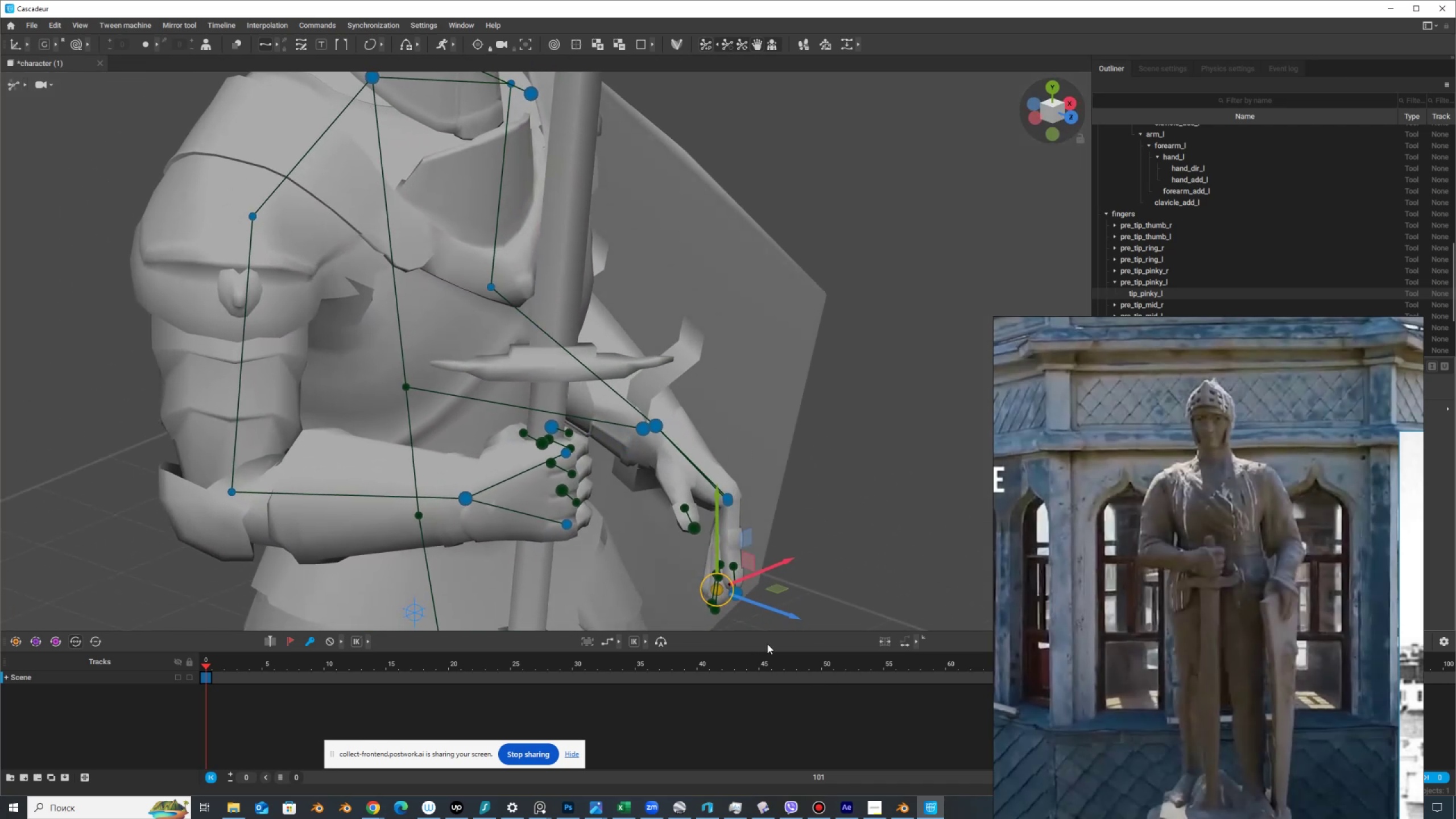 
hold_key(key=AltLeft, duration=0.43)
 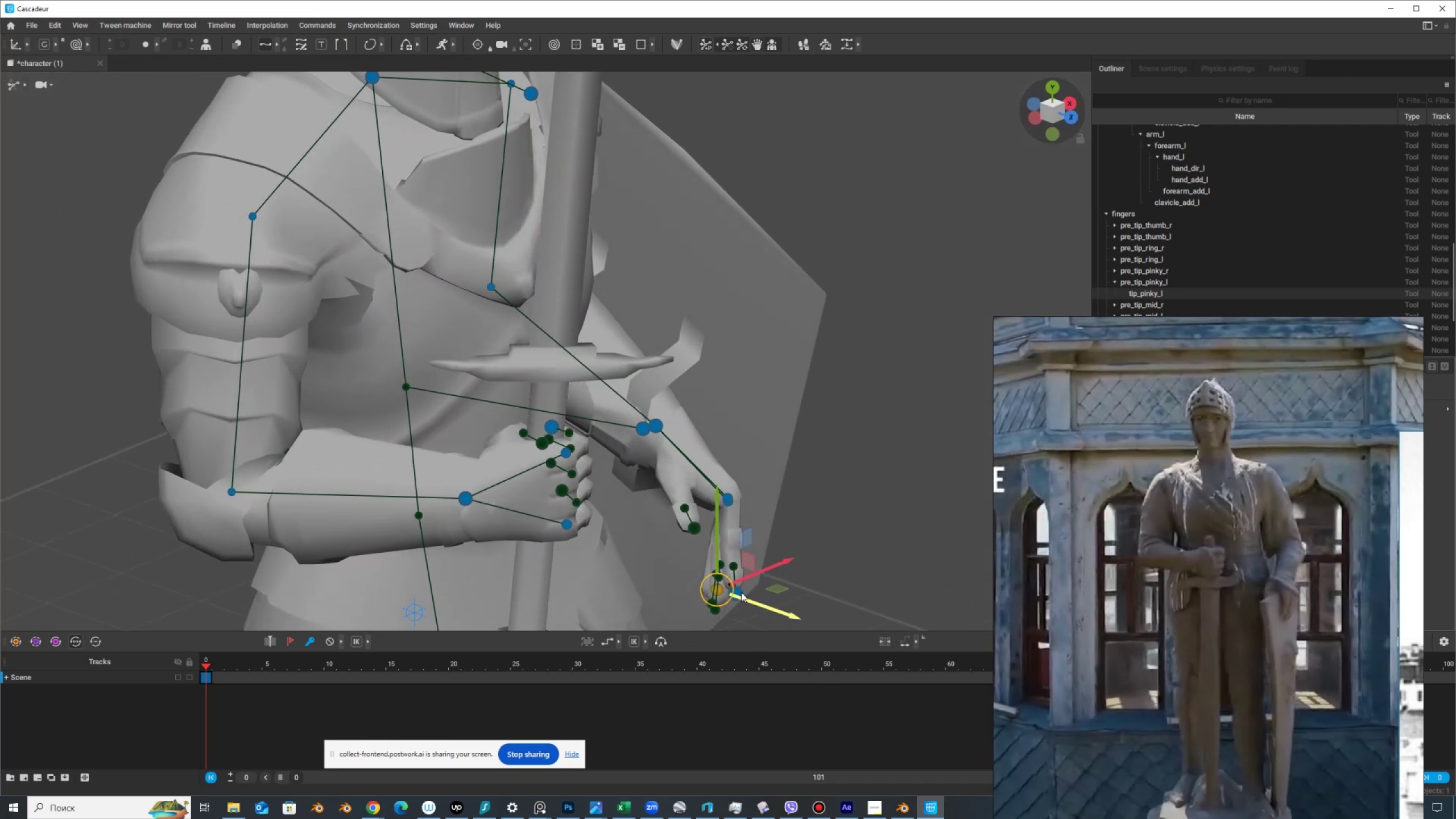 
double_click([741, 592])
 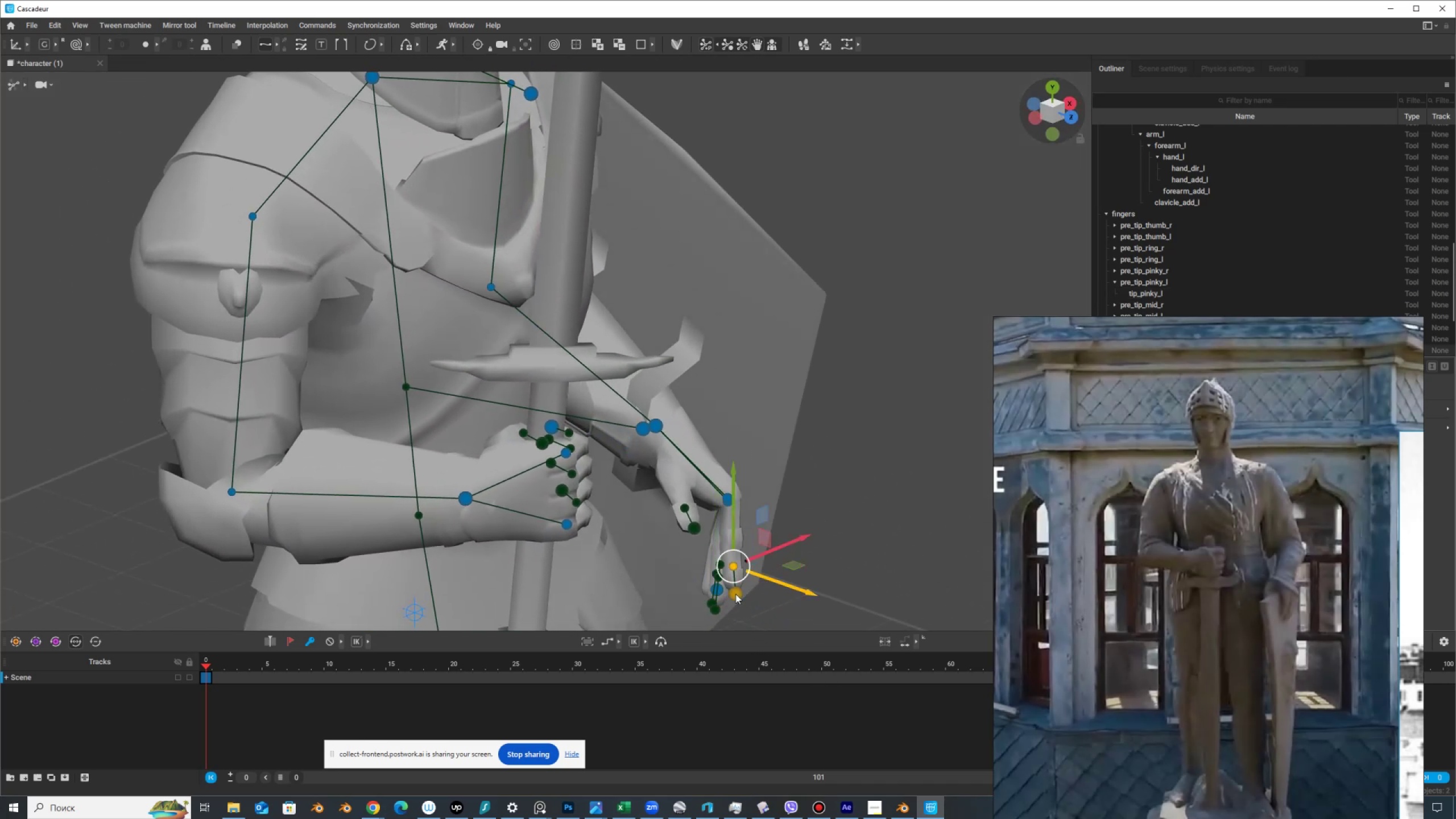 
left_click([735, 594])
 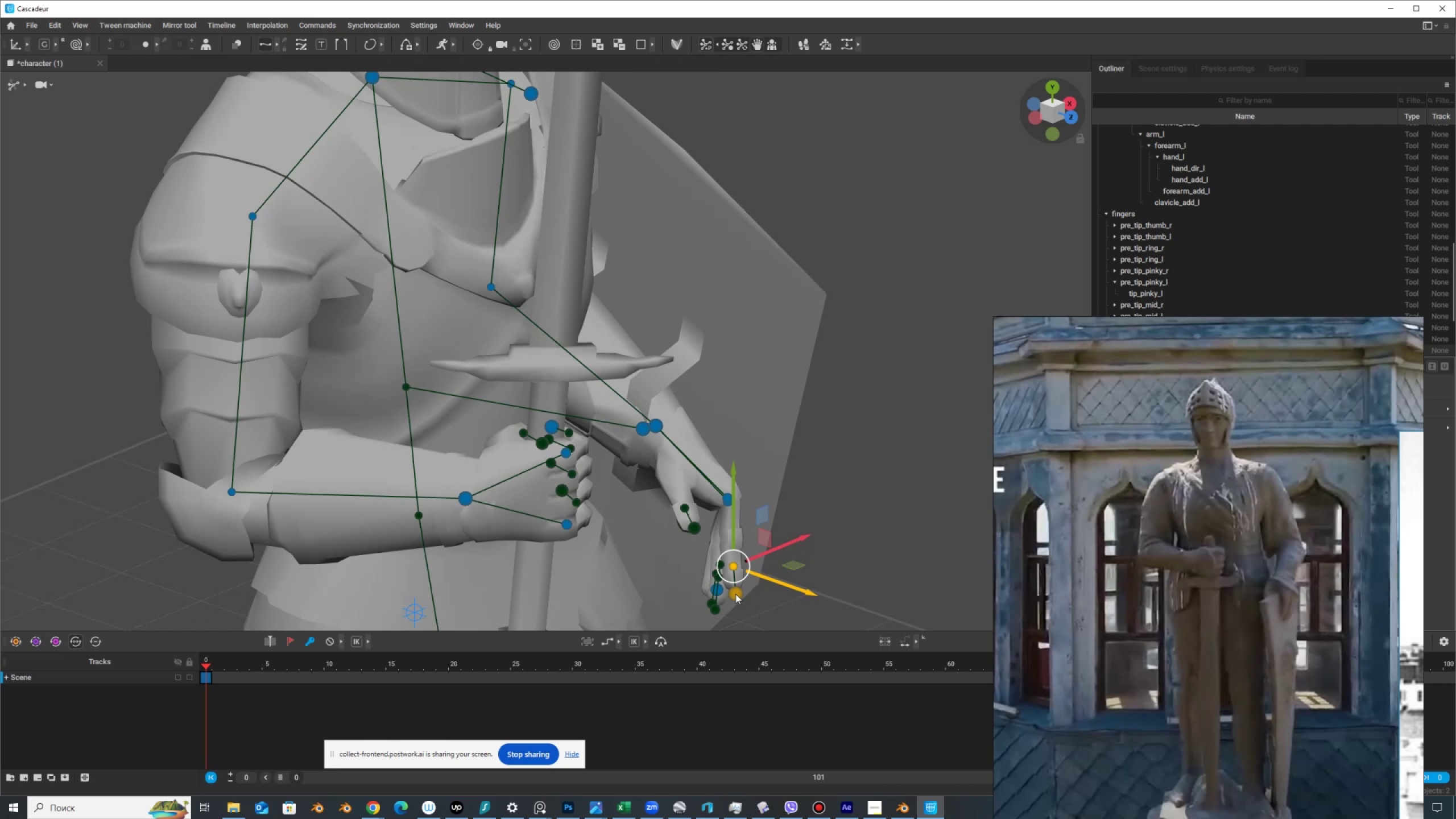 
left_click_drag(start_coordinate=[735, 594], to_coordinate=[755, 583])
 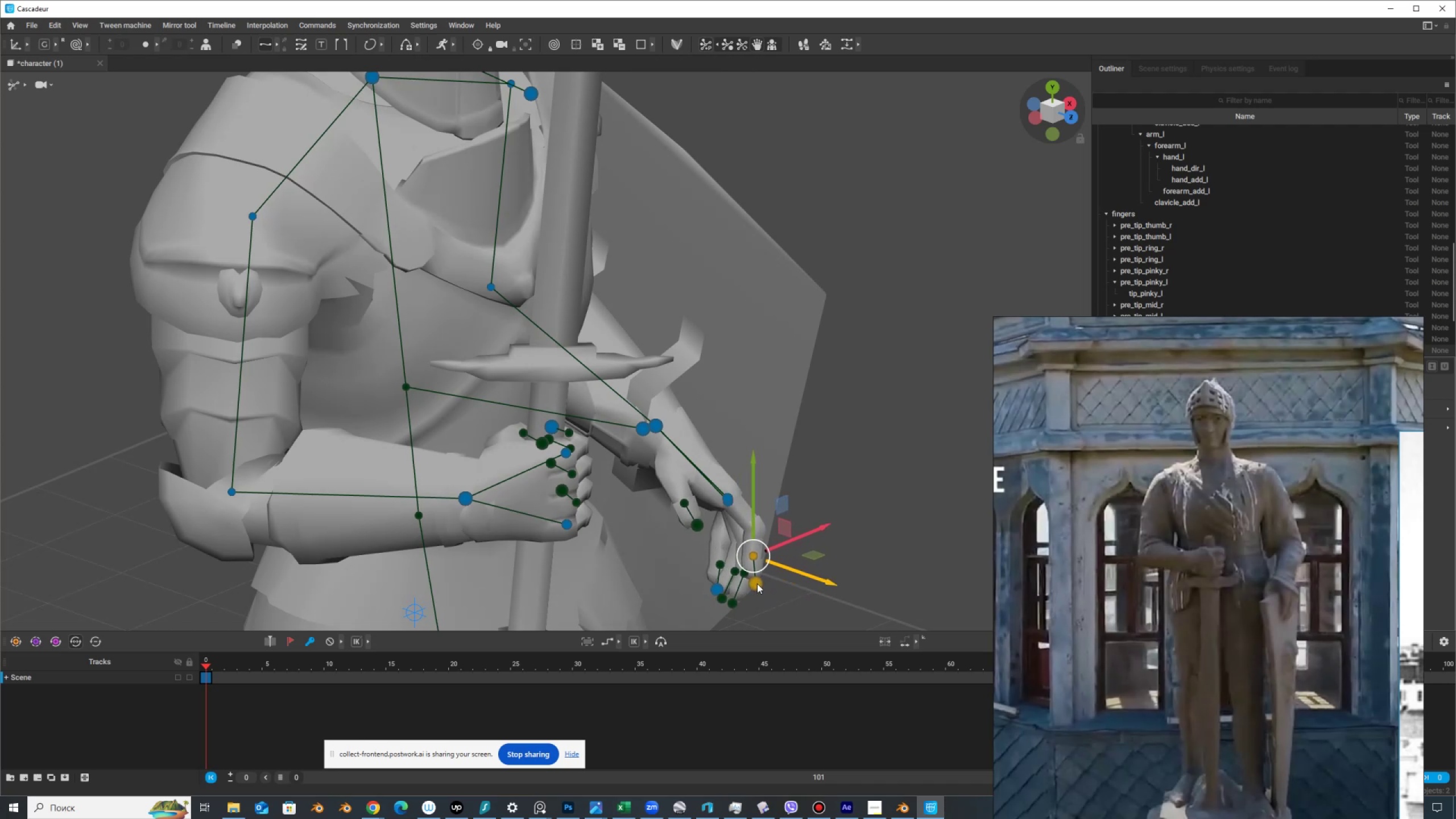 
hold_key(key=AltLeft, duration=1.53)
left_click_drag(start_coordinate=[804, 605], to_coordinate=[713, 618])
 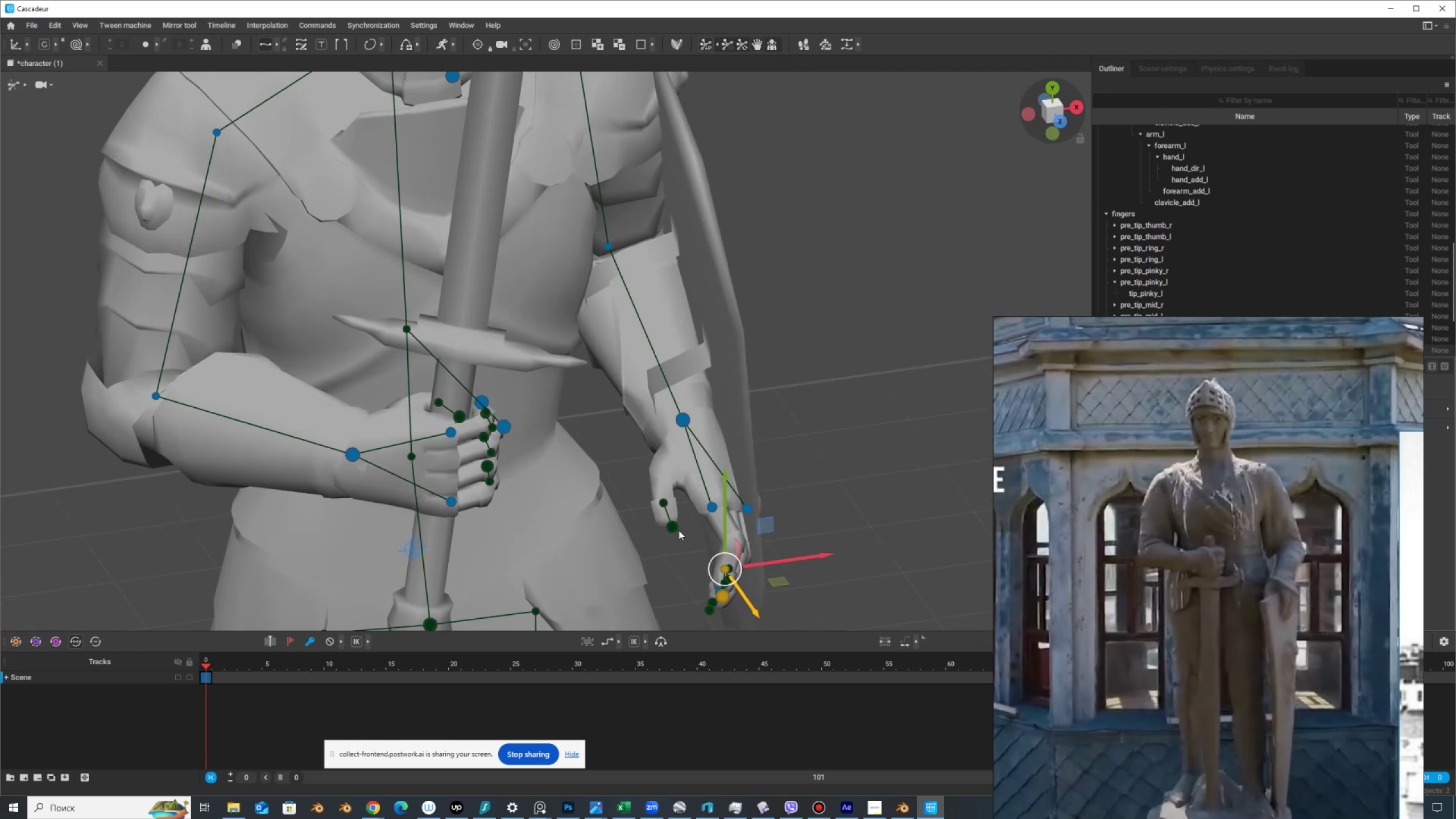 
hold_key(key=AltLeft, duration=1.52)
 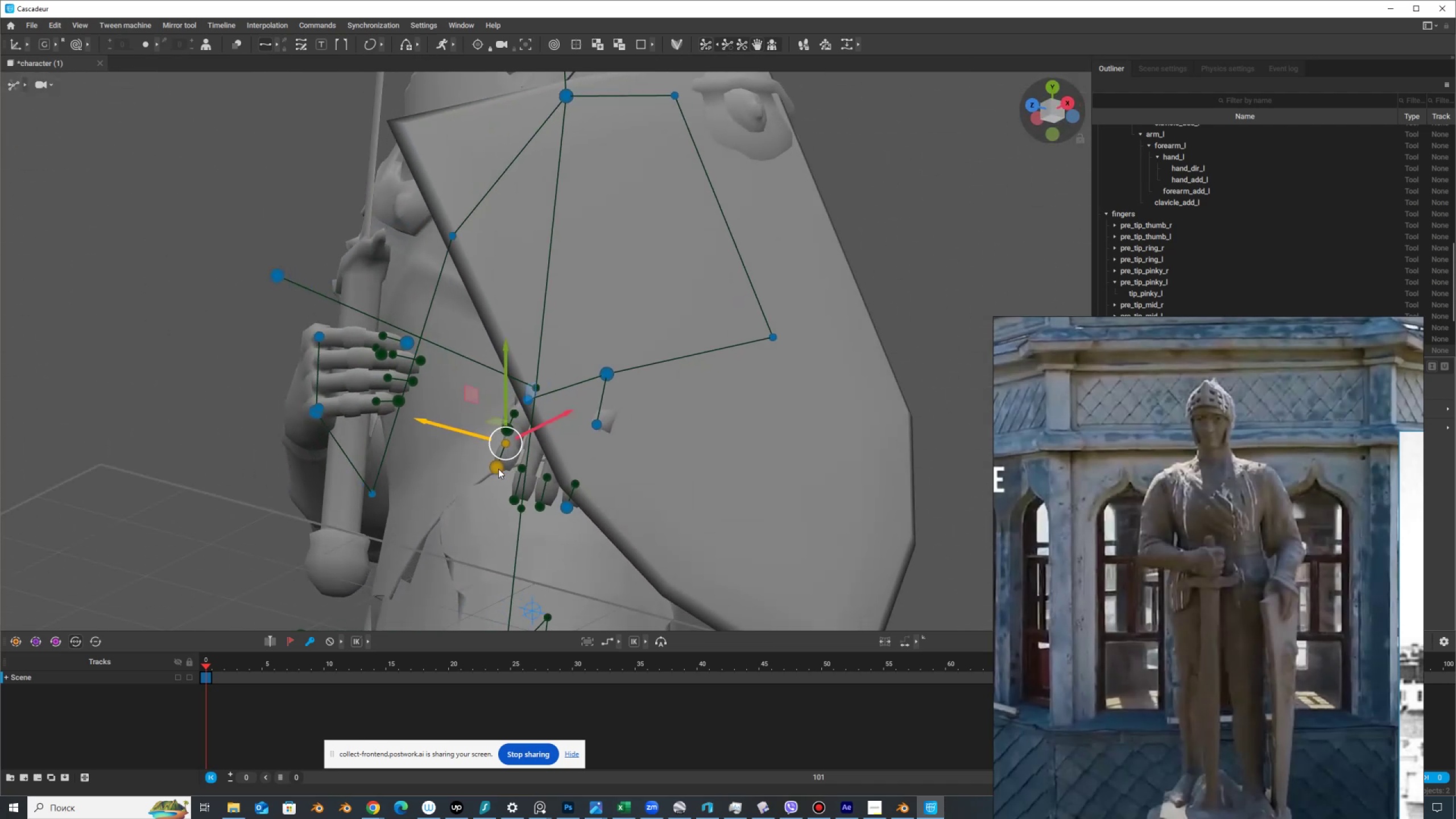 
hold_key(key=AltLeft, duration=1.51)
 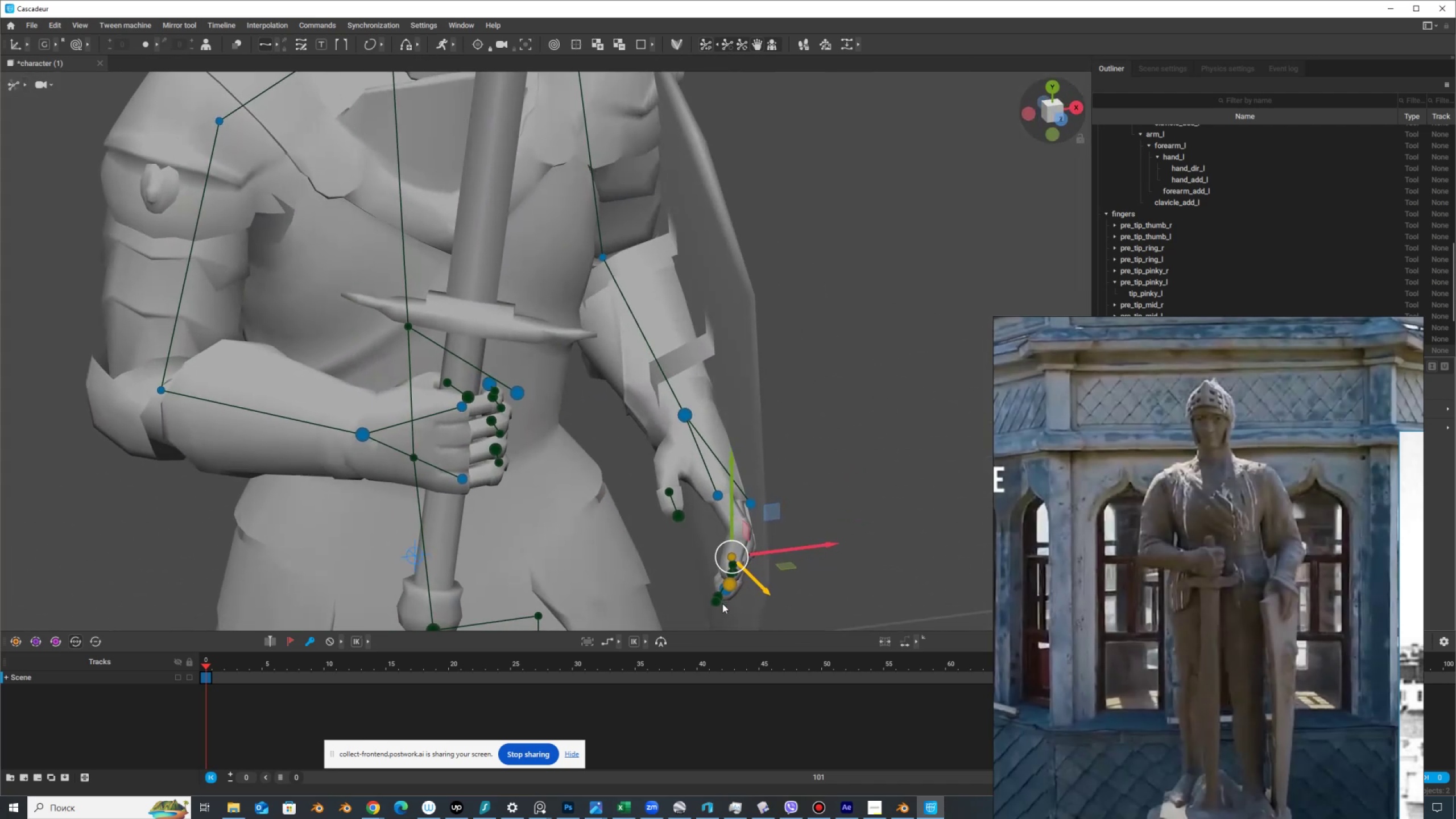 
hold_key(key=AltLeft, duration=1.37)
 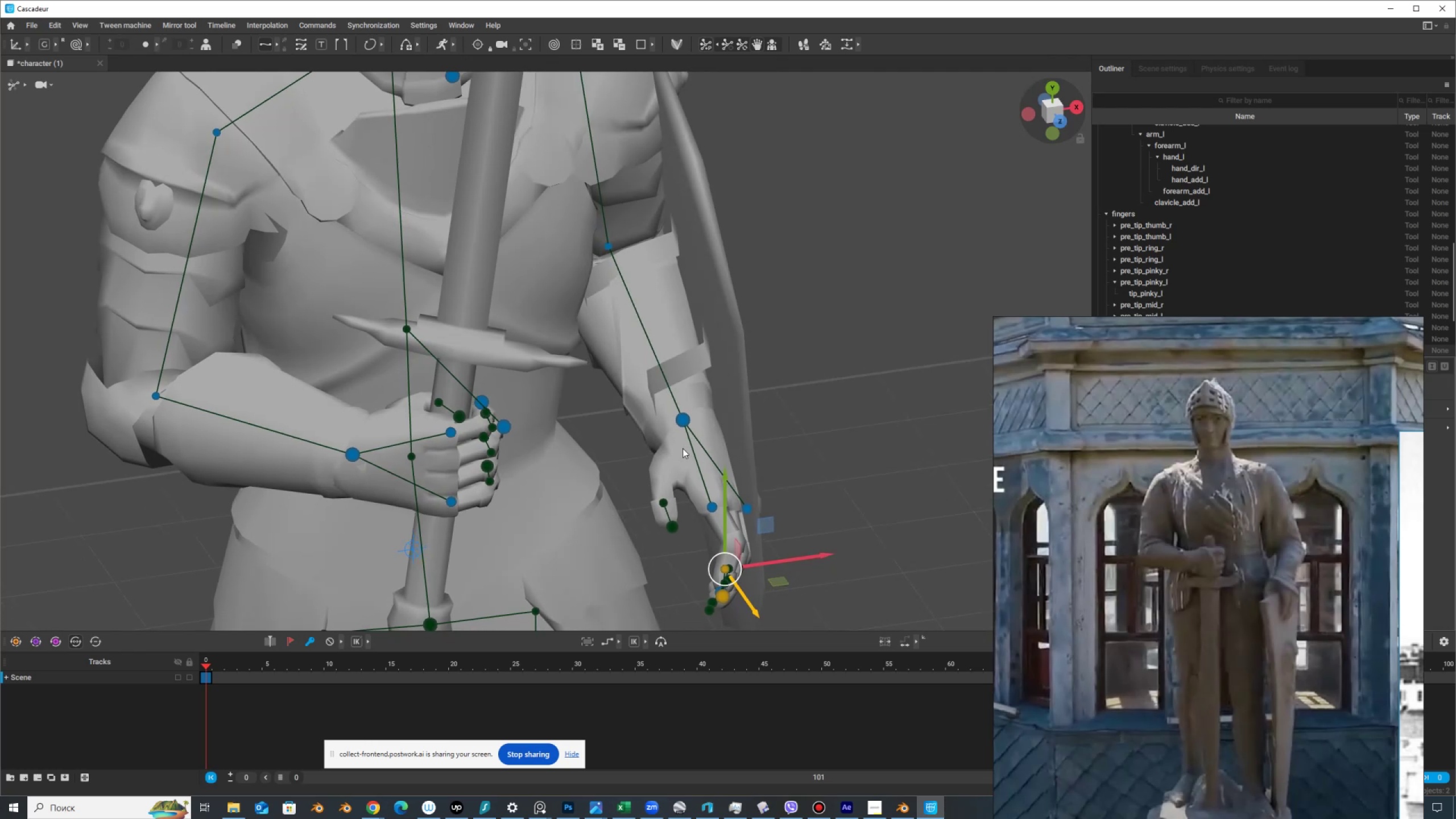 
hold_key(key=AltLeft, duration=1.5)
left_click_drag(start_coordinate=[721, 510], to_coordinate=[711, 565])
 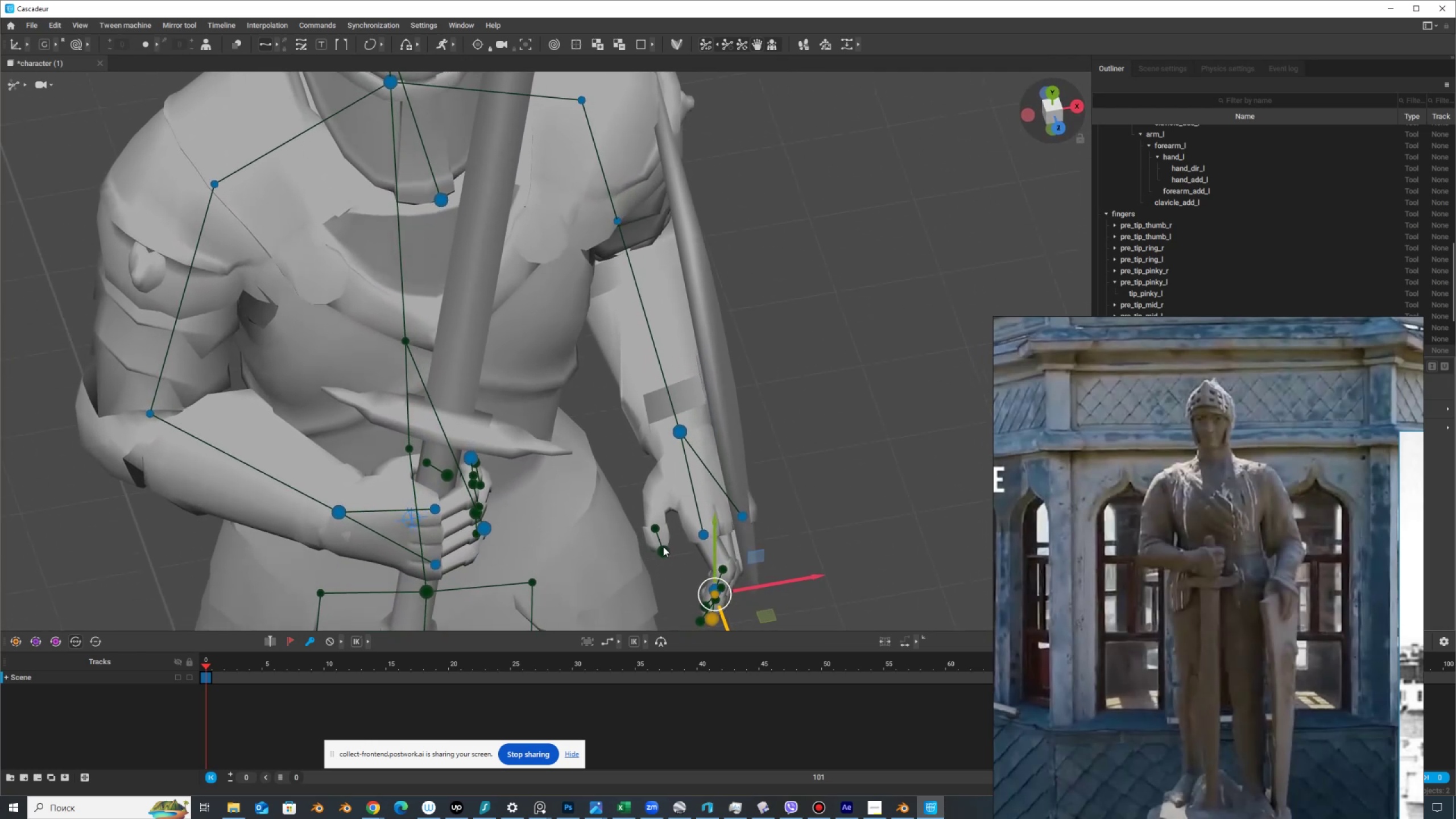 
hold_key(key=AltLeft, duration=0.61)
 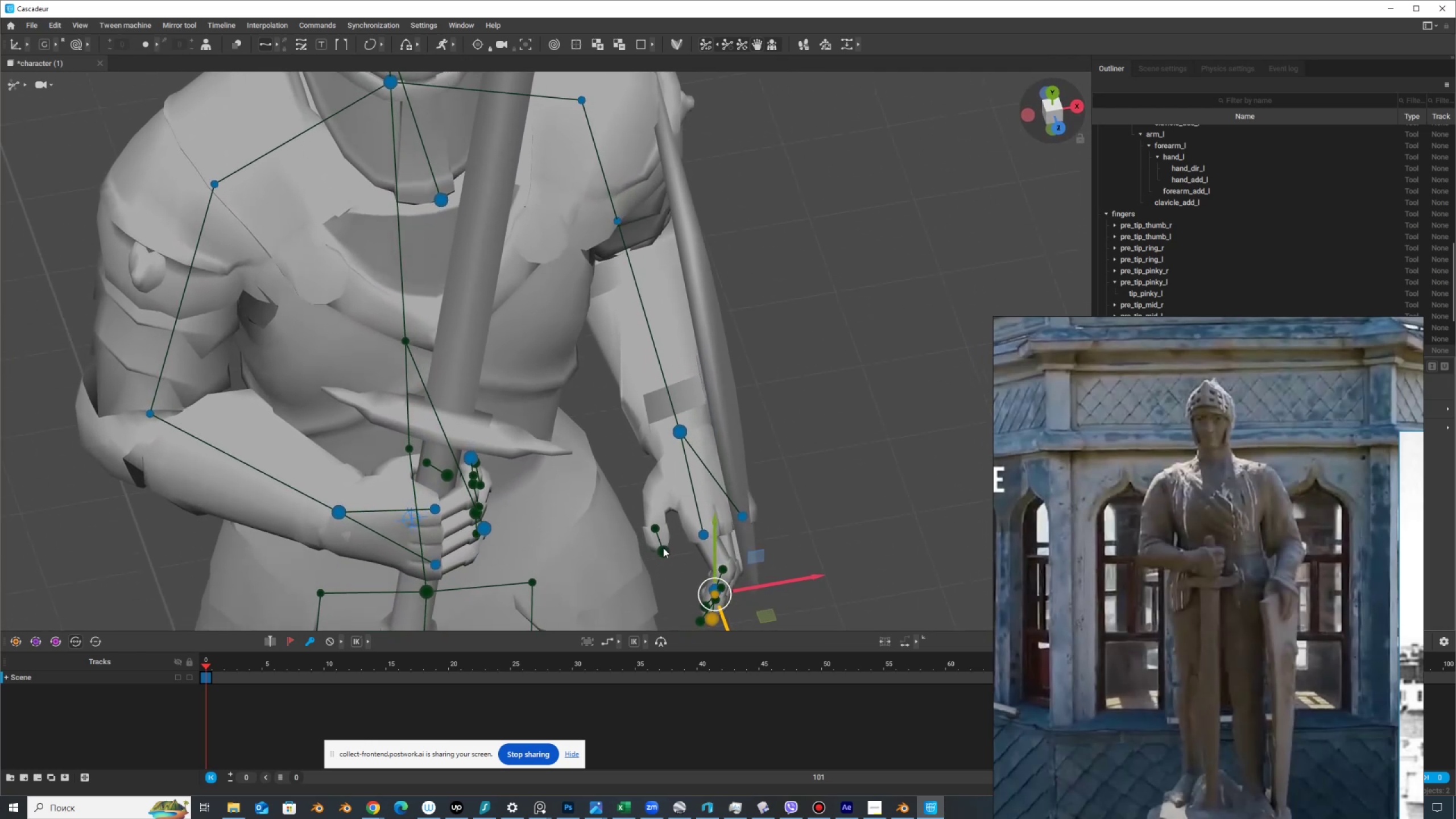 
double_click([663, 548])
 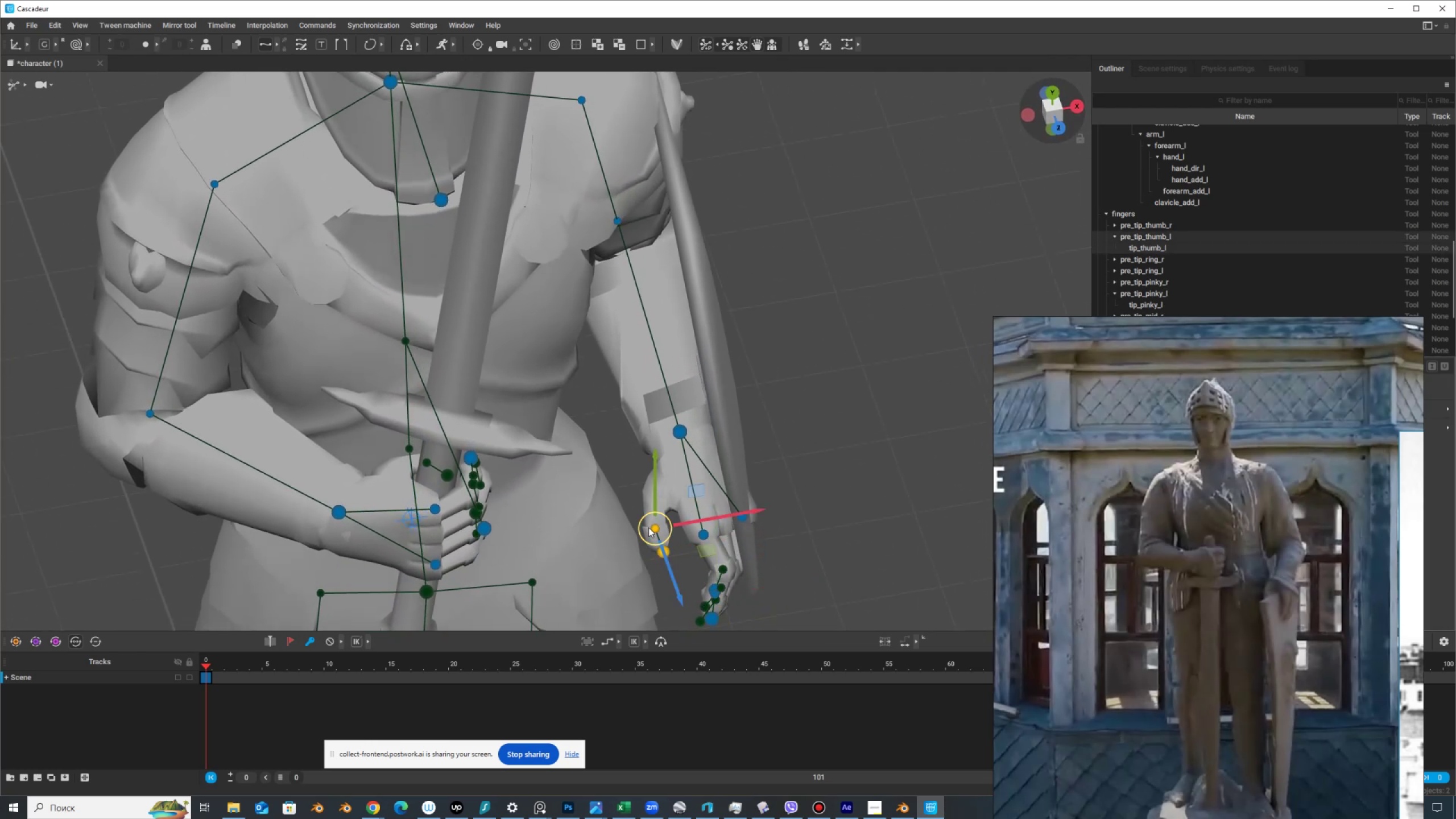 
left_click_drag(start_coordinate=[653, 530], to_coordinate=[656, 561])
 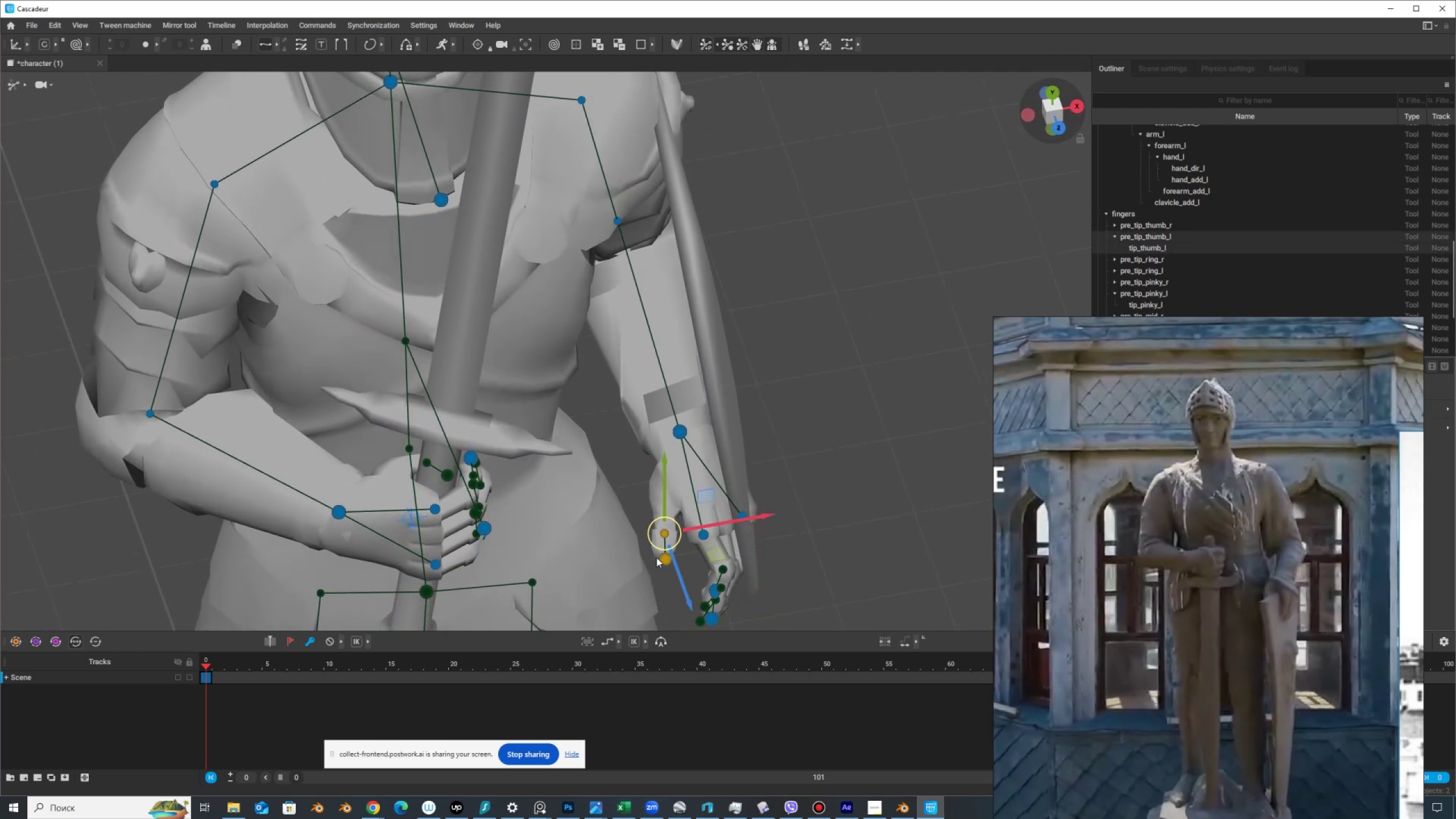 
hold_key(key=AltLeft, duration=1.53)
left_click_drag(start_coordinate=[720, 580], to_coordinate=[659, 477])
 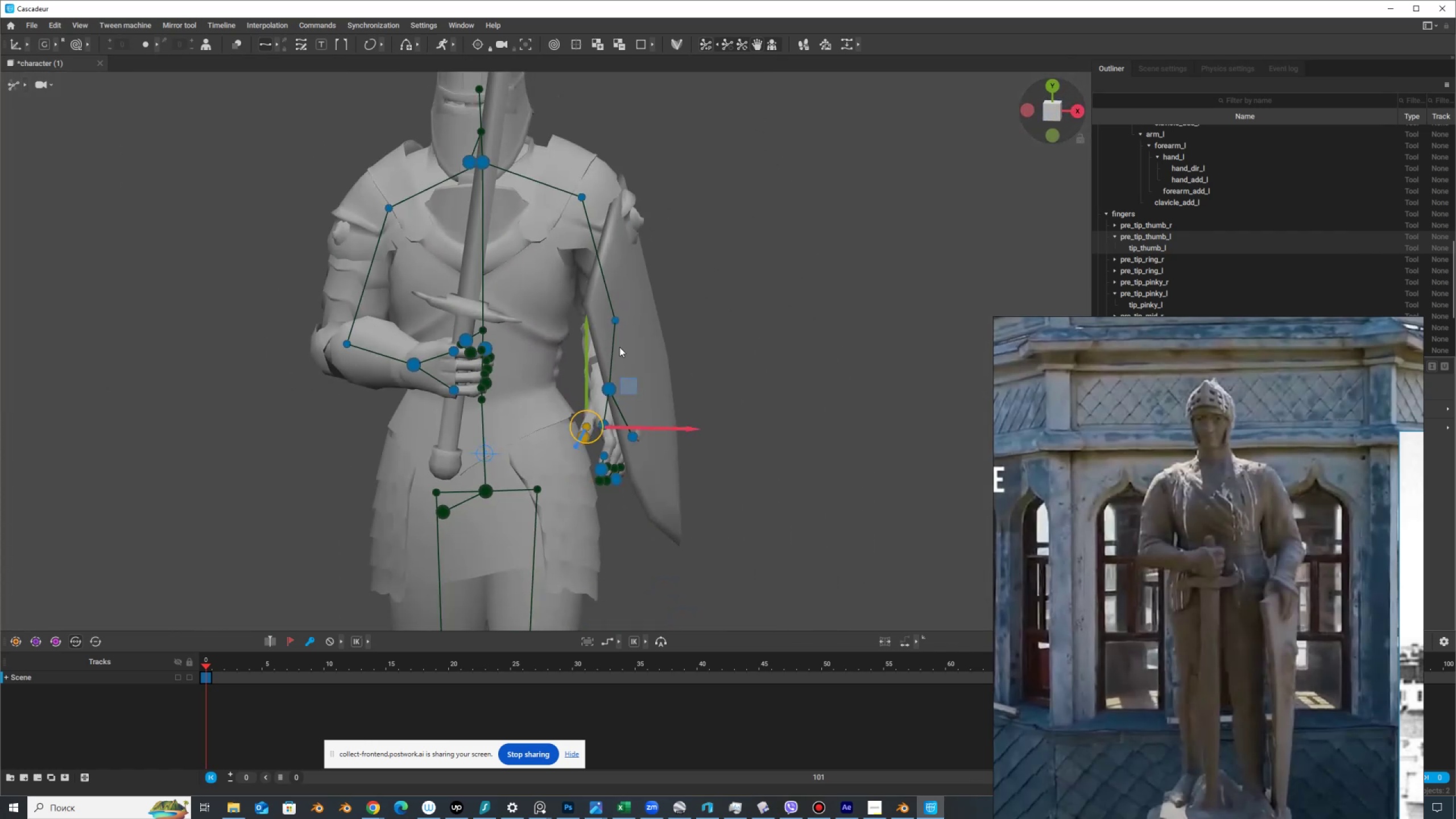 
hold_key(key=AltLeft, duration=1.52)
 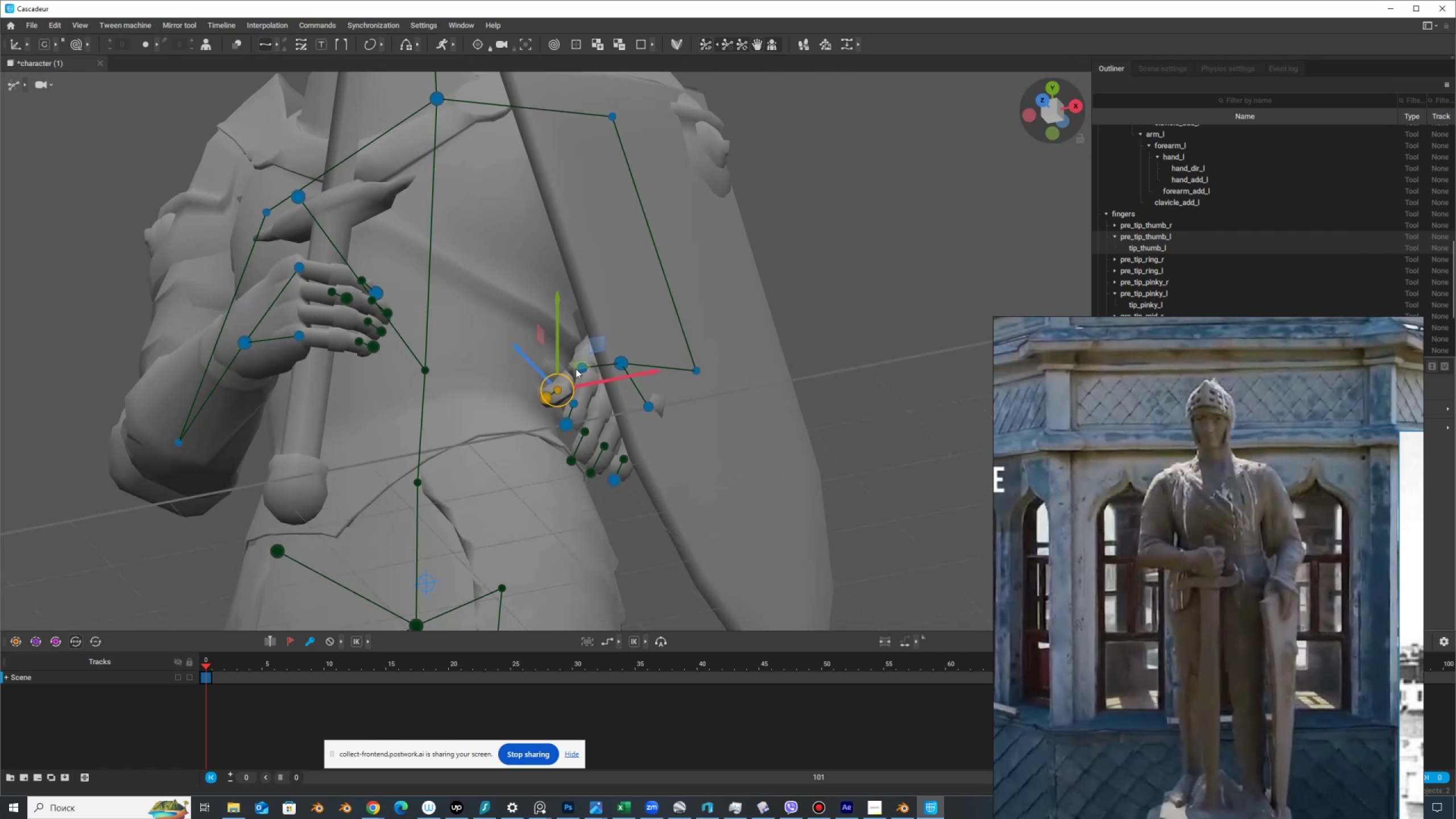 
hold_key(key=AltLeft, duration=1.23)
 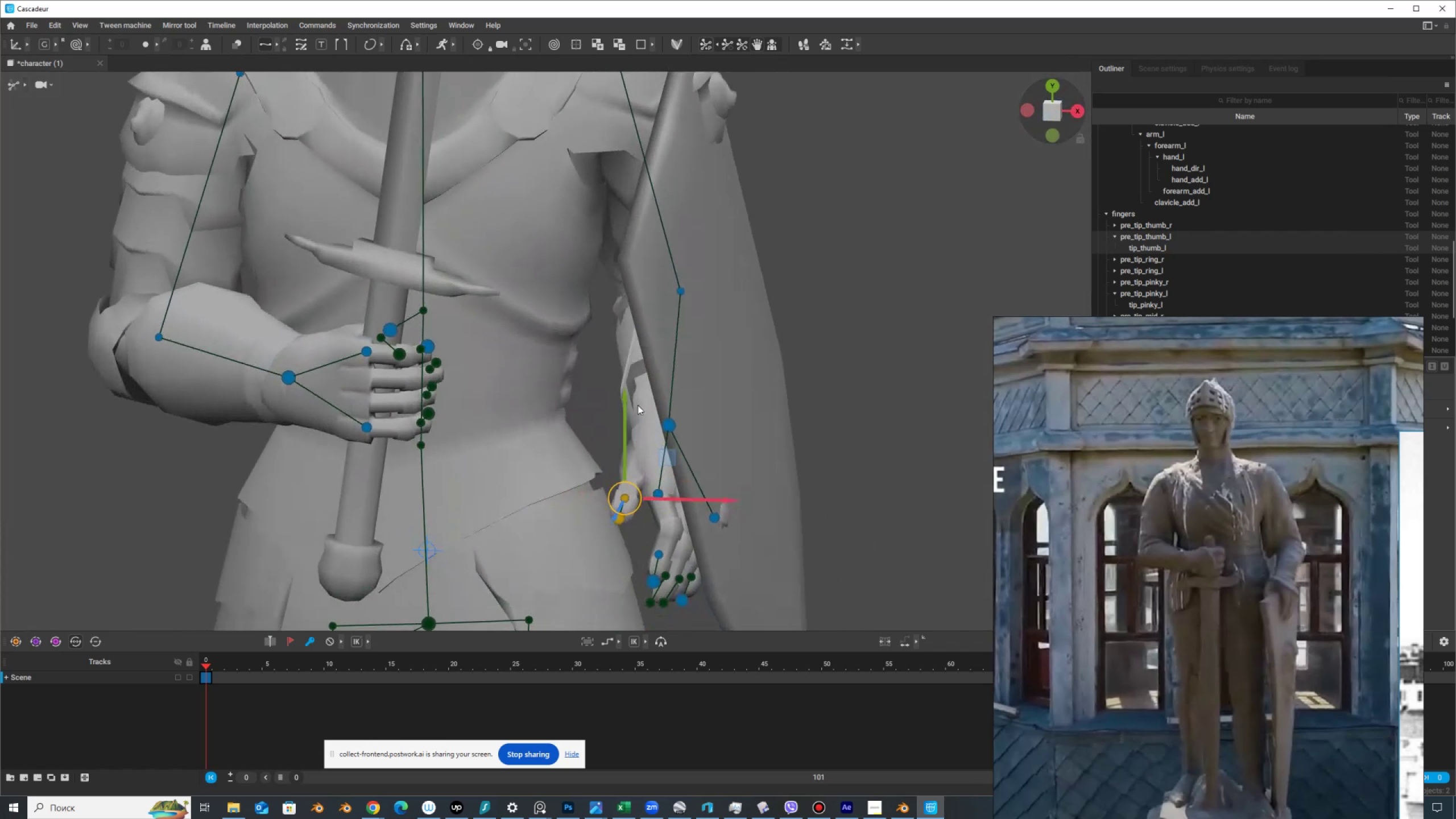 
scroll: coordinate [619, 347], scroll_direction: down, amount: 7.0
 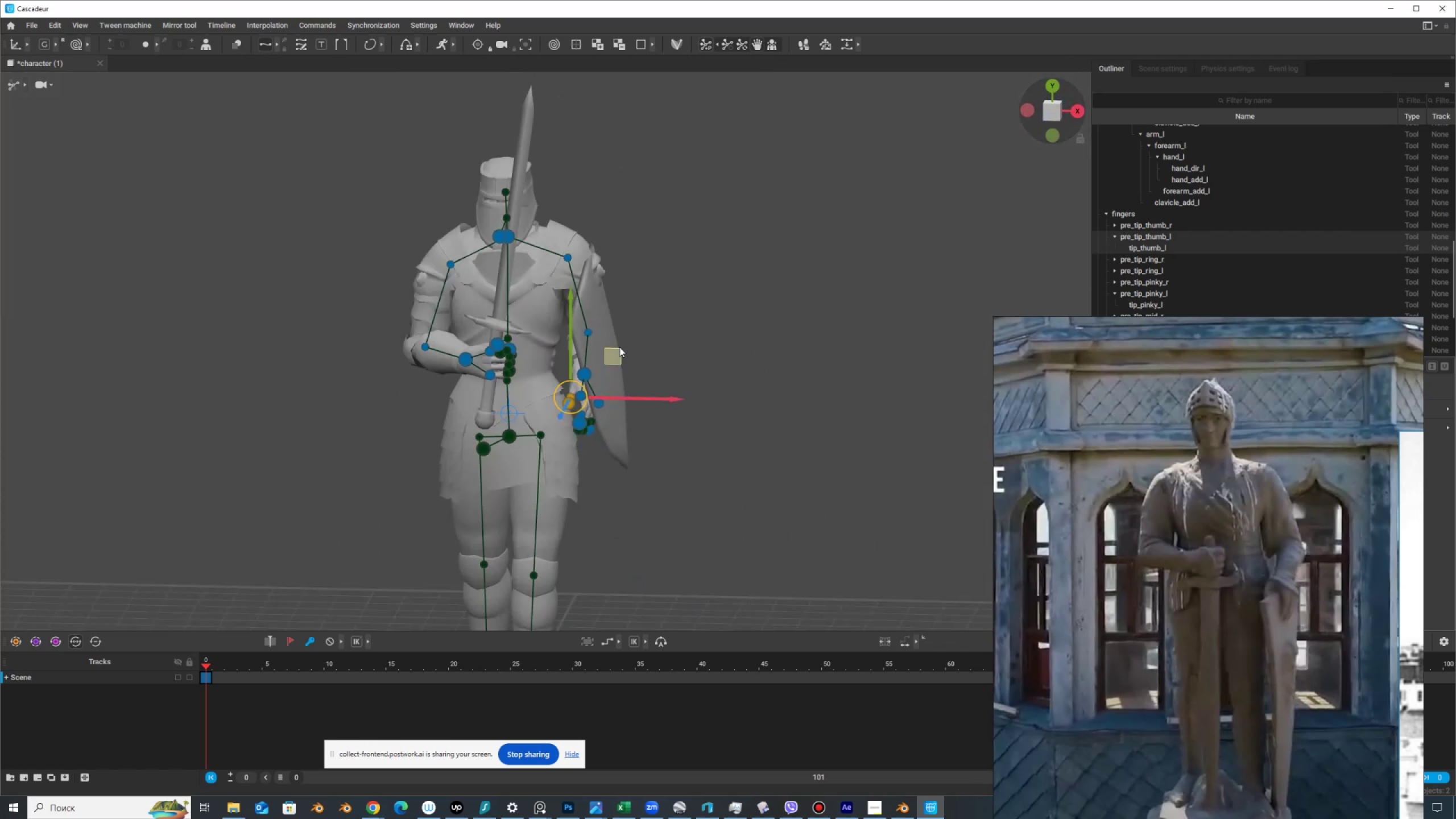 
hold_key(key=AltLeft, duration=1.5)
left_click_drag(start_coordinate=[679, 284], to_coordinate=[1000, 263])
 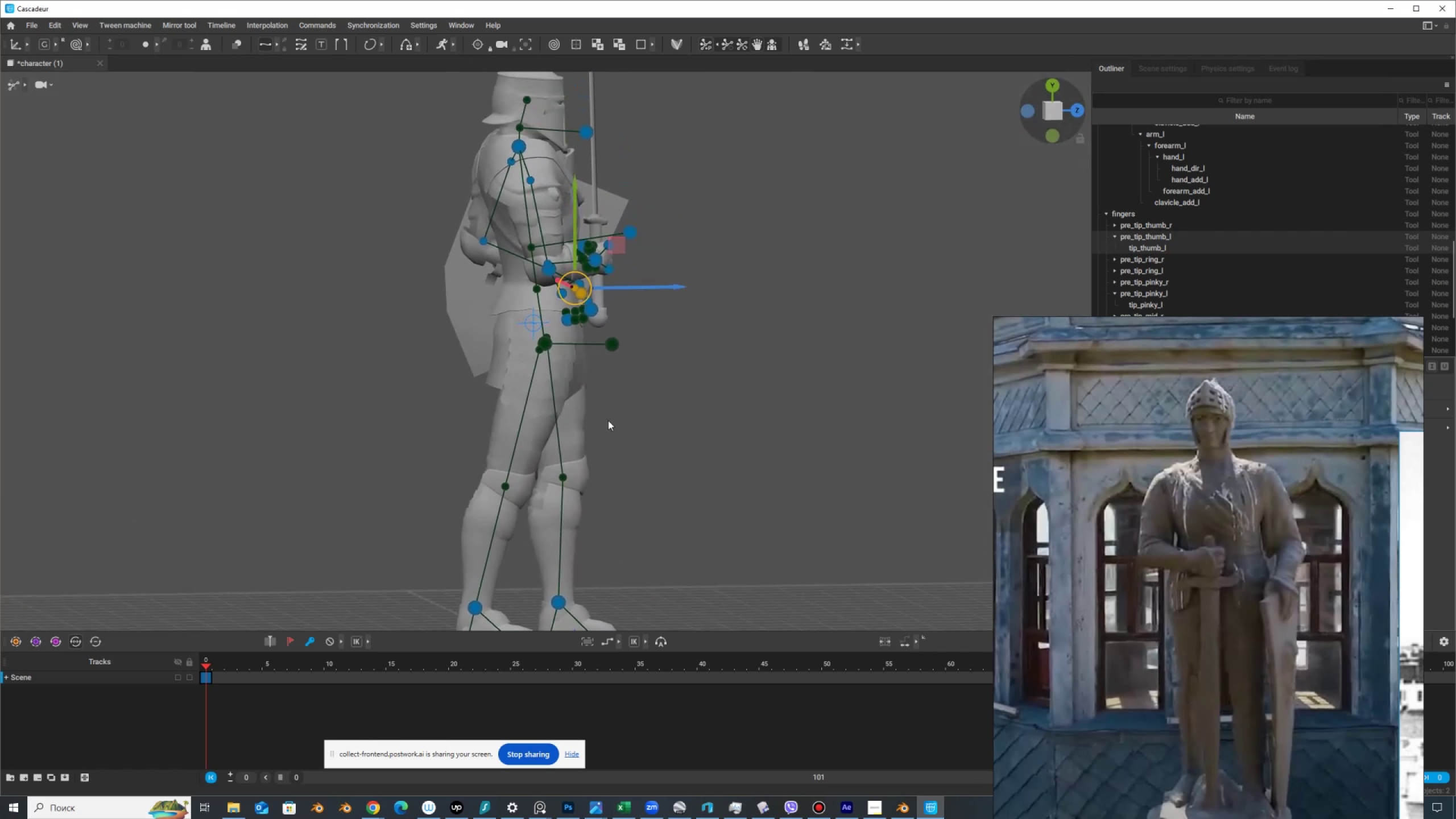 
hold_key(key=AltLeft, duration=1.52)
scroll: coordinate [602, 363], scroll_direction: down, amount: 1.0
 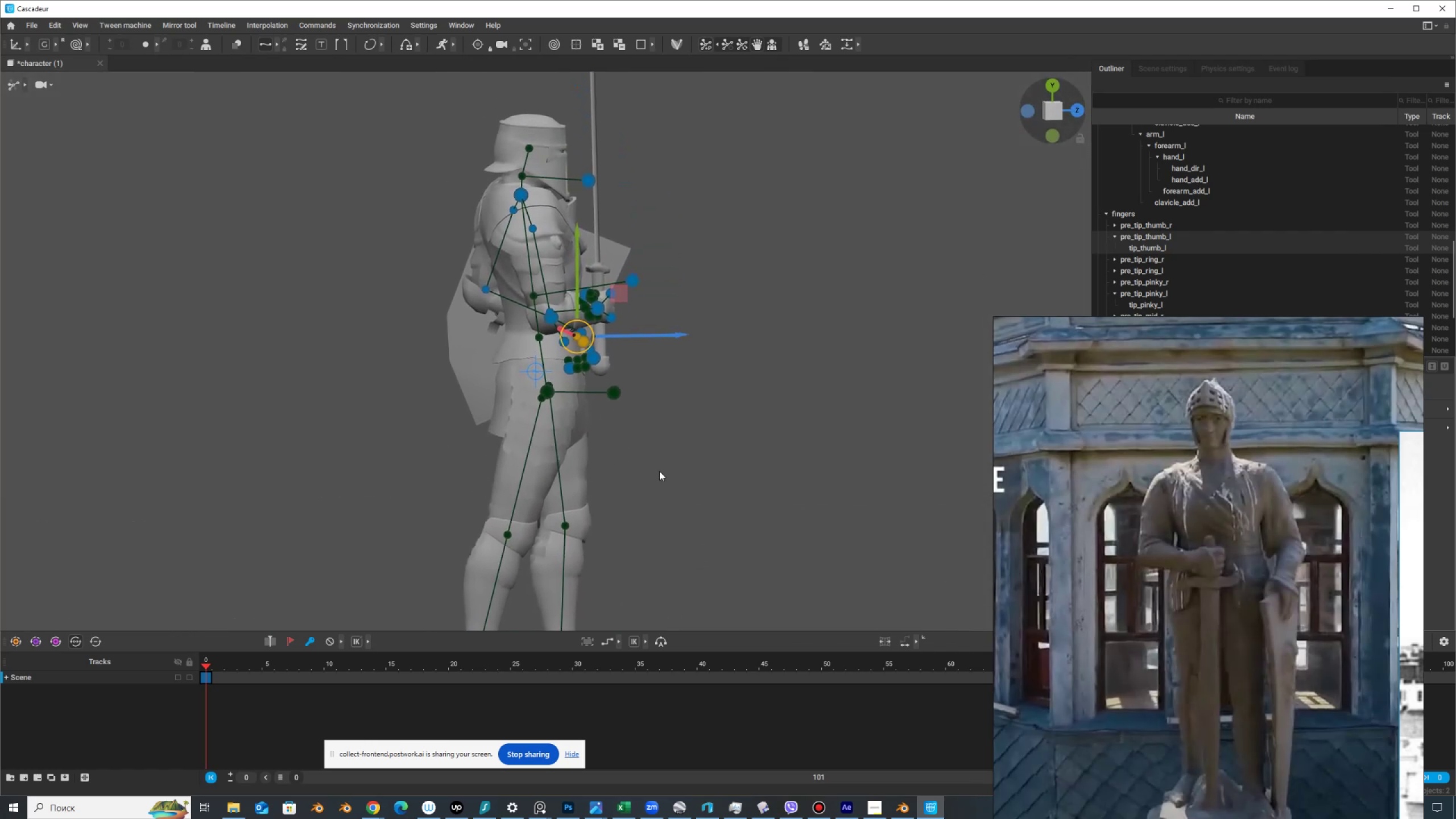 
hold_key(key=AltLeft, duration=1.37)
left_click_drag(start_coordinate=[638, 384], to_coordinate=[615, 358])
 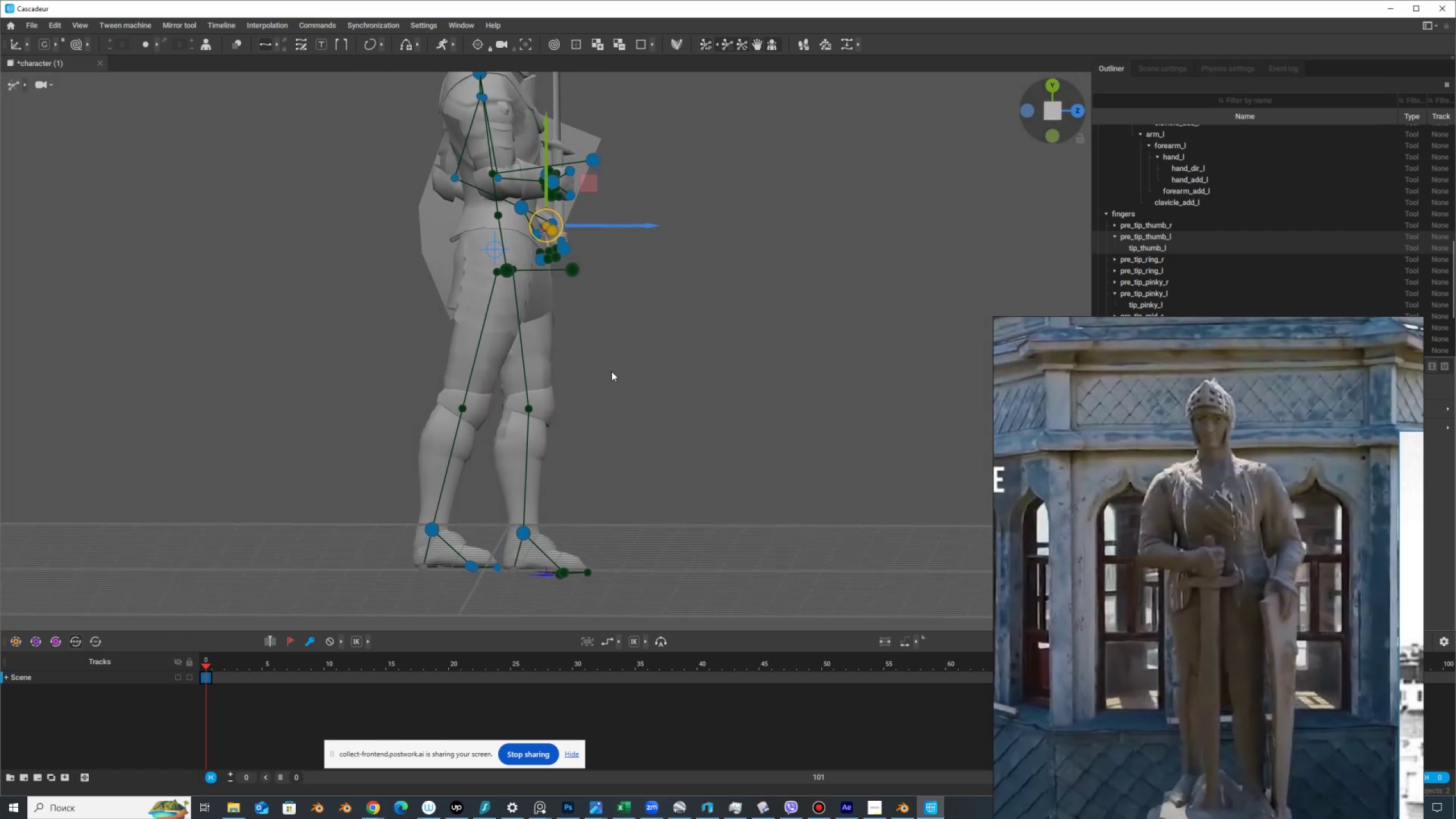 
scroll: coordinate [614, 373], scroll_direction: down, amount: 2.0
 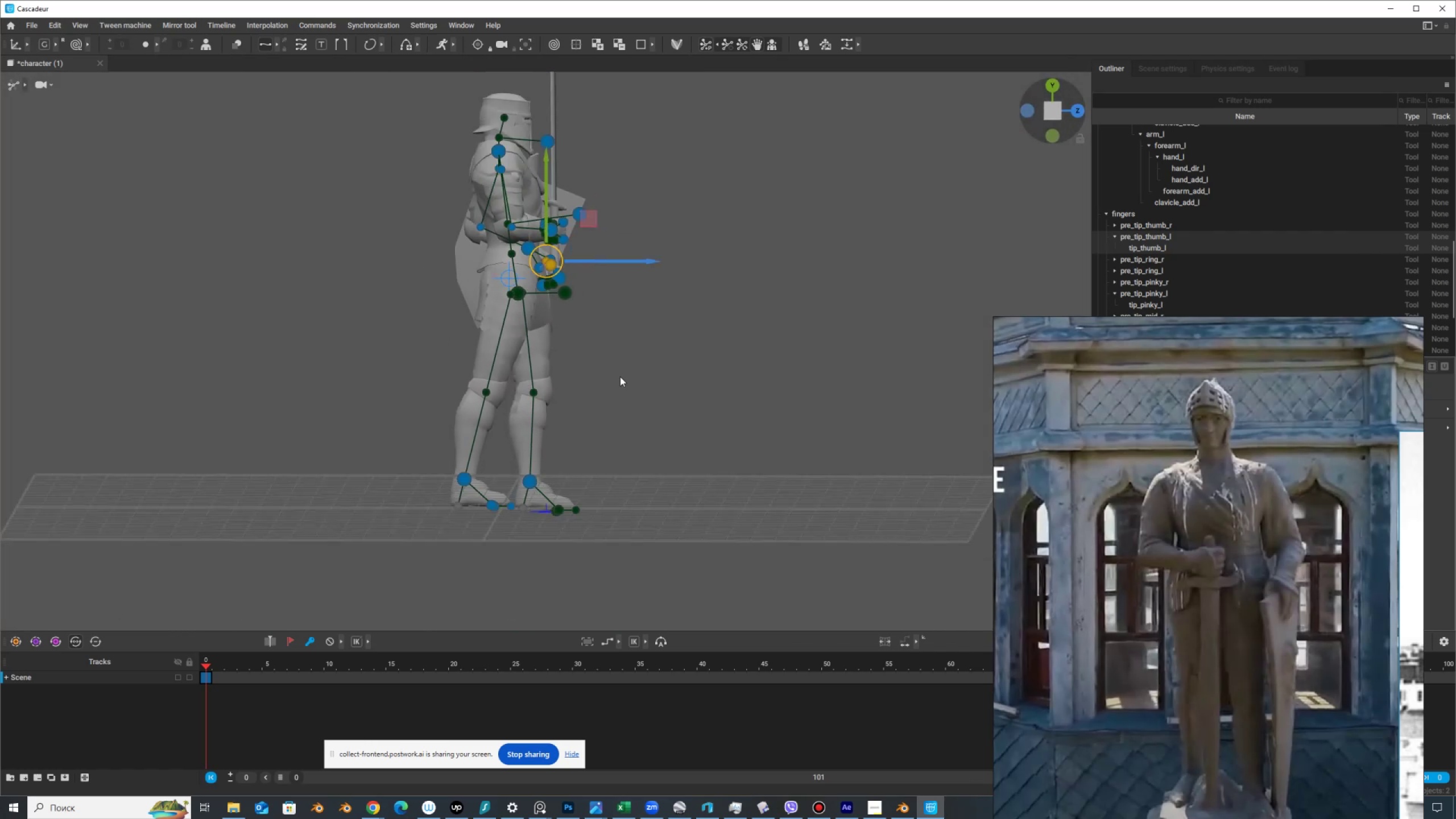 
hold_key(key=AltLeft, duration=0.62)
 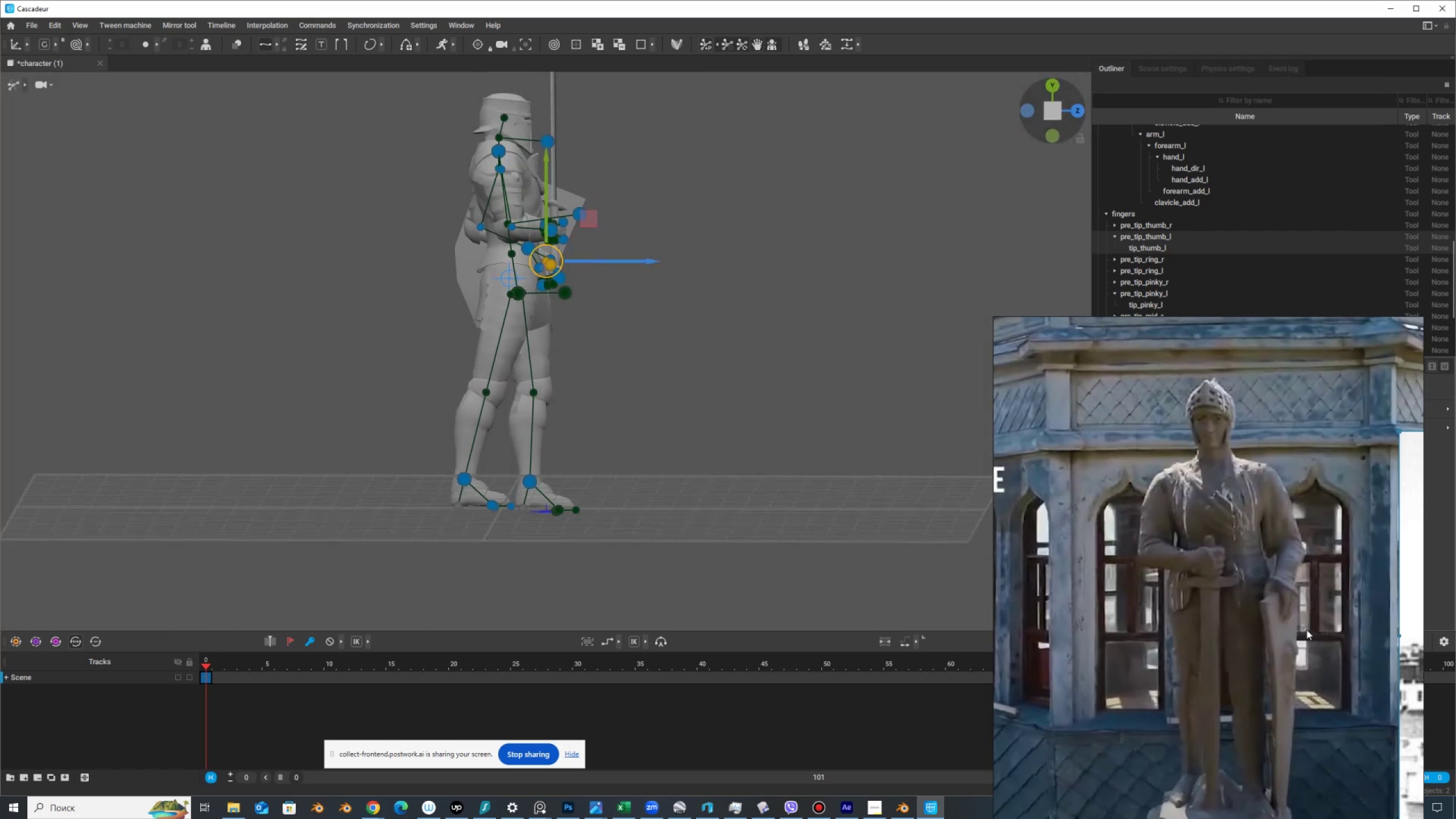 
scroll: coordinate [1208, 576], scroll_direction: down, amount: 6.0
 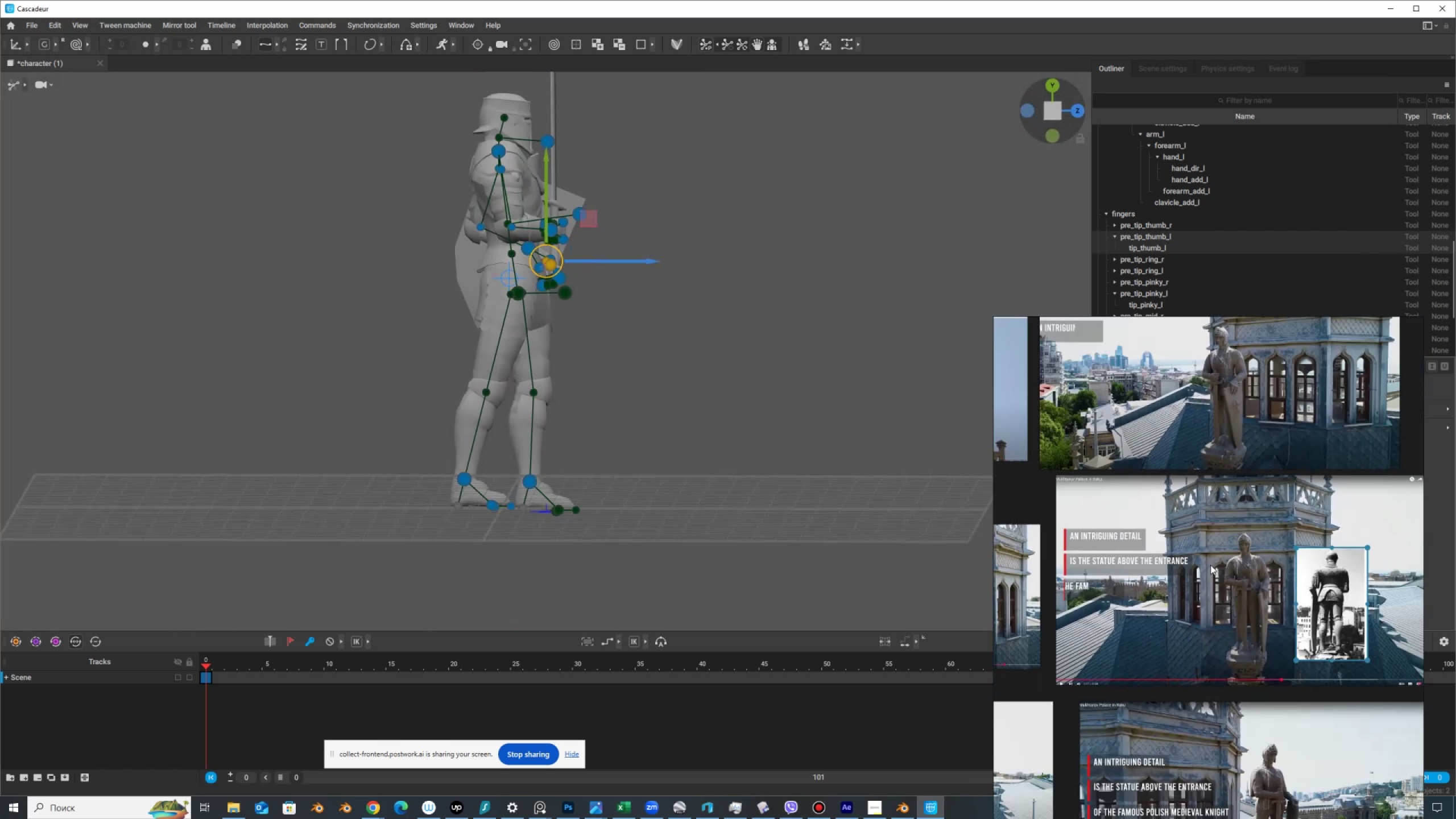 
scroll: coordinate [1254, 726], scroll_direction: up, amount: 3.0
 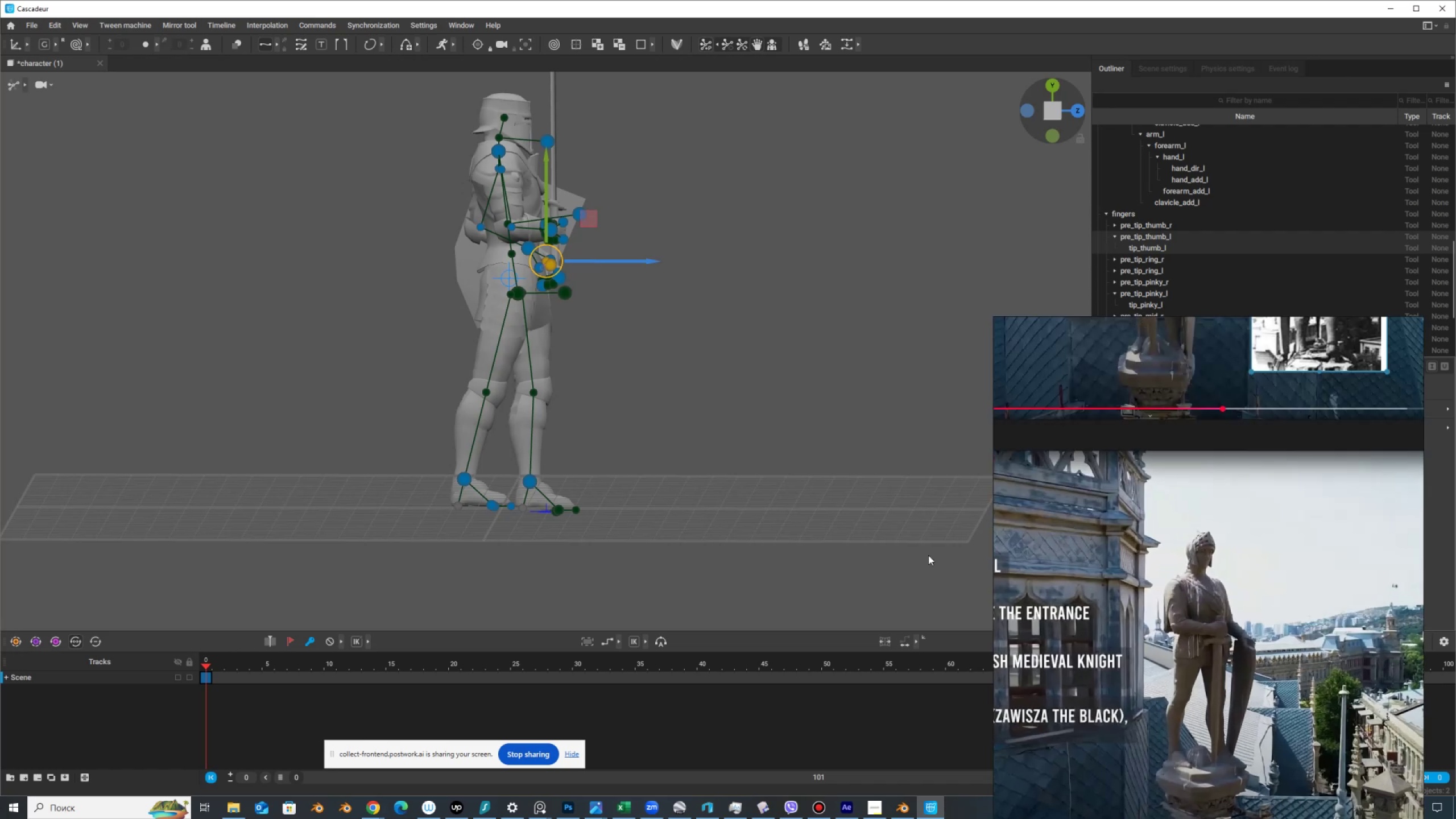 
hold_key(key=AltLeft, duration=1.52)
left_click_drag(start_coordinate=[749, 403], to_coordinate=[734, 426])
 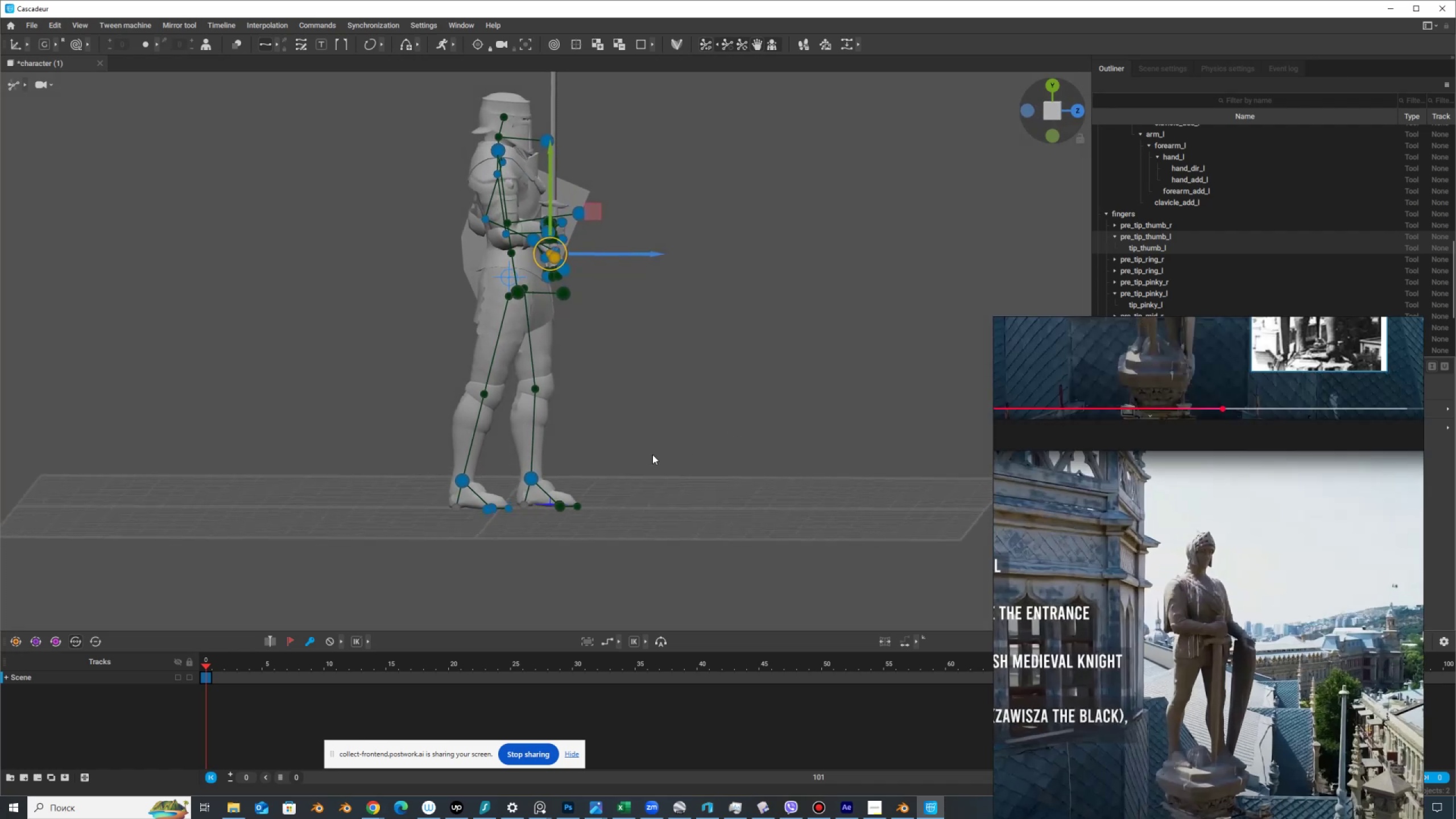 
hold_key(key=AltLeft, duration=1.52)
 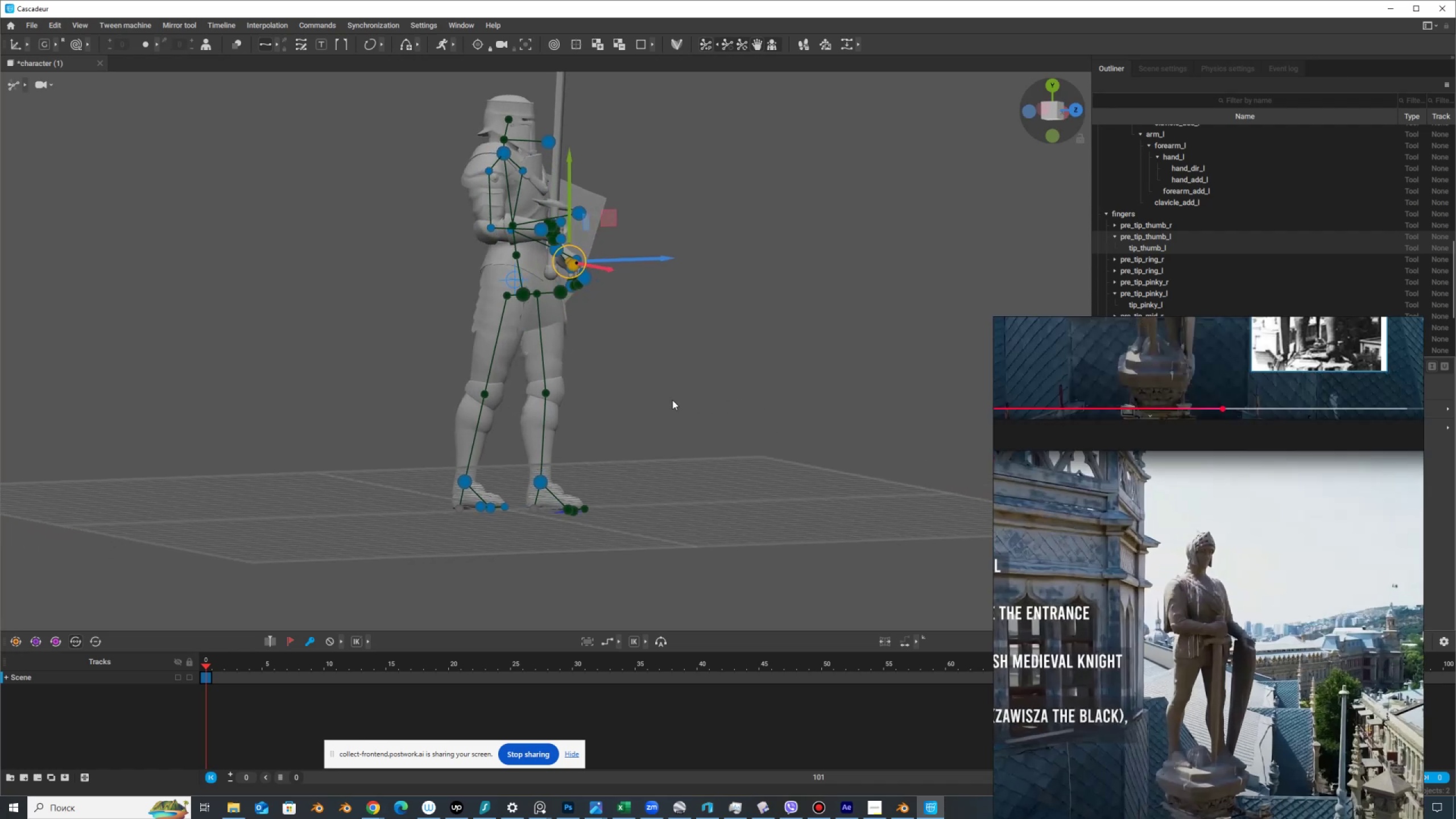 
hold_key(key=AltLeft, duration=1.51)
 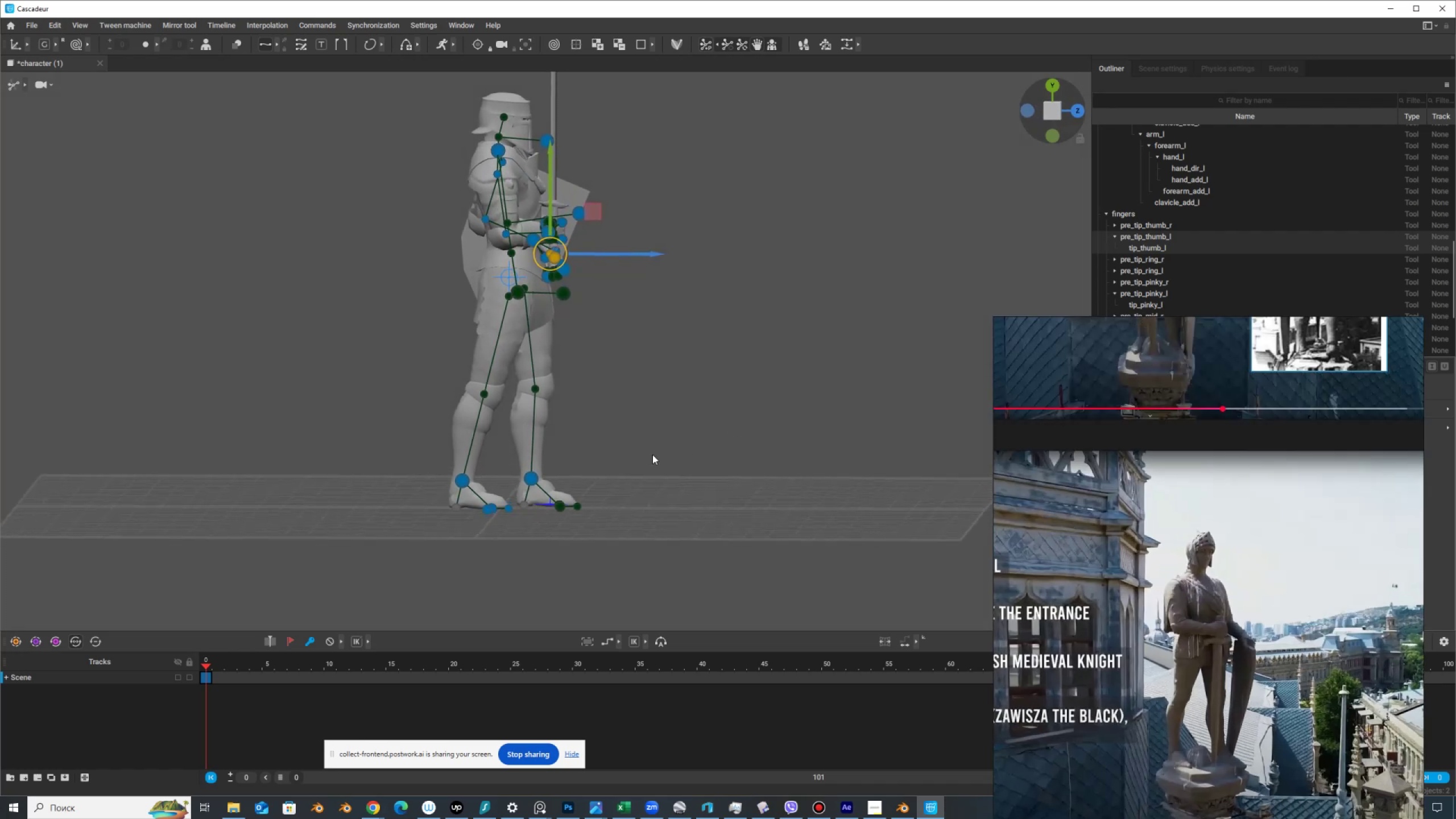 
hold_key(key=AltLeft, duration=0.44)
 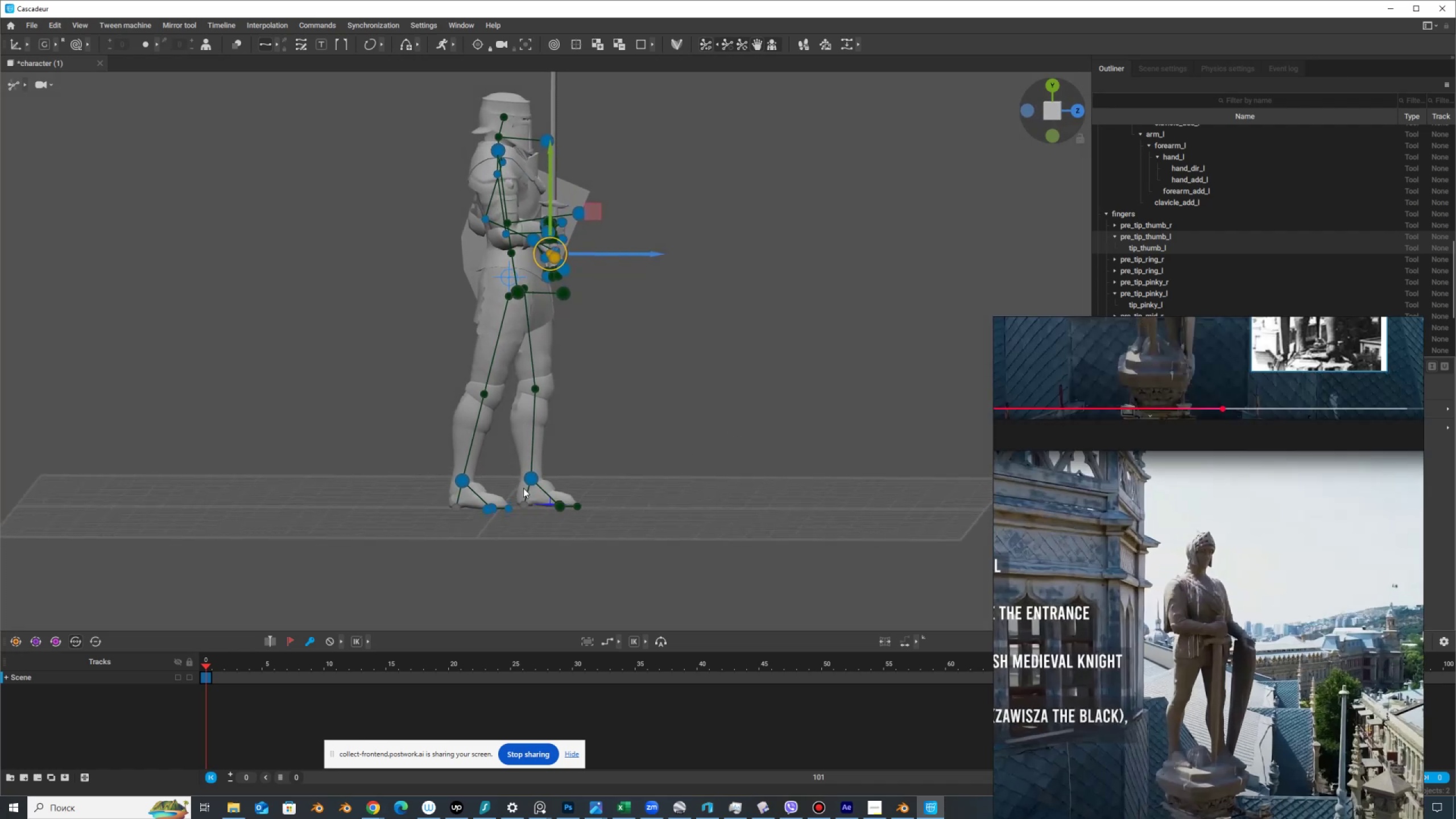 
double_click([532, 477])
 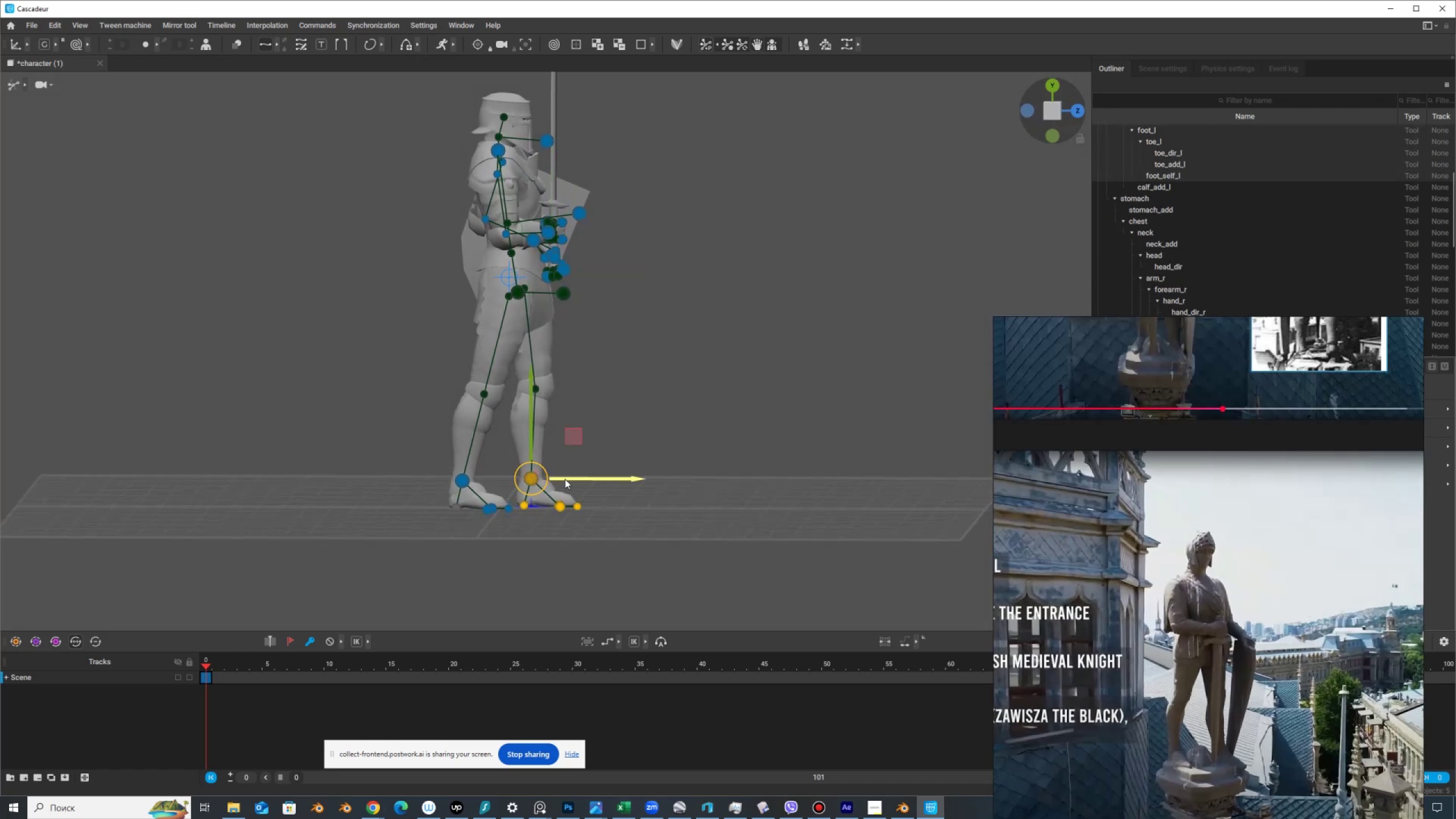 
left_click_drag(start_coordinate=[576, 478], to_coordinate=[567, 474])
 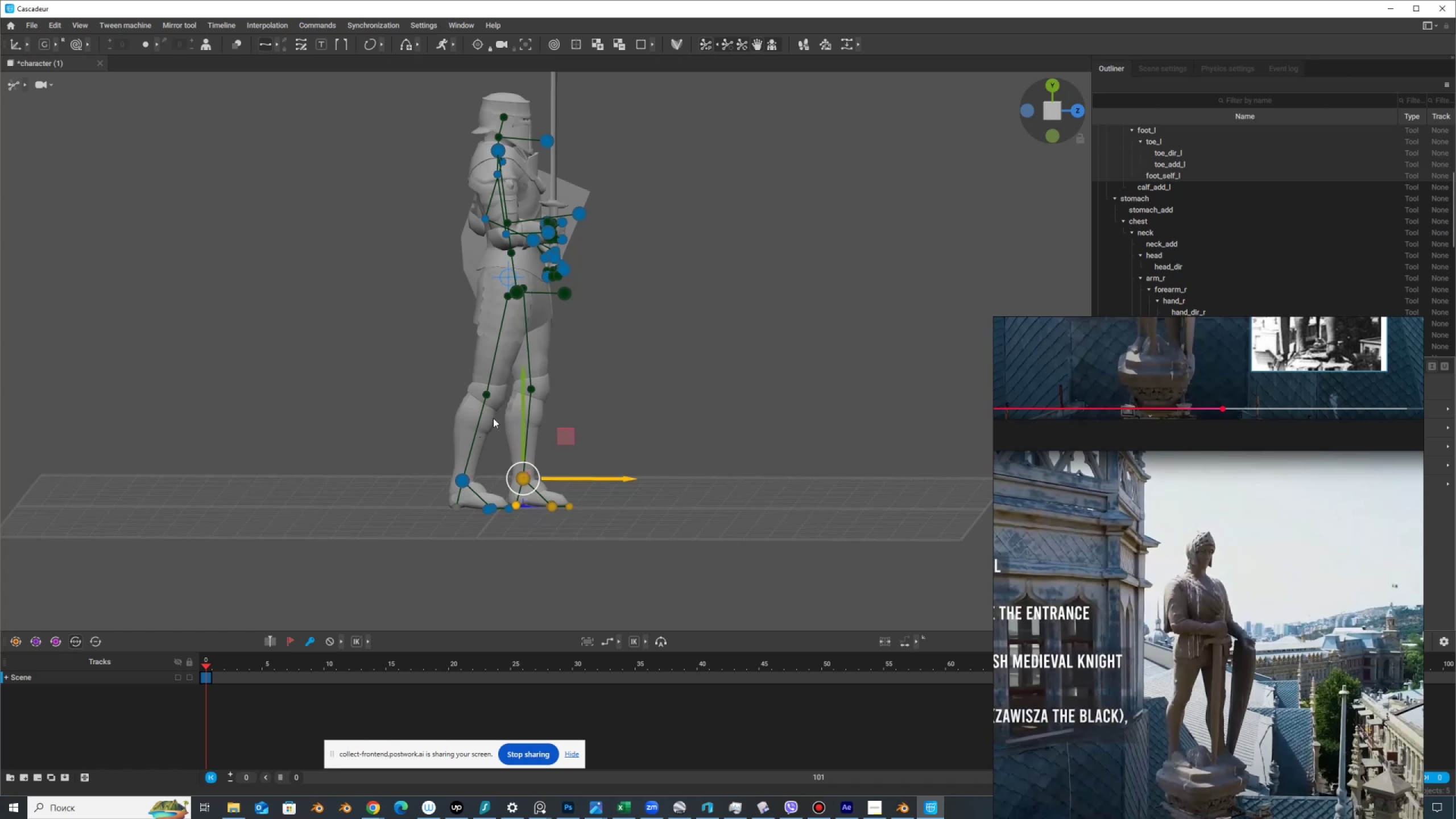 
double_click([466, 479])
 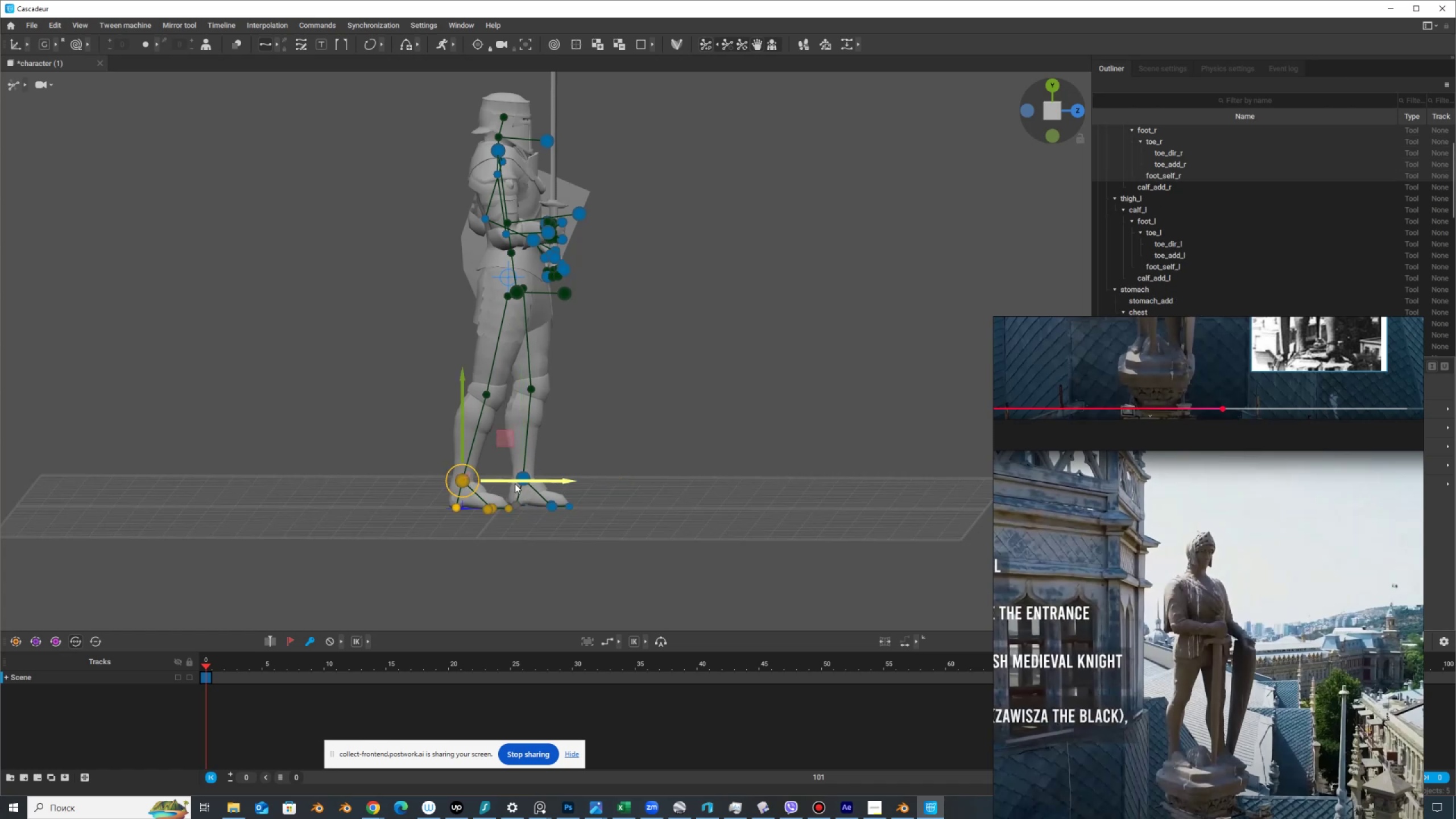 
left_click_drag(start_coordinate=[514, 479], to_coordinate=[507, 475])
 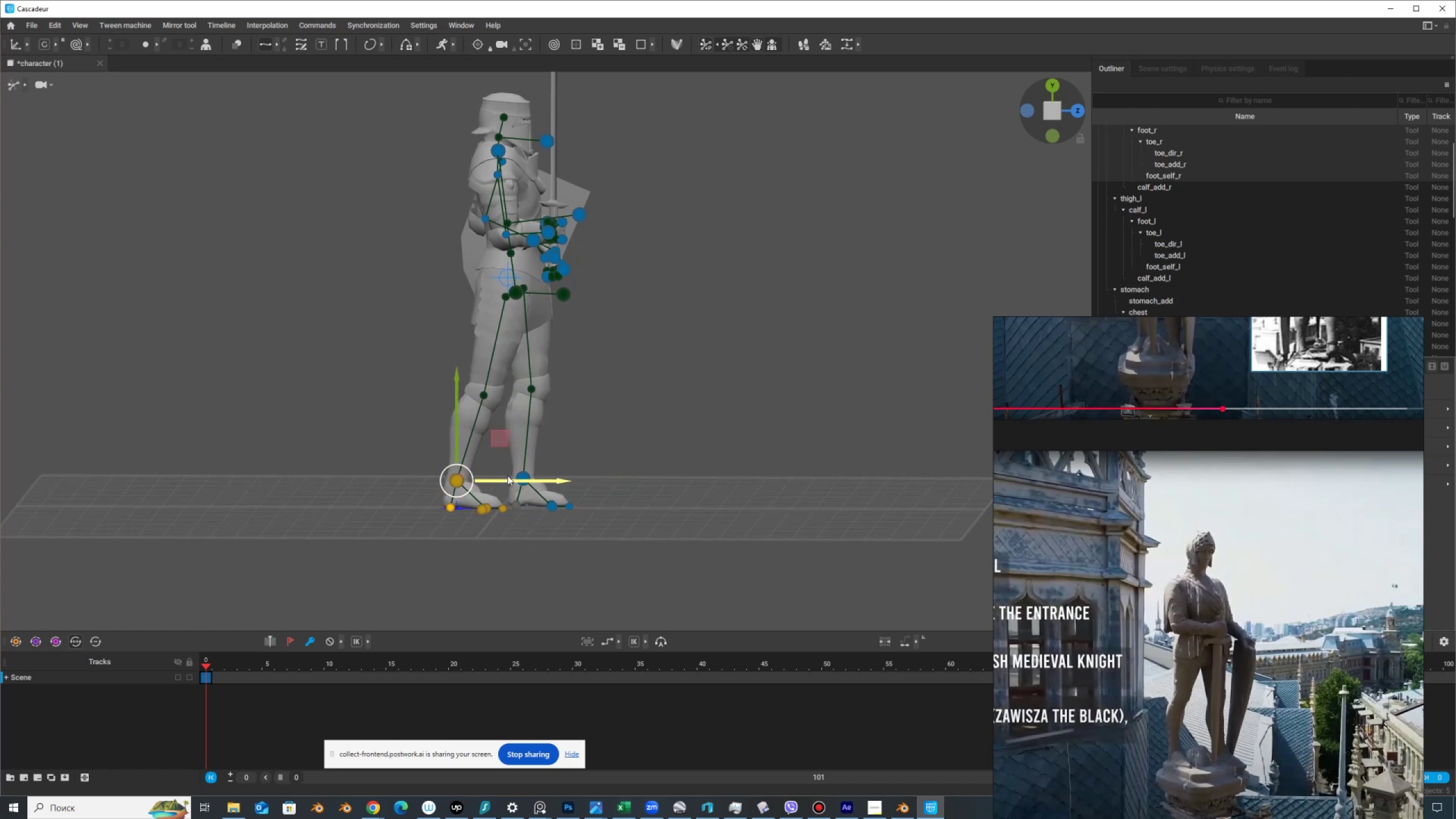 
hold_key(key=AltLeft, duration=1.5)
left_click_drag(start_coordinate=[699, 431], to_coordinate=[619, 431])
 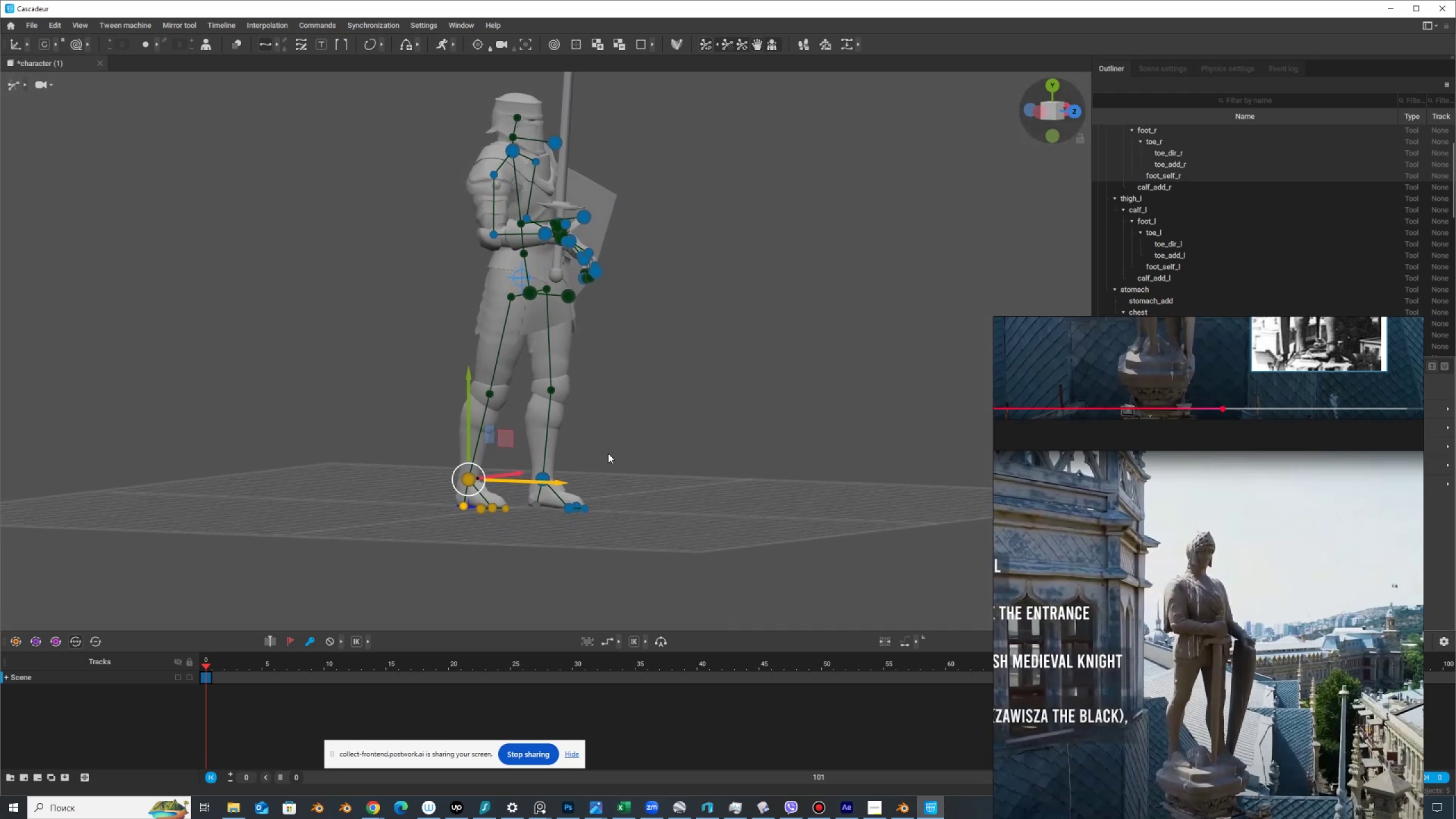 
hold_key(key=AltLeft, duration=1.52)
 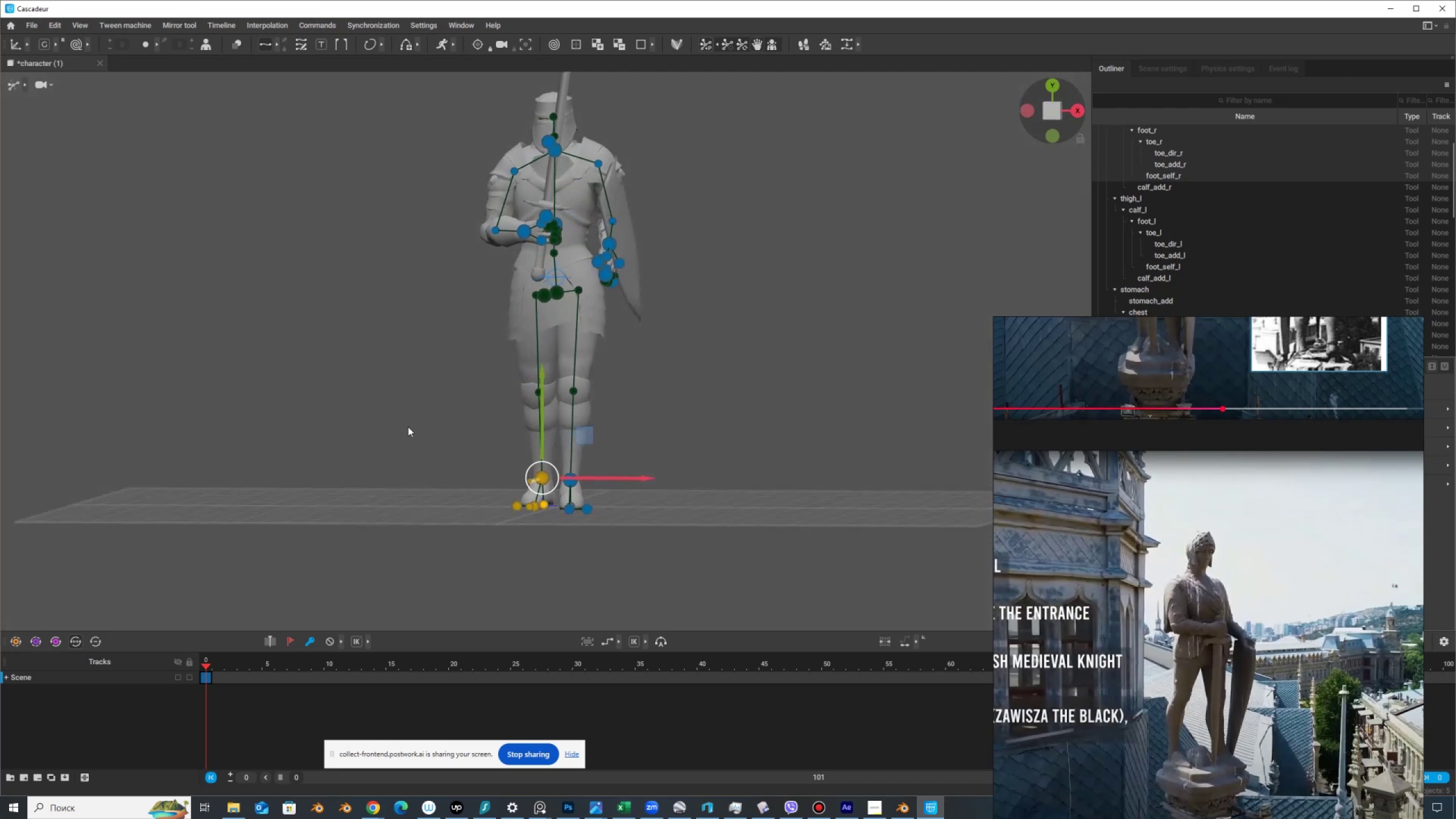 
hold_key(key=AltLeft, duration=1.51)
 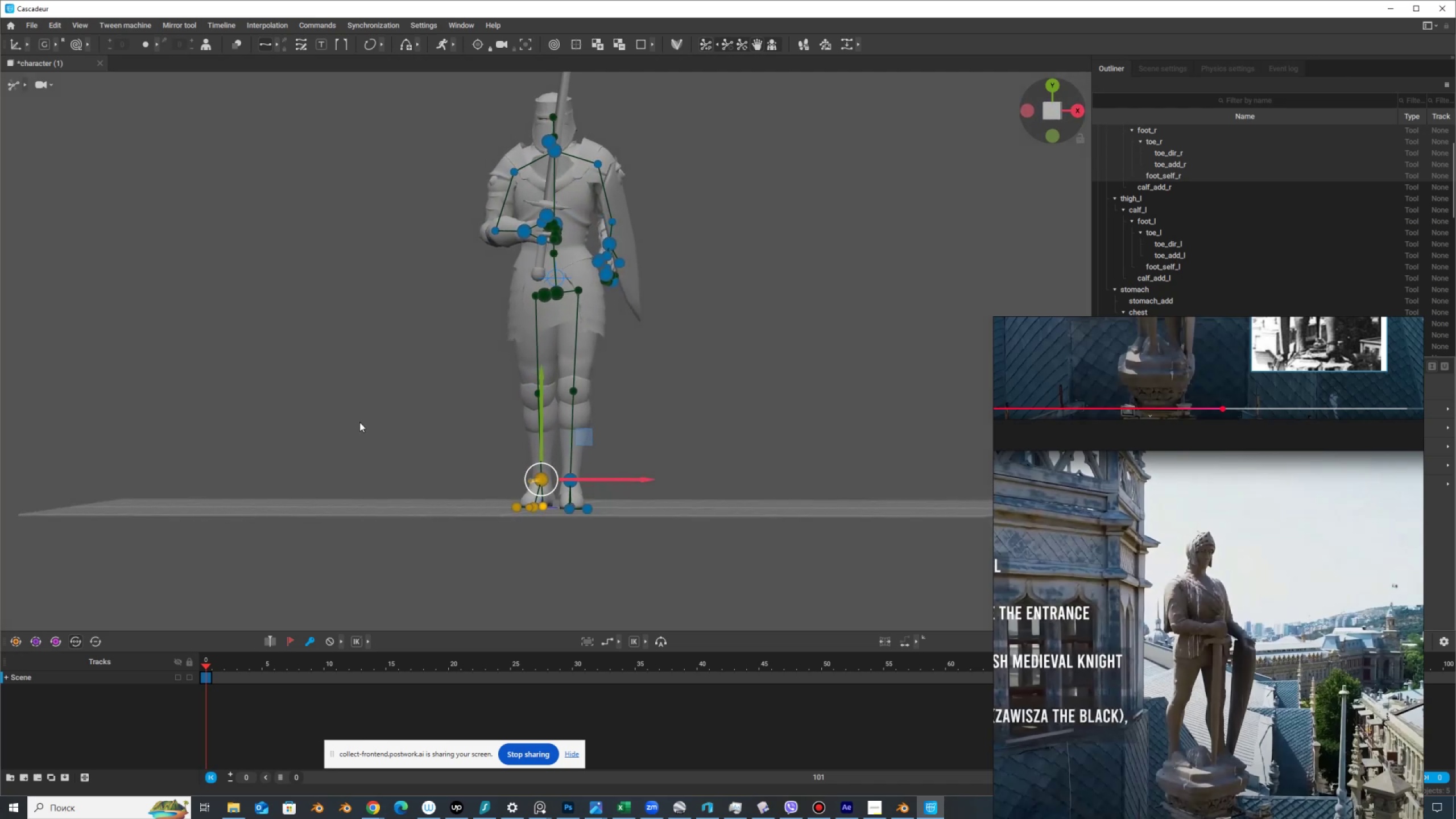 
hold_key(key=AltLeft, duration=1.51)
 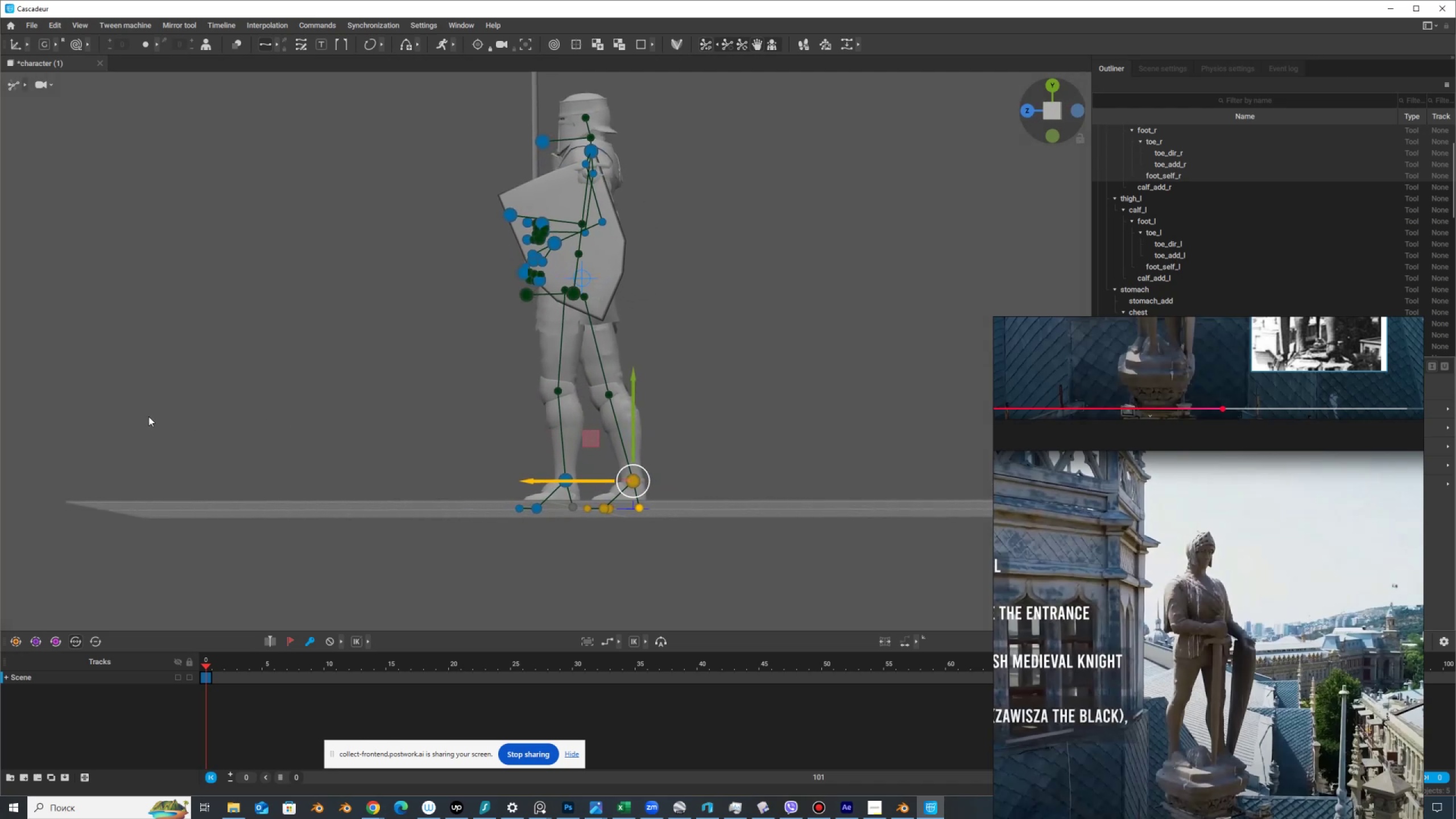 
hold_key(key=AltLeft, duration=1.52)
 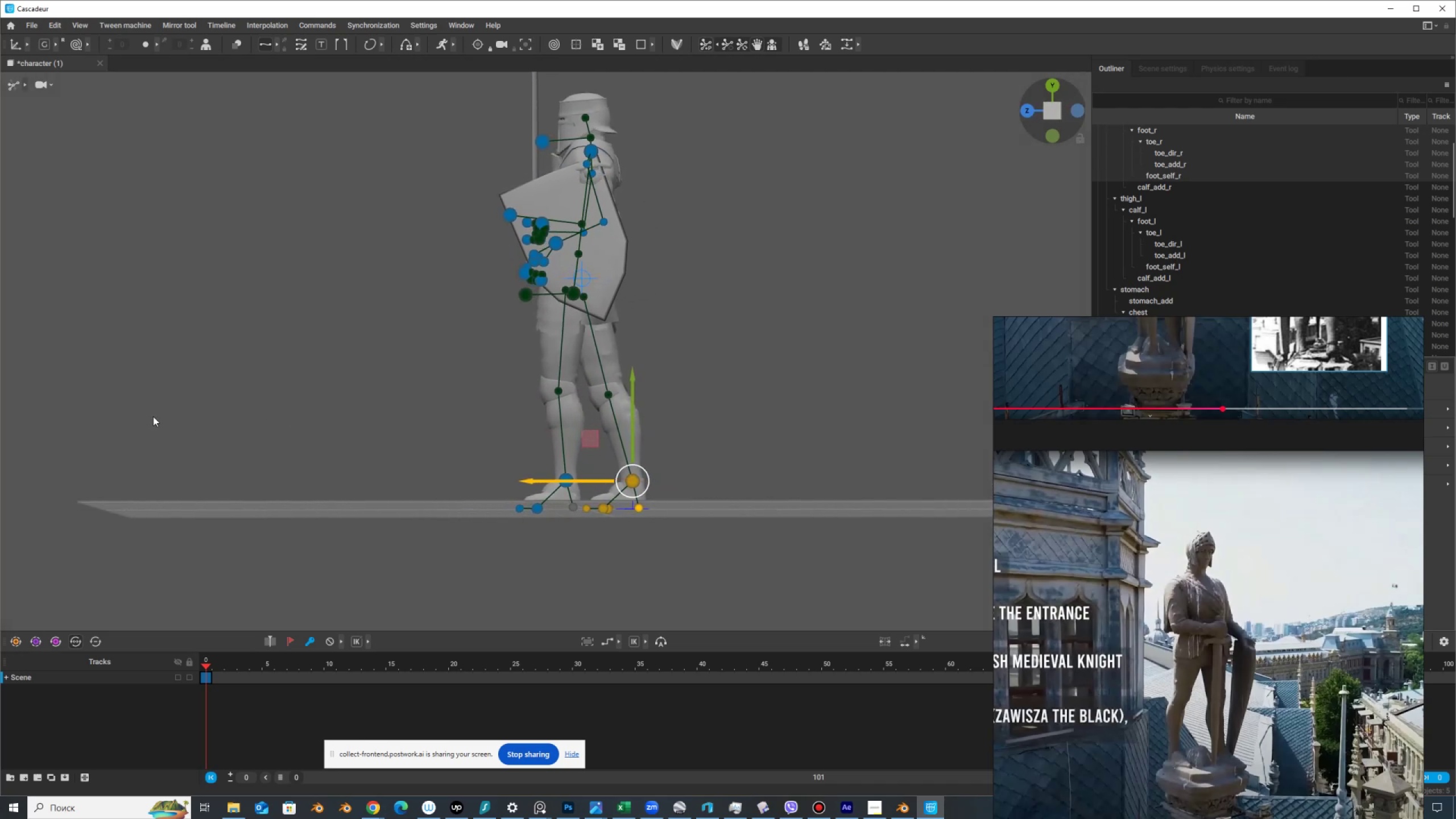 
hold_key(key=AltLeft, duration=1.52)
 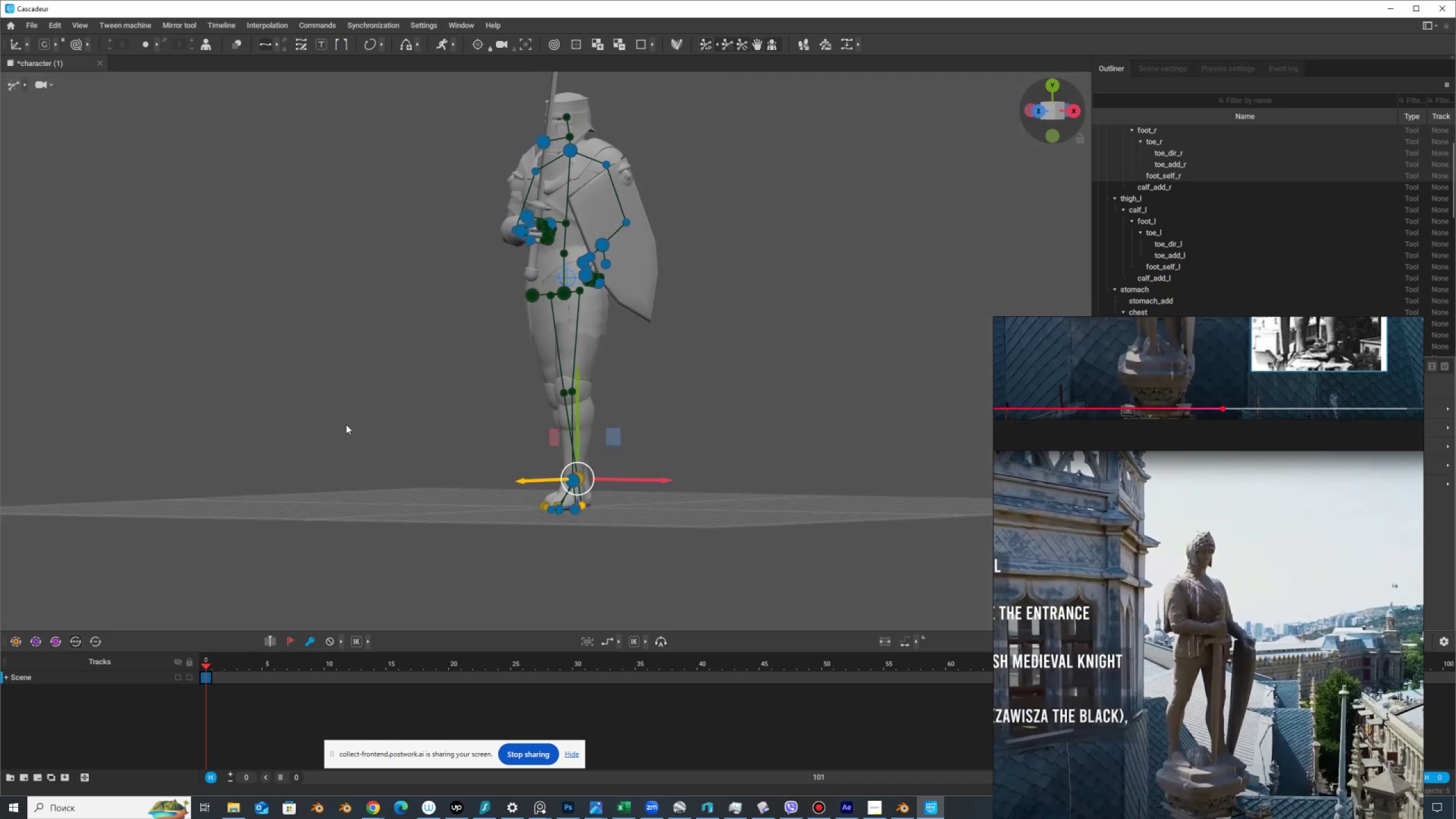 
hold_key(key=AltLeft, duration=1.51)
 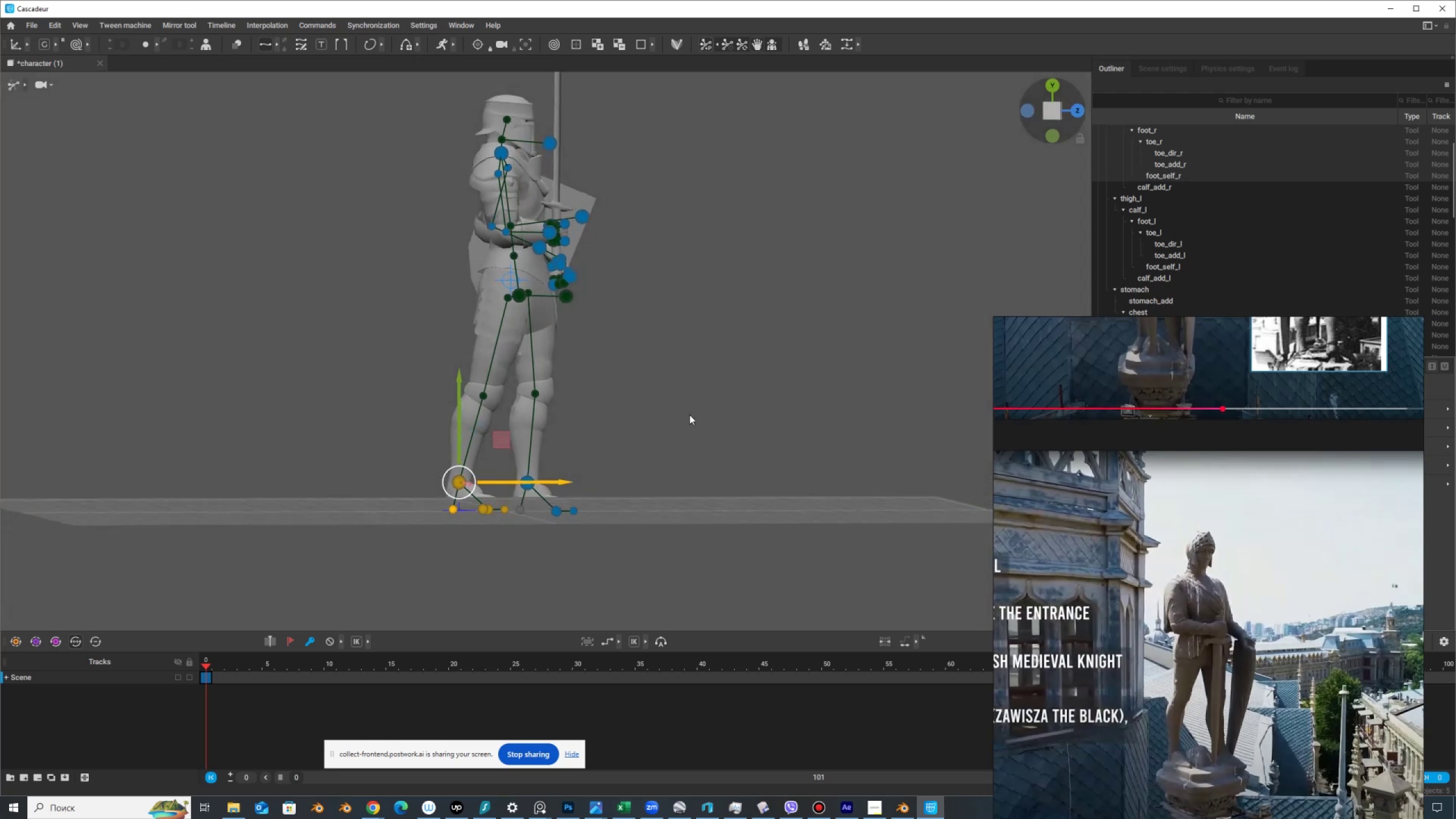 
hold_key(key=AltLeft, duration=1.52)
 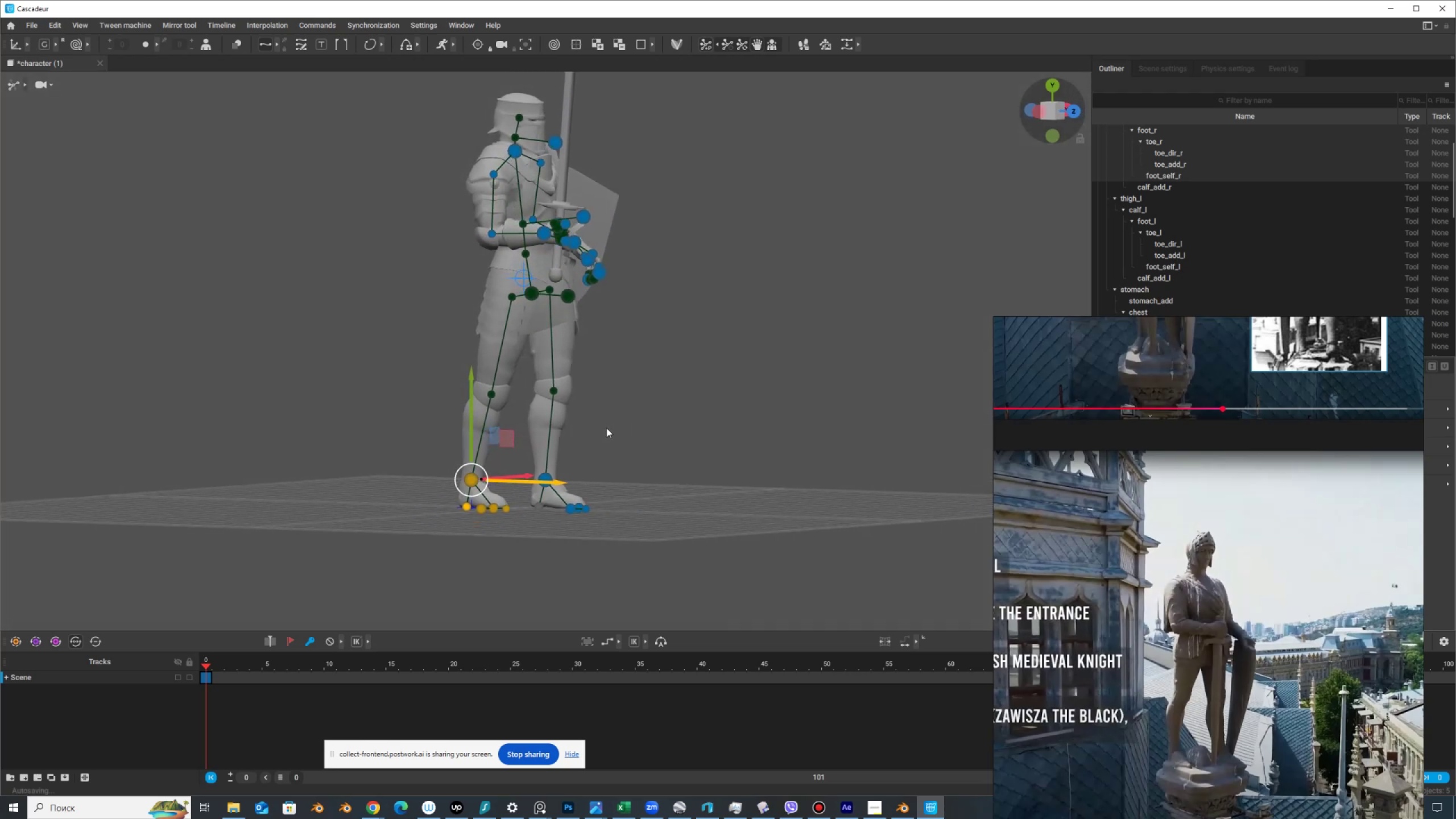 
hold_key(key=AltLeft, duration=1.52)
 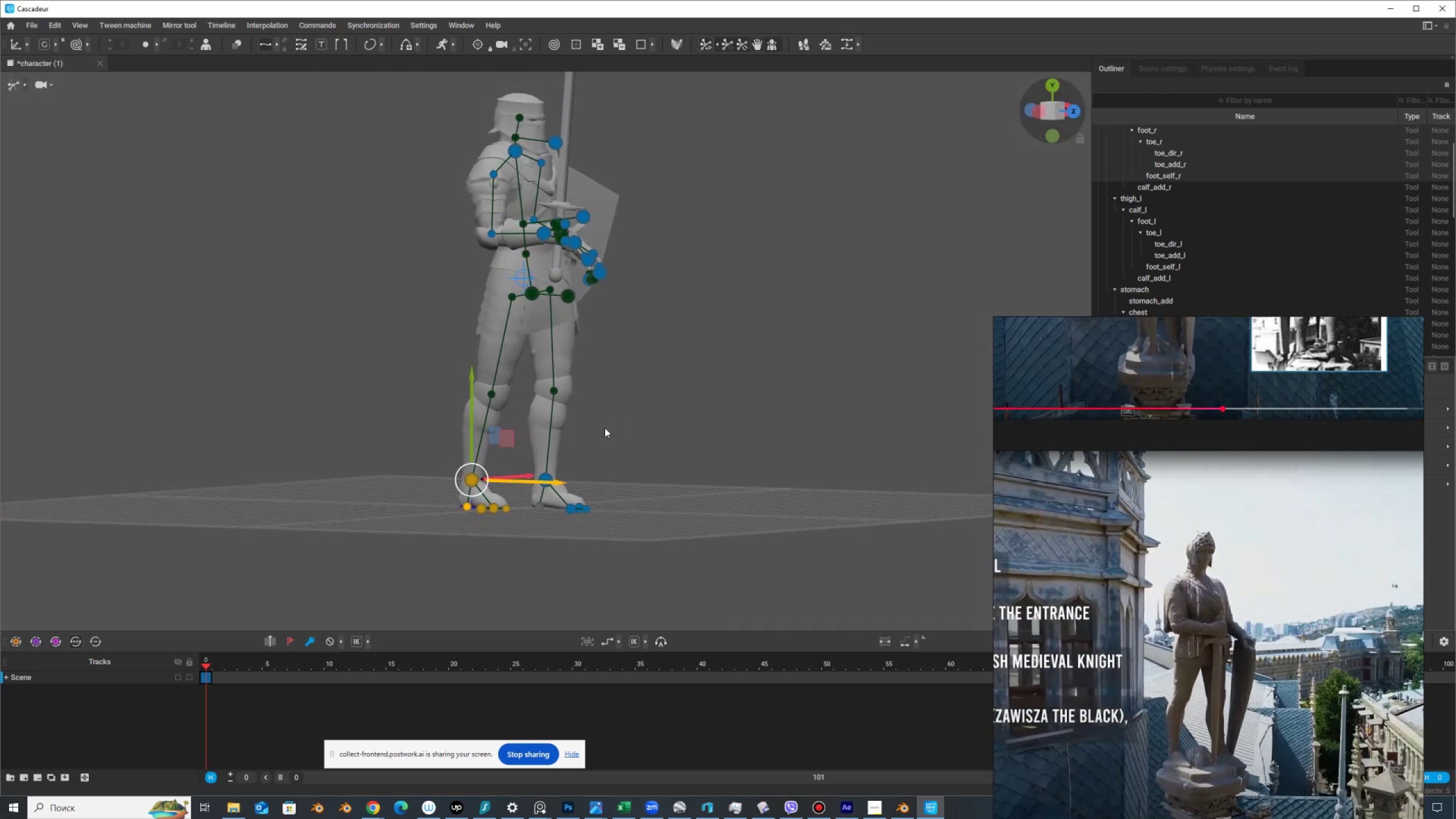 
hold_key(key=AltLeft, duration=1.51)
 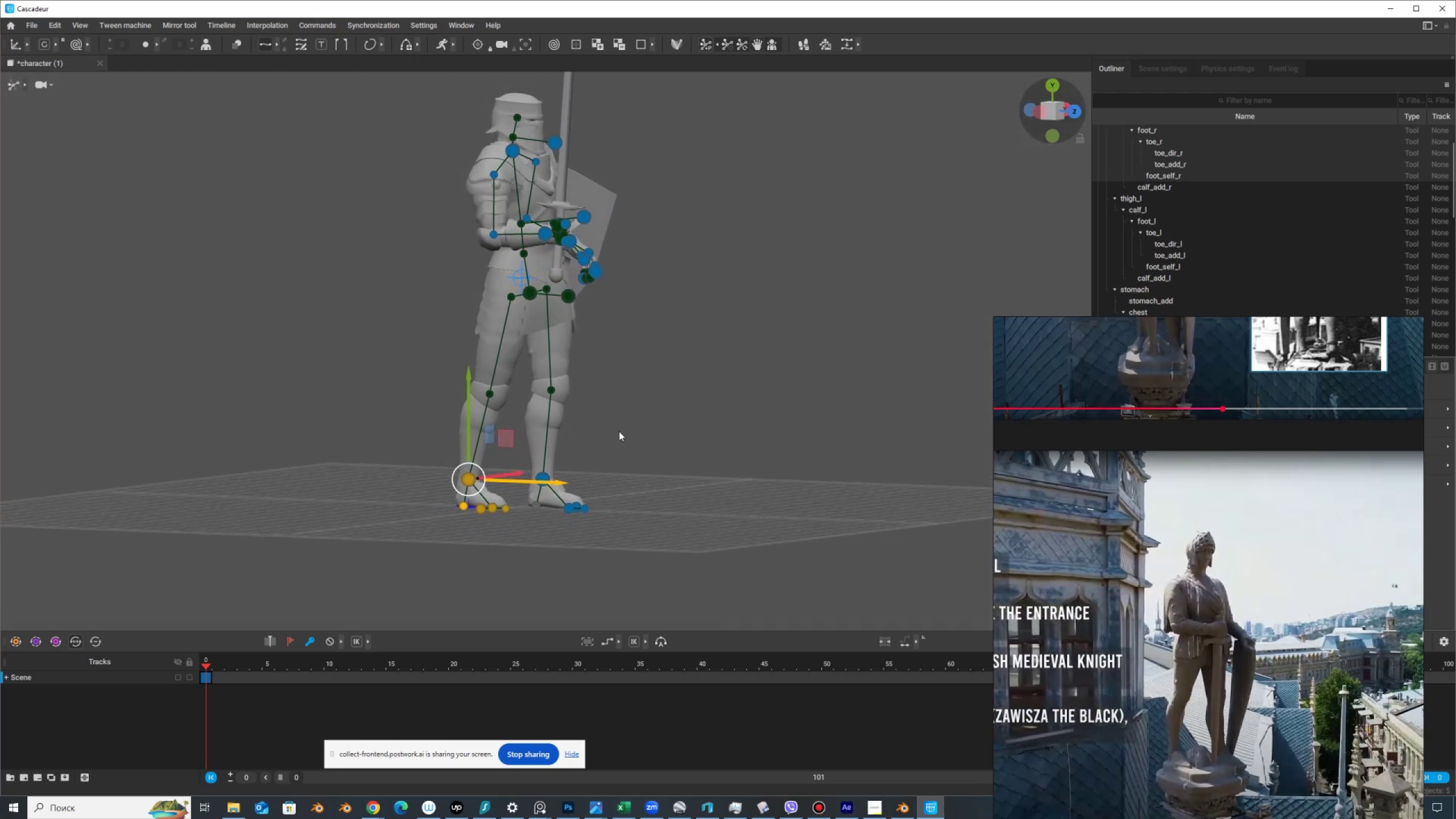 
hold_key(key=AltLeft, duration=0.97)
 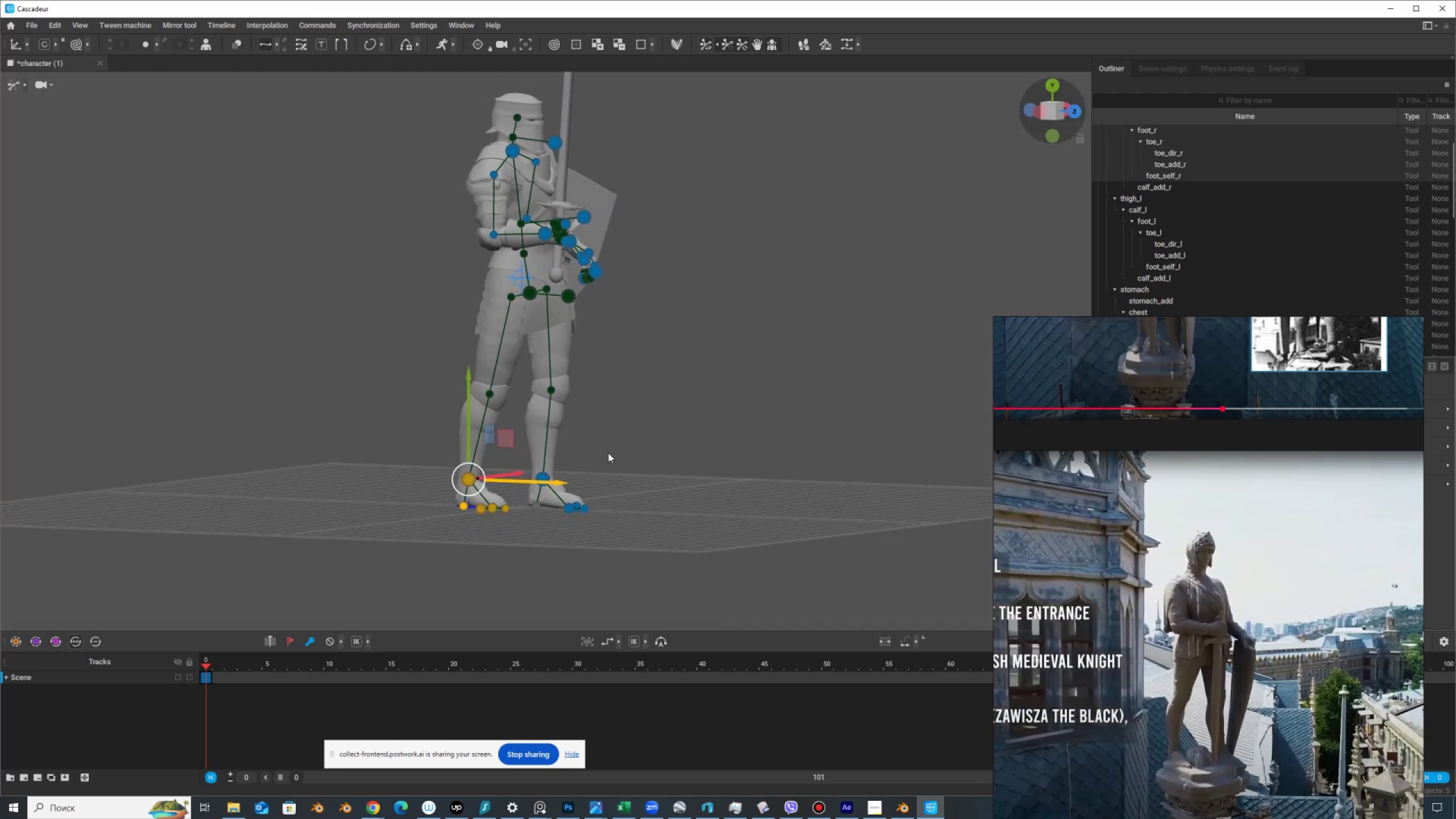 
key(Alt+Control+Z)
 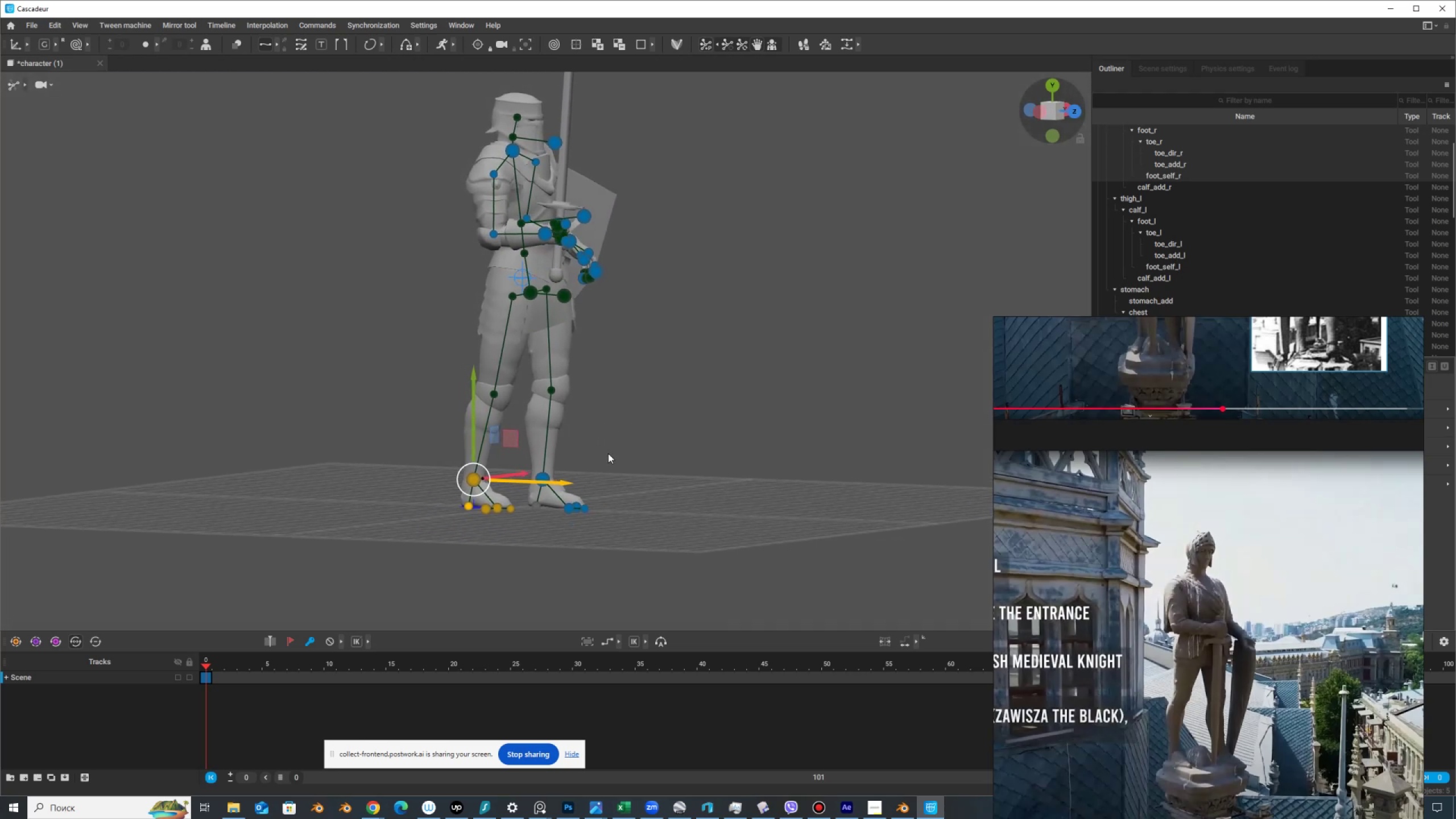 
key(Control+Z)
 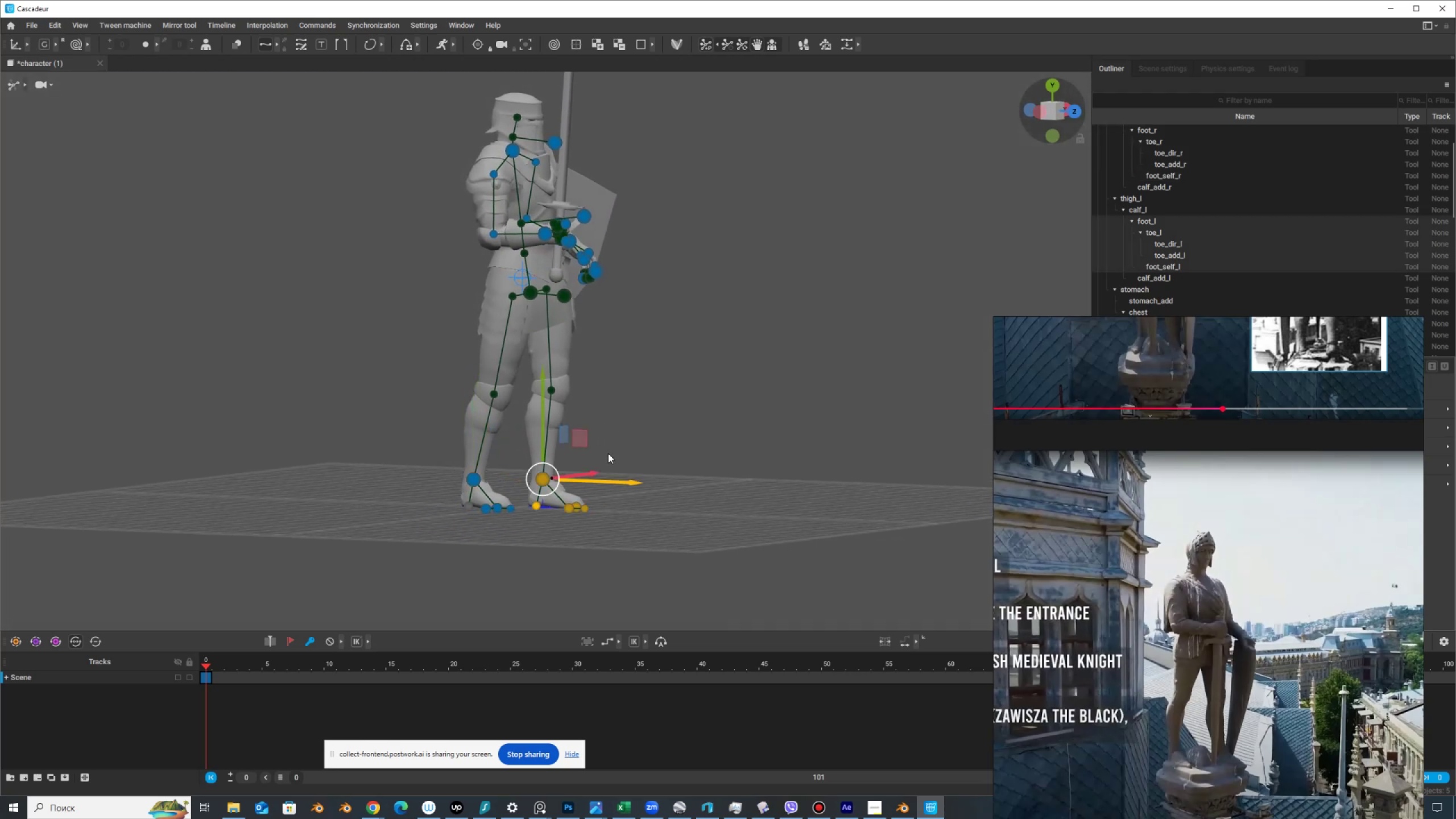 
key(Control+Z)
 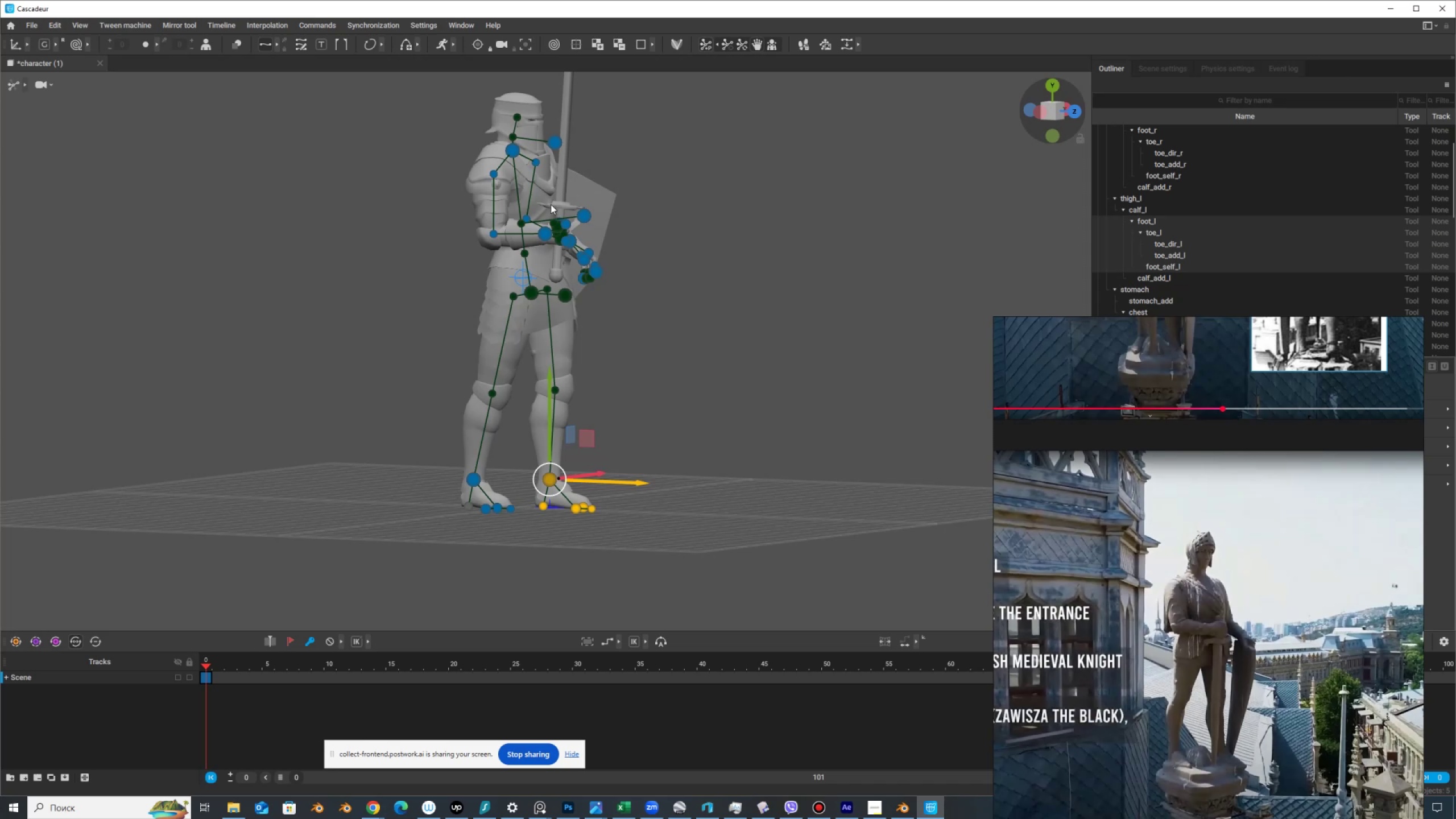 
left_click([514, 148])
 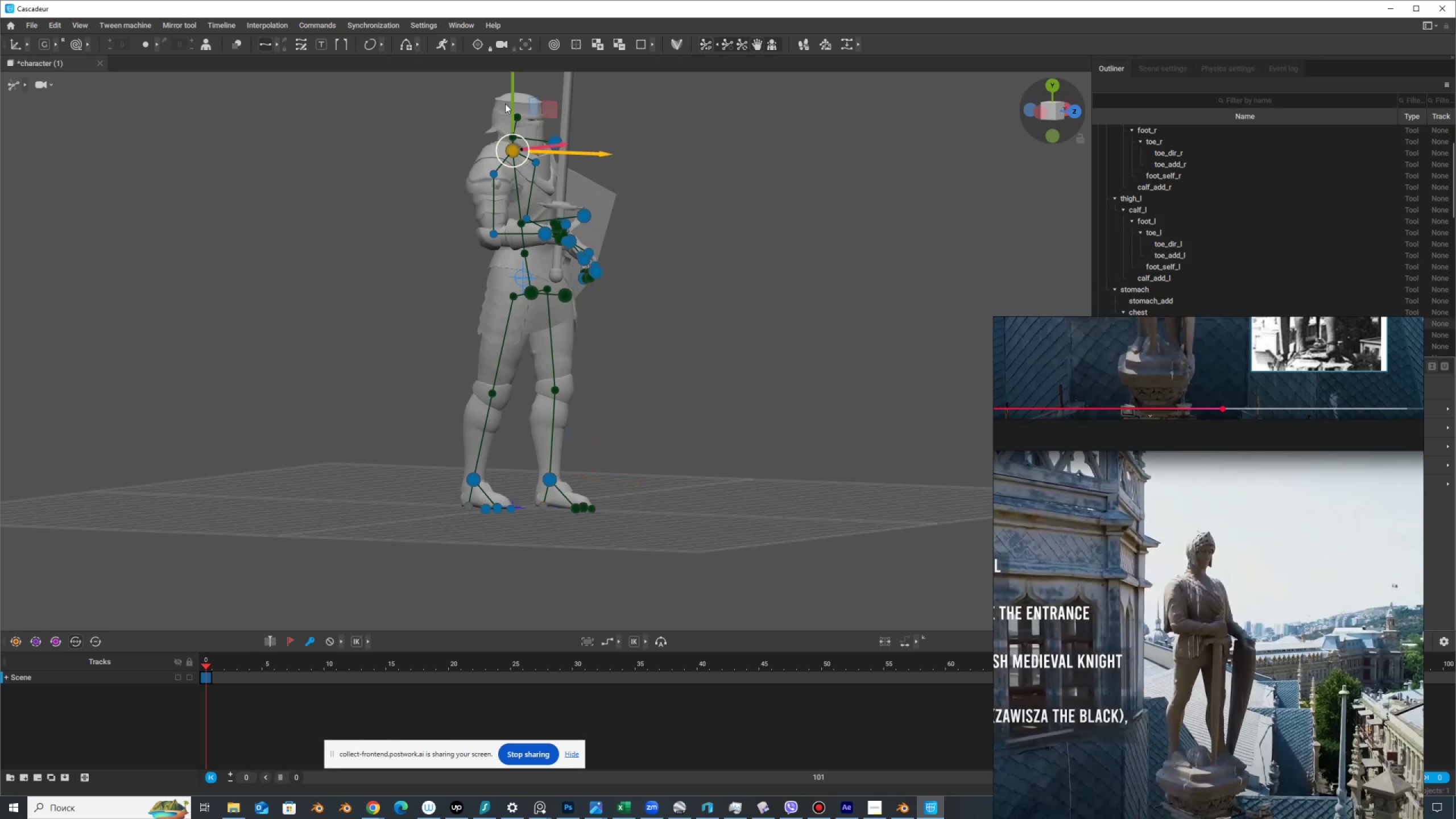 
left_click_drag(start_coordinate=[513, 106], to_coordinate=[510, 104])
 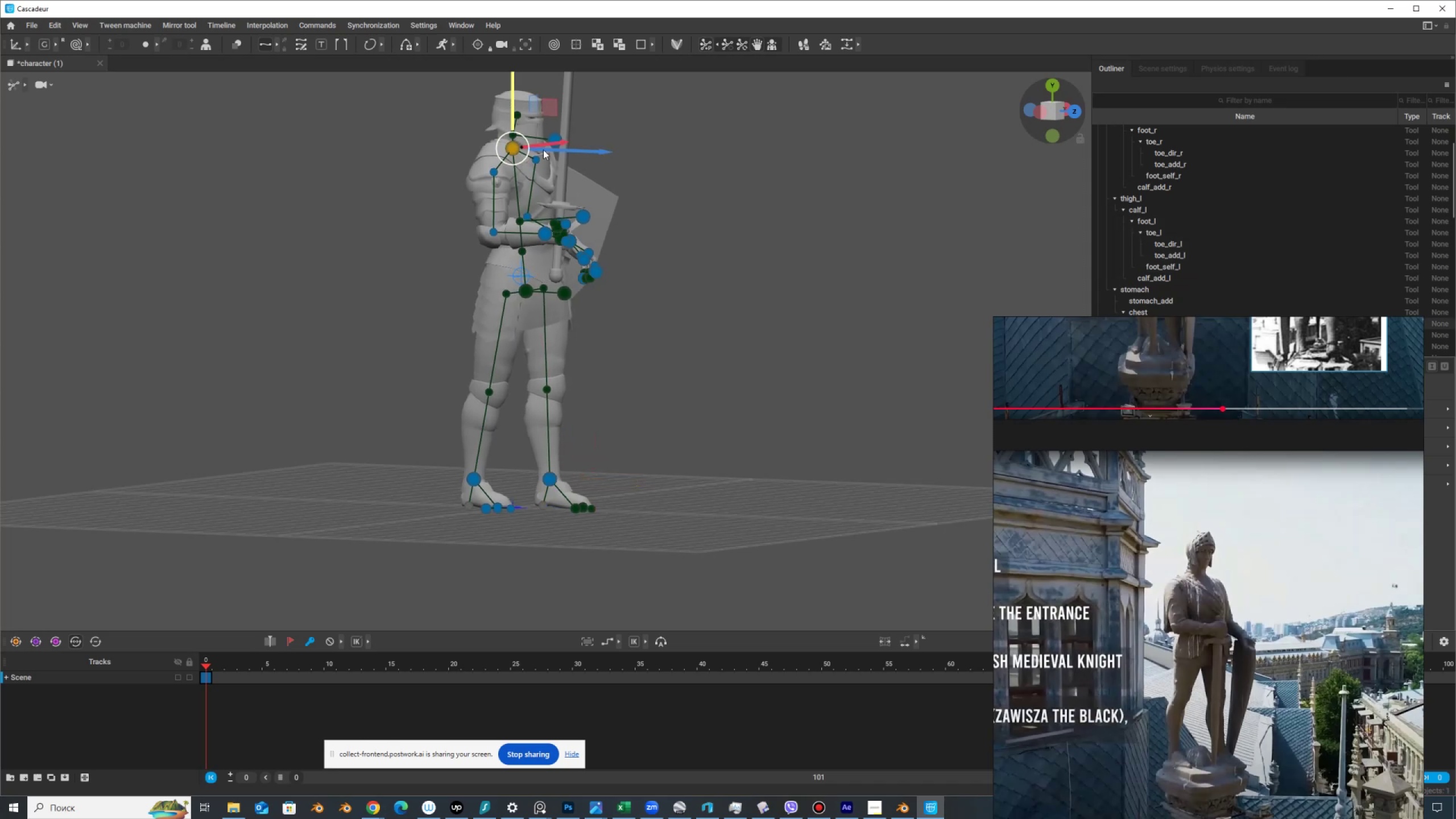 
hold_key(key=AltLeft, duration=1.5)
left_click_drag(start_coordinate=[648, 282], to_coordinate=[353, 314])
 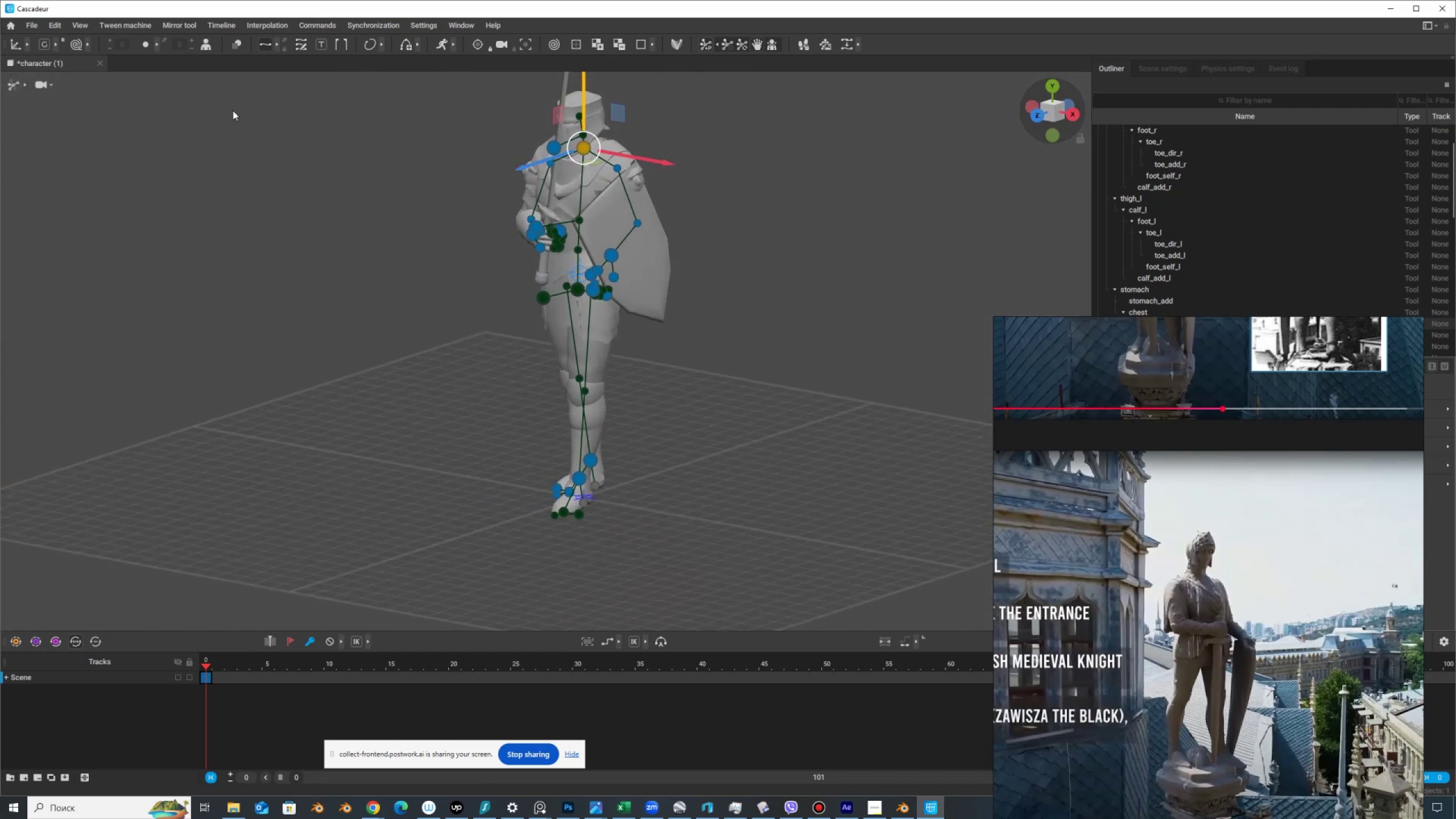 
hold_key(key=AltLeft, duration=1.52)
 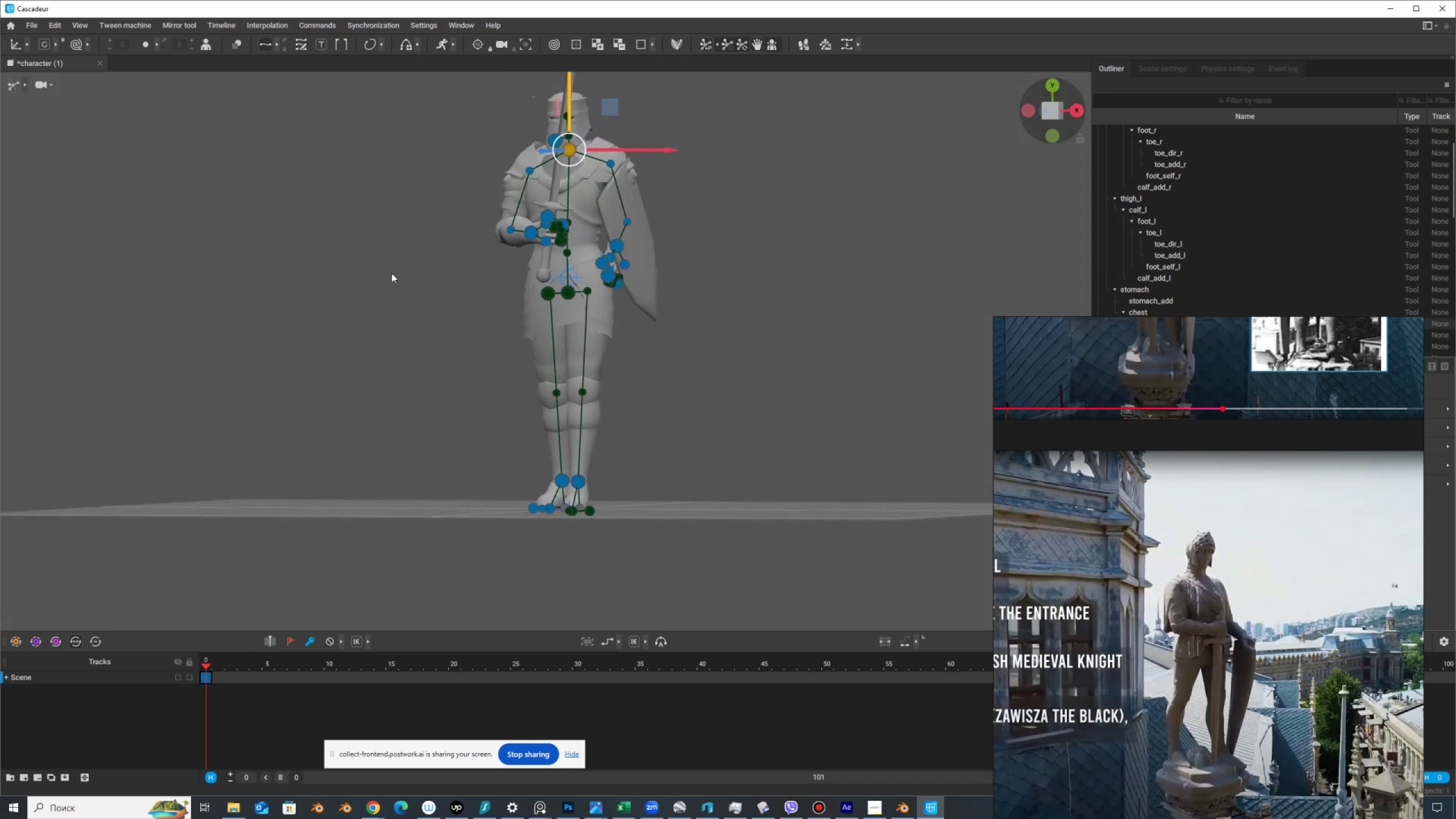 
hold_key(key=AltLeft, duration=1.52)
 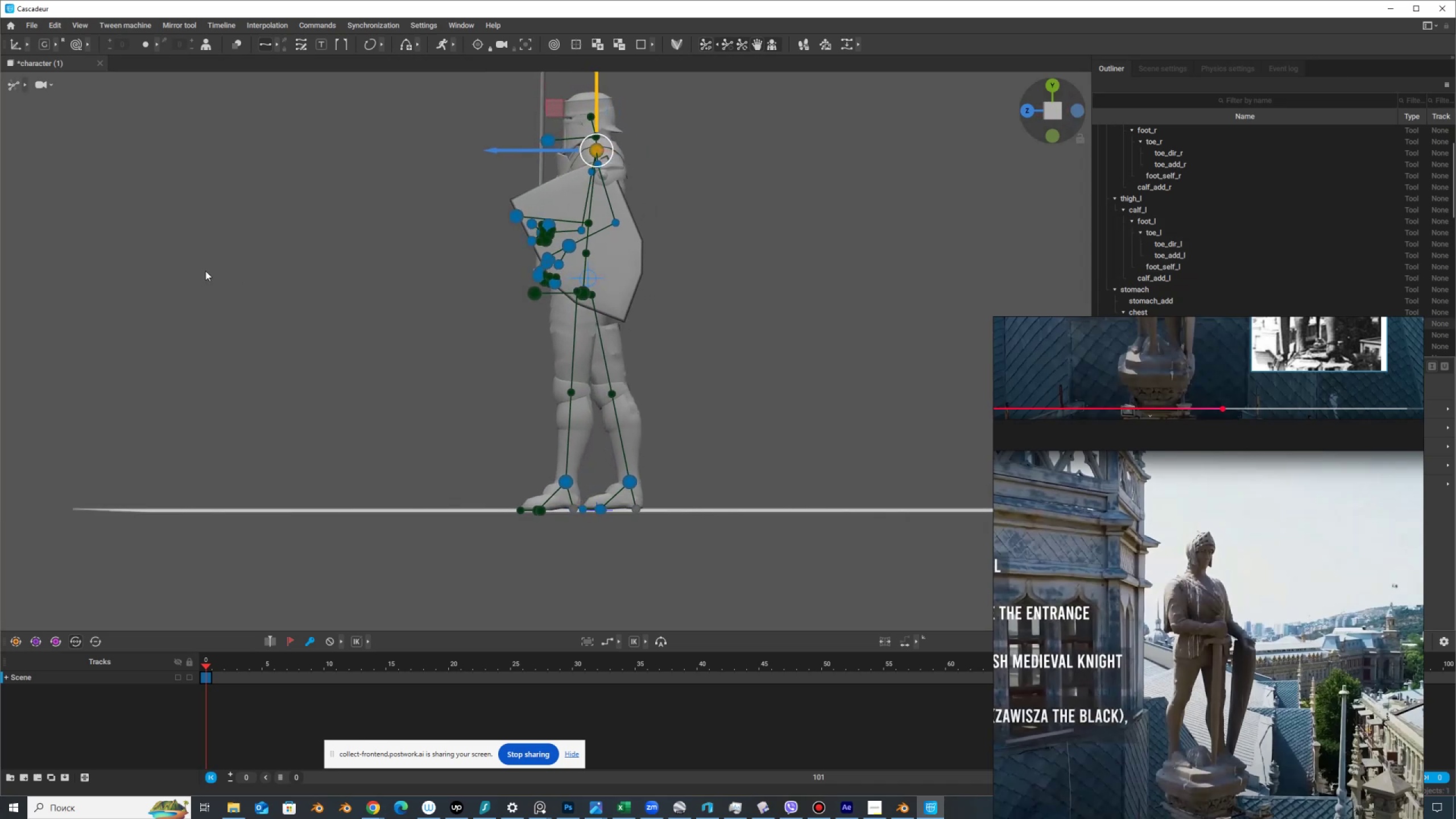 
hold_key(key=AltLeft, duration=1.5)
 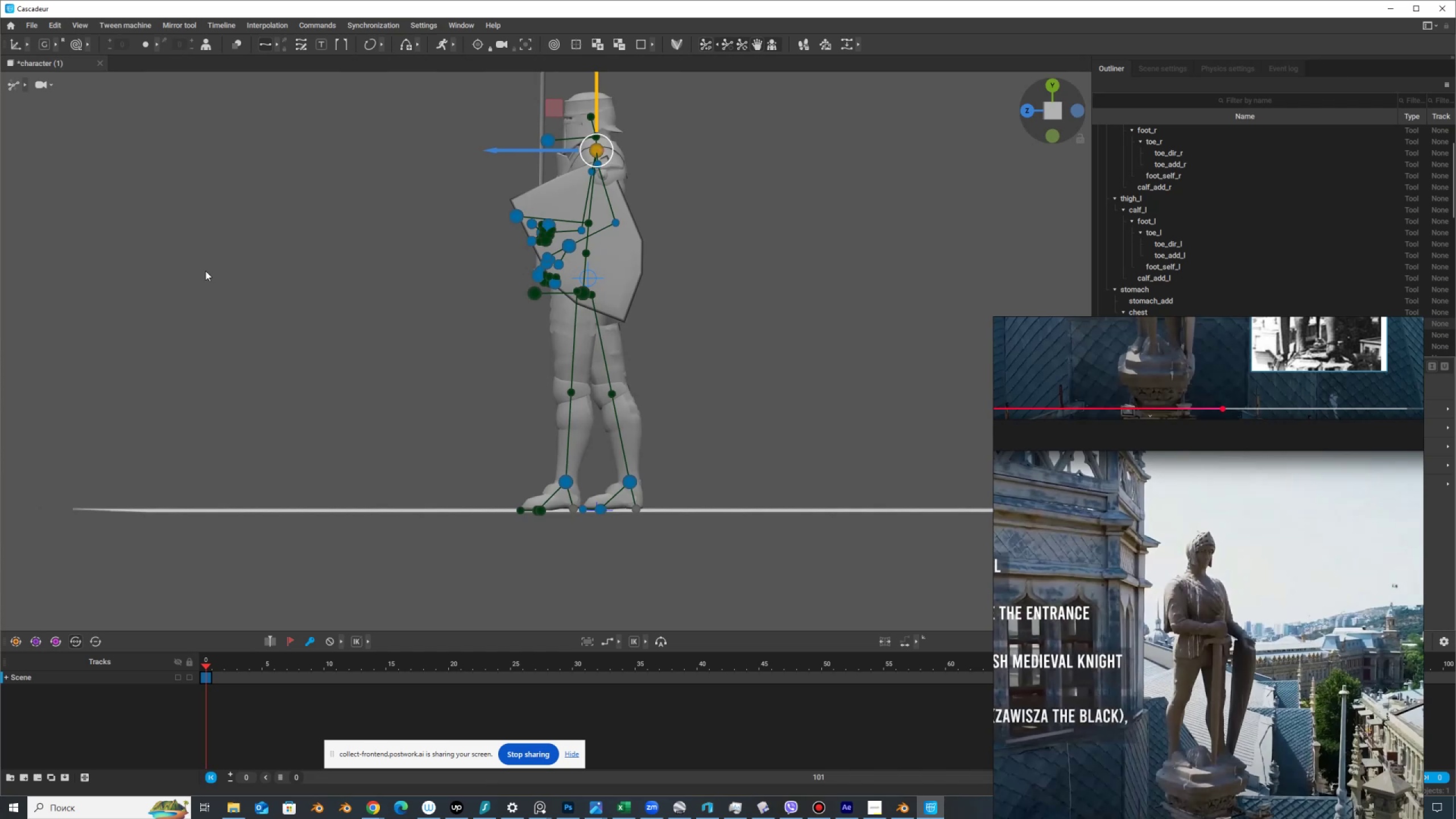 
hold_key(key=AltLeft, duration=1.53)
 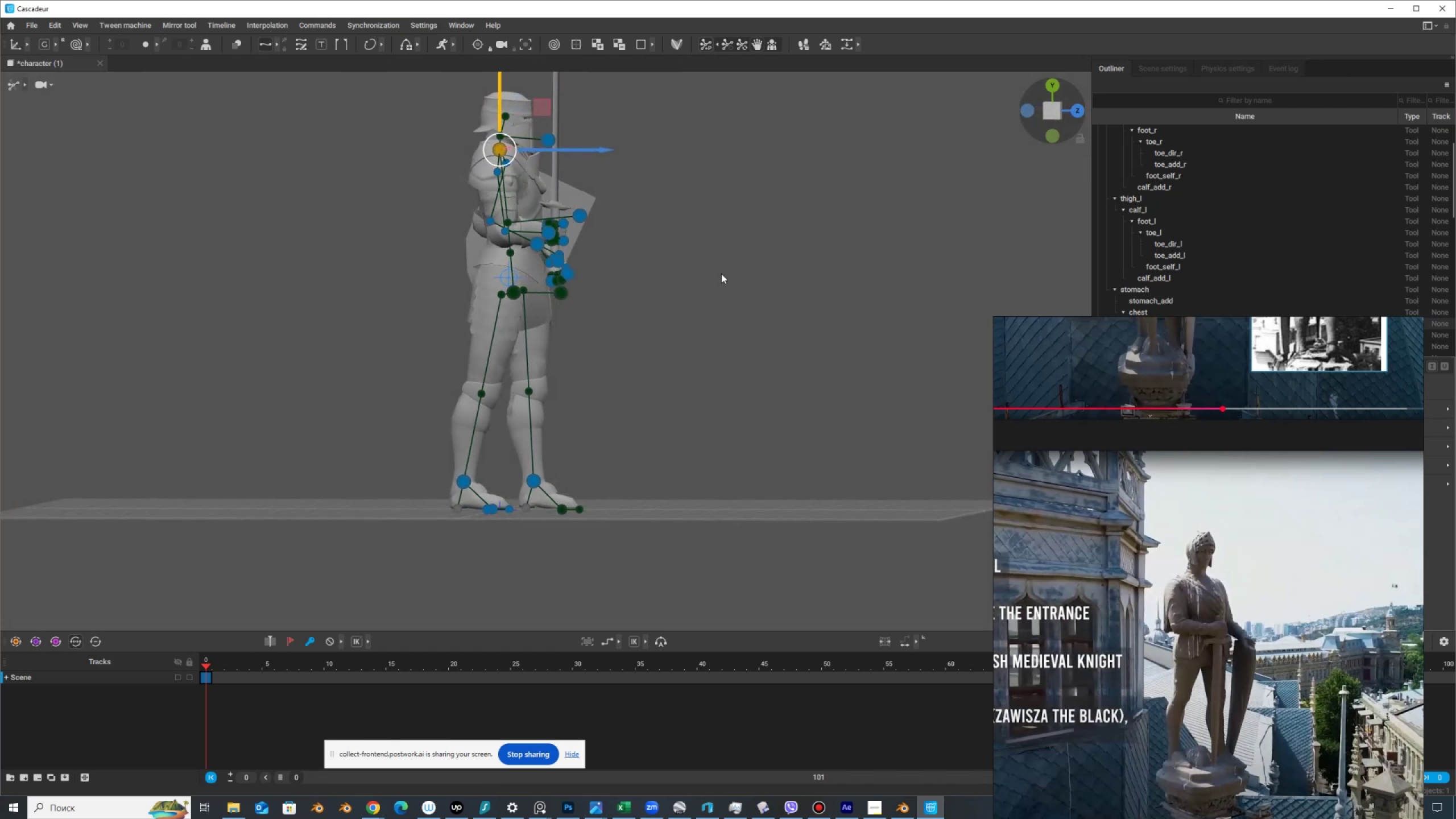 
hold_key(key=AltLeft, duration=1.51)
 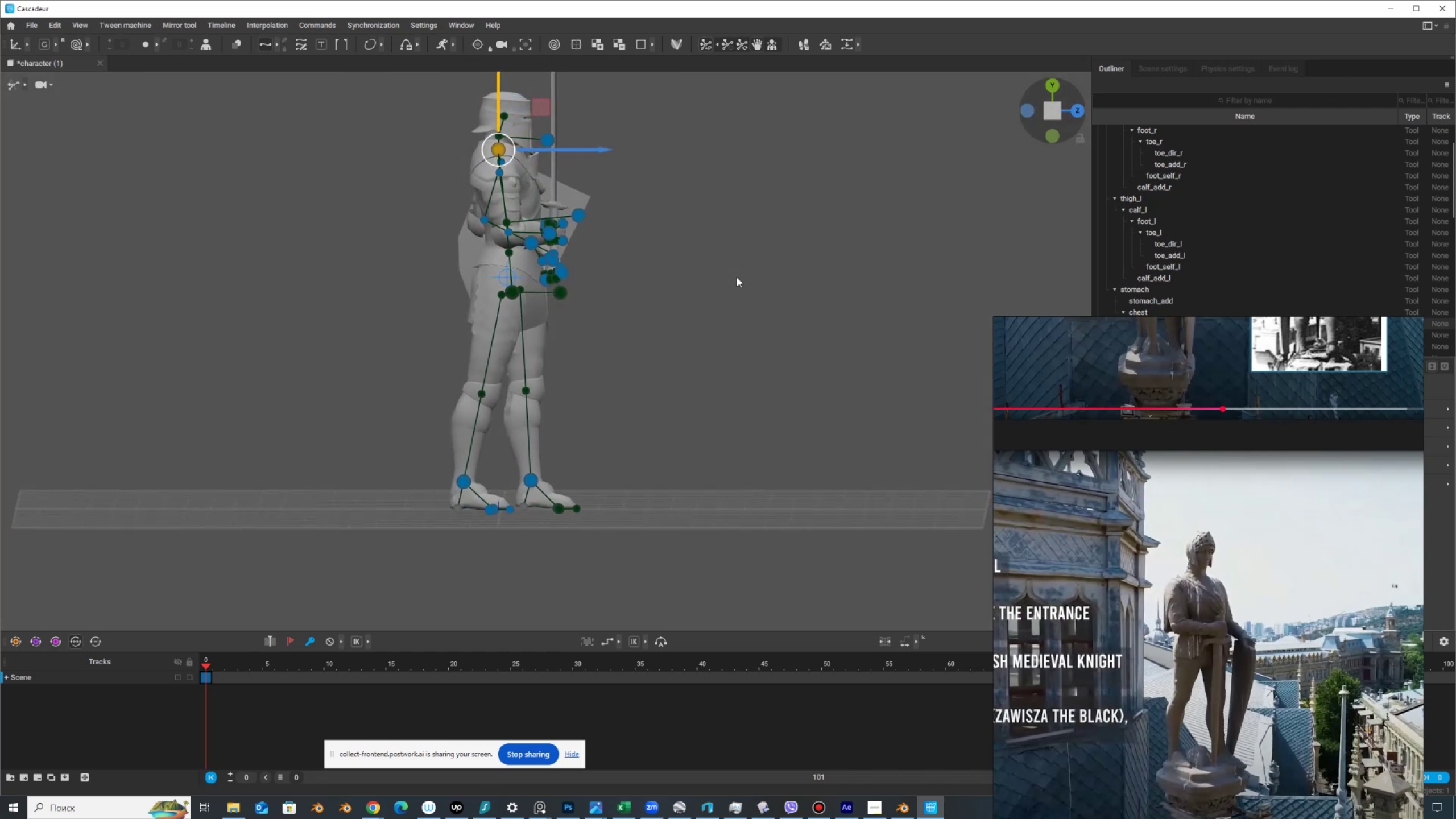 
hold_key(key=AltLeft, duration=1.51)
 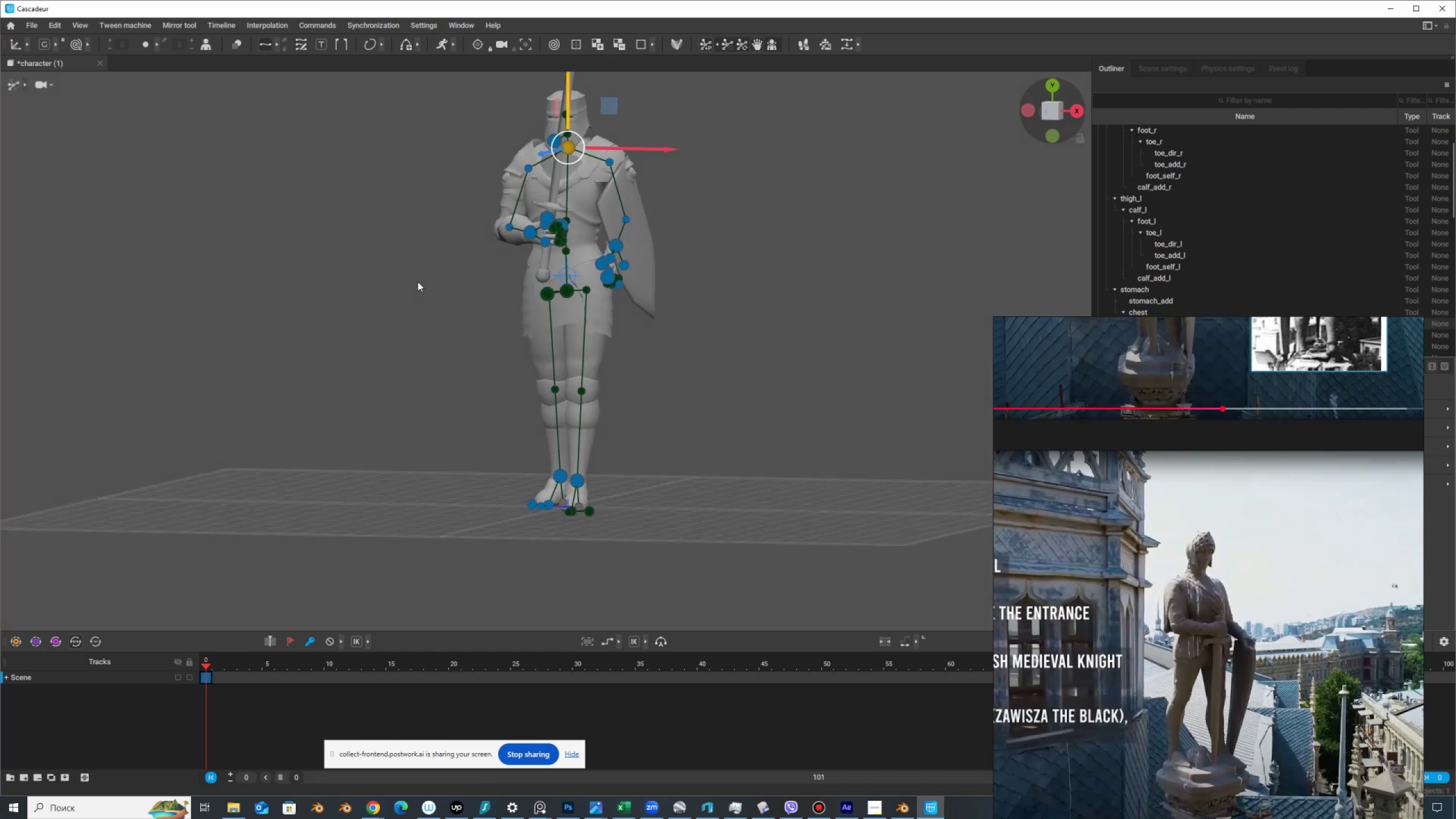 
hold_key(key=AltLeft, duration=1.52)
 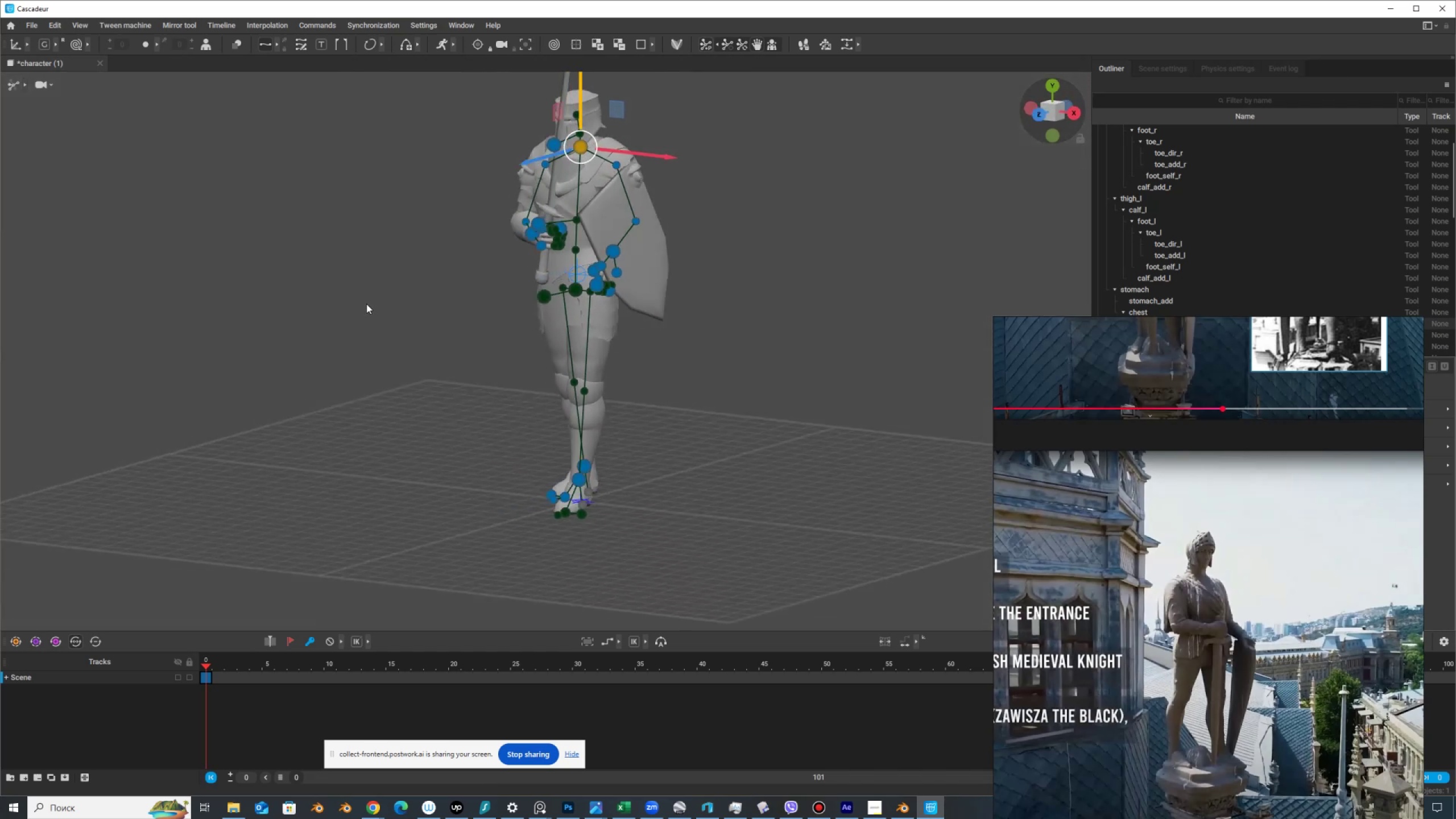 
hold_key(key=AltLeft, duration=0.9)
 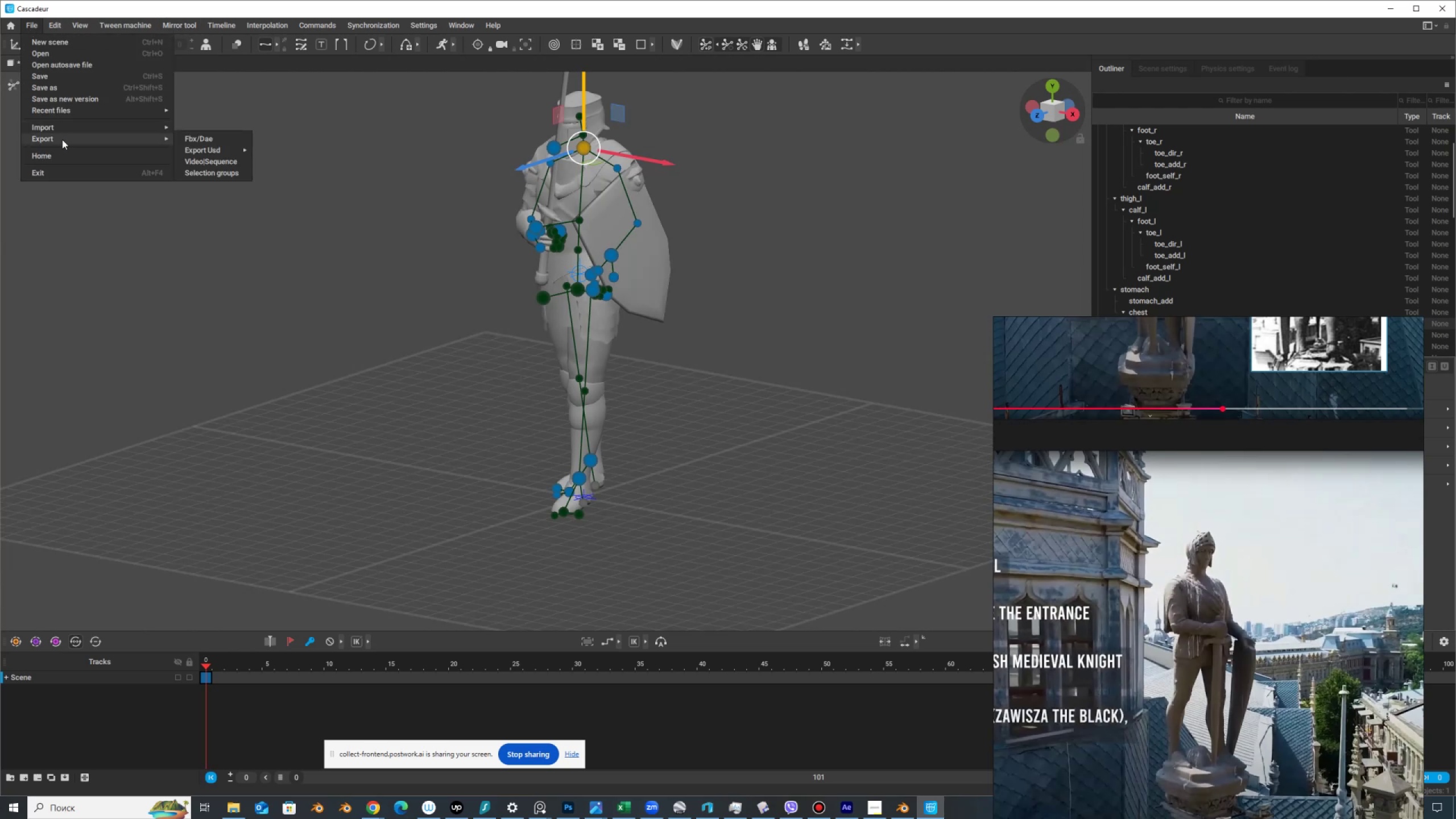 
wait(6.19)
 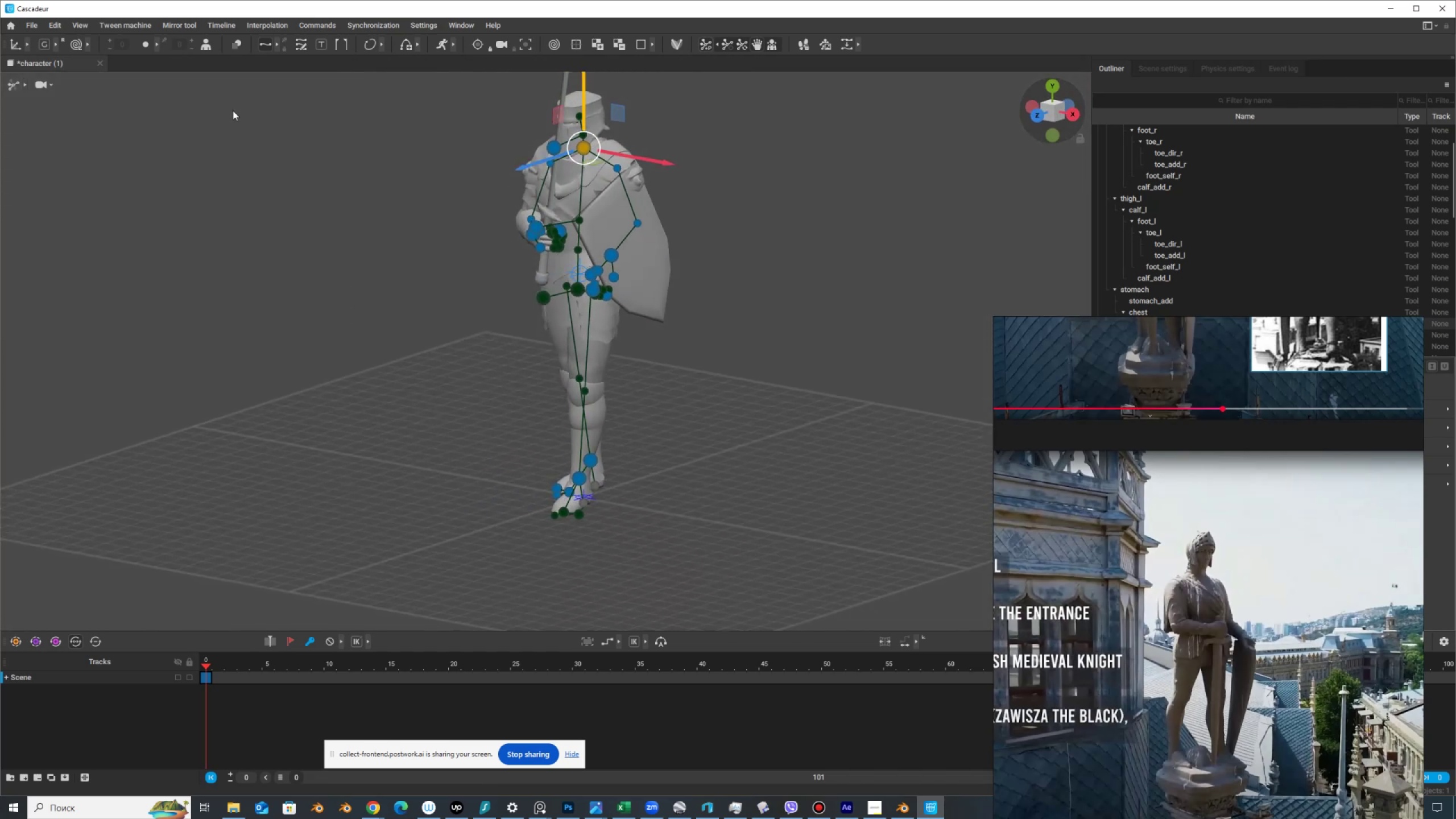 
left_click([228, 139])
 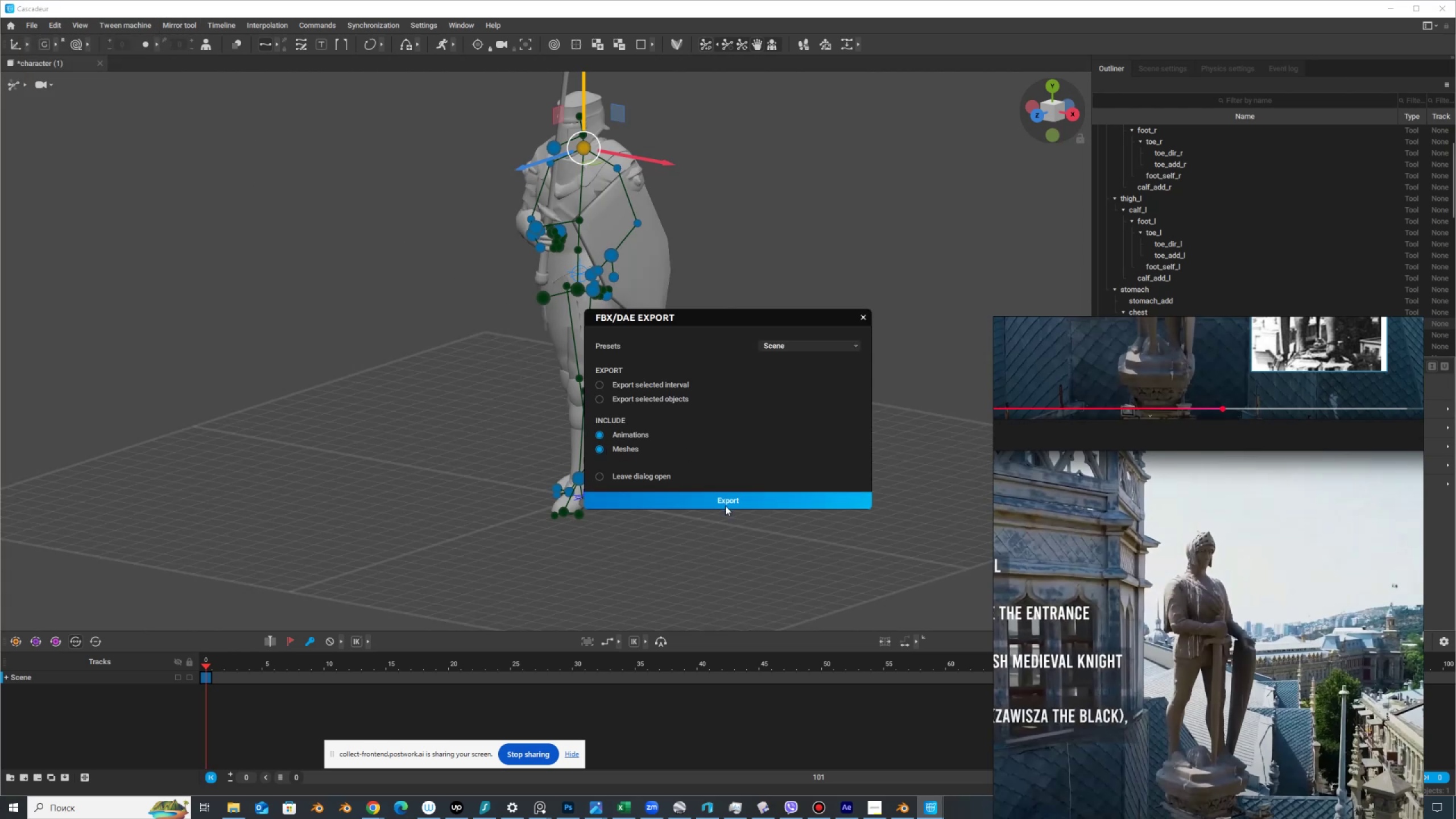 
wait(5.74)
 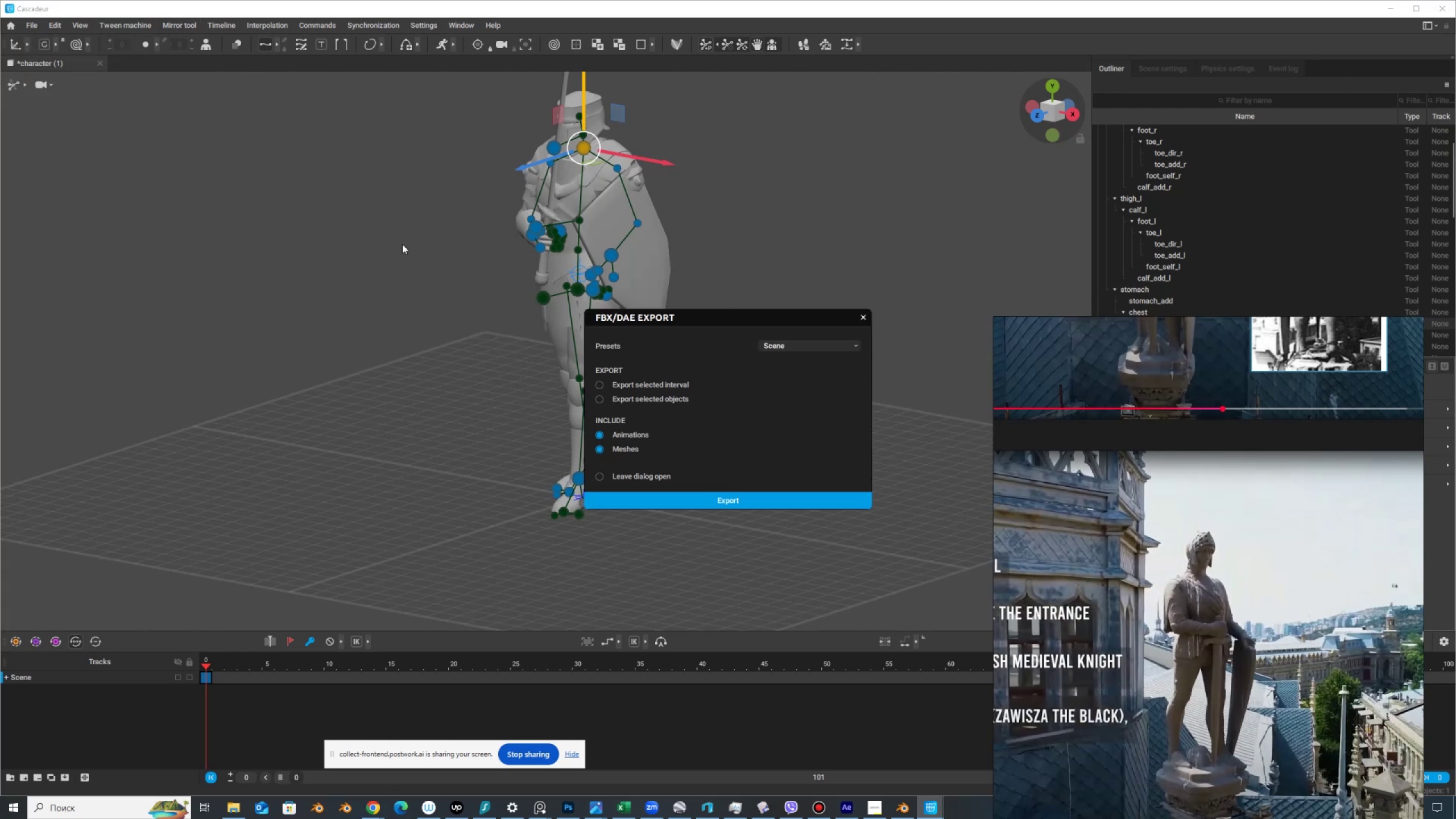 
left_click([733, 497])
 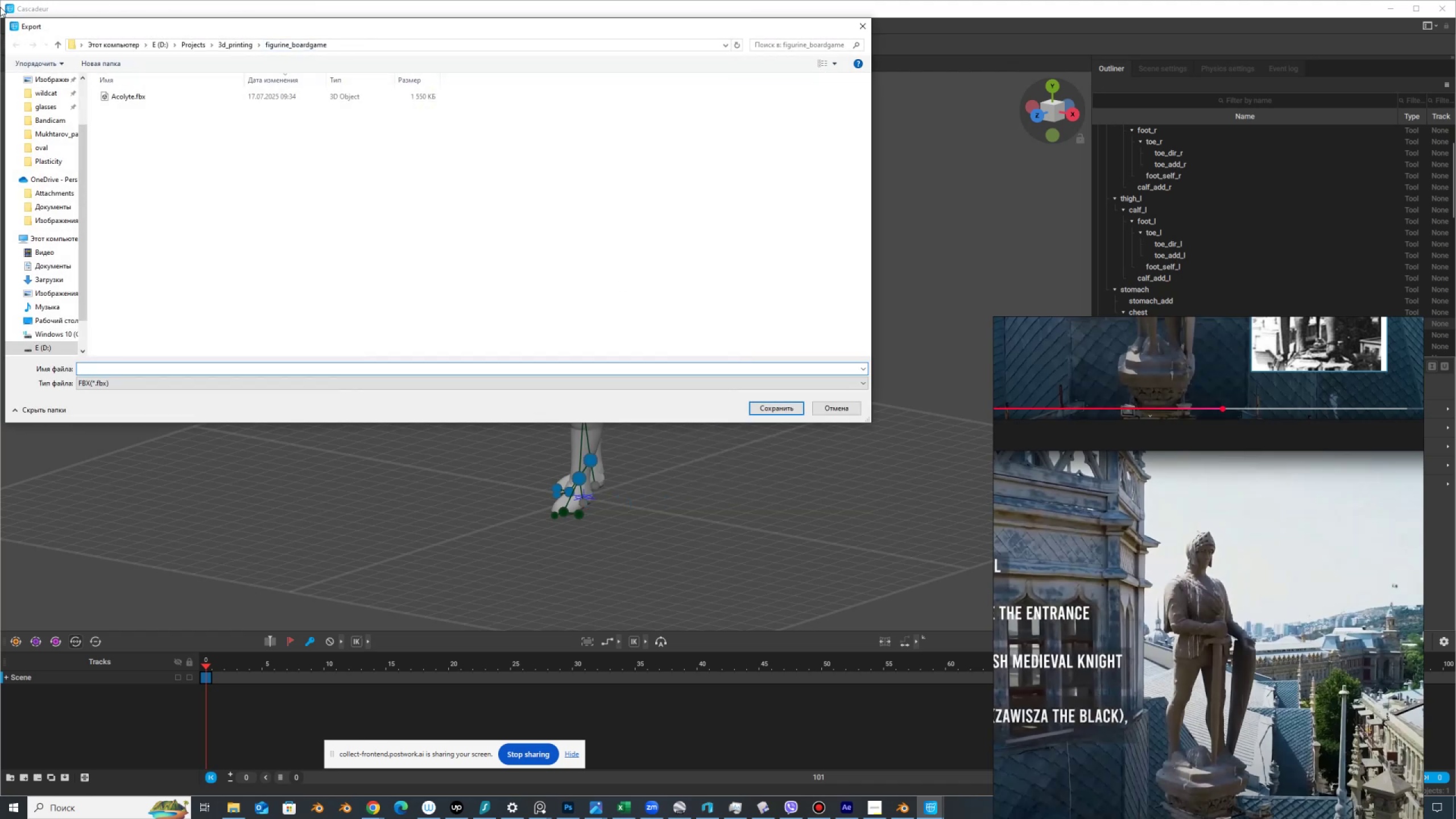 
left_click([66, 134])
 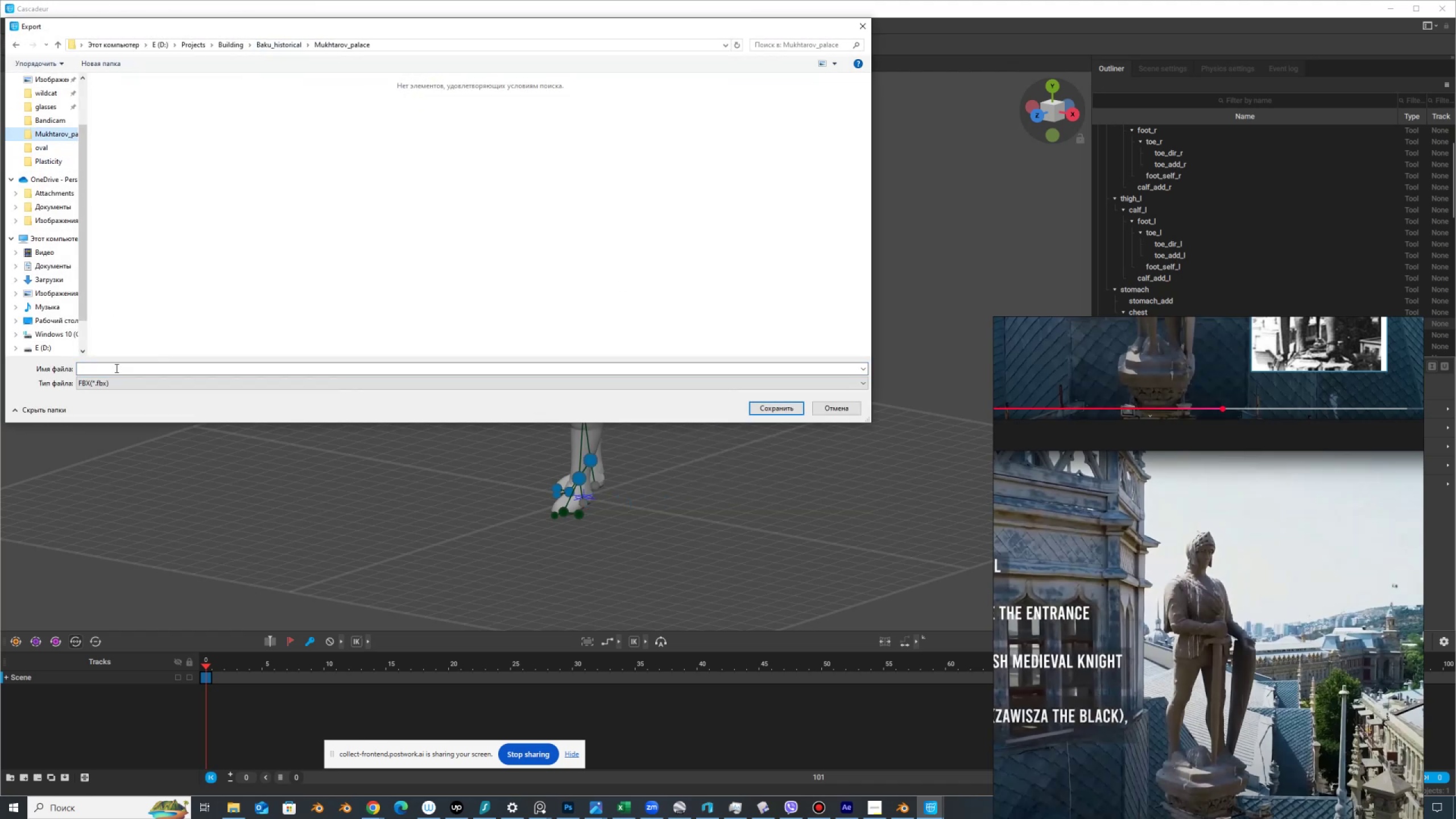 
left_click([114, 373])
 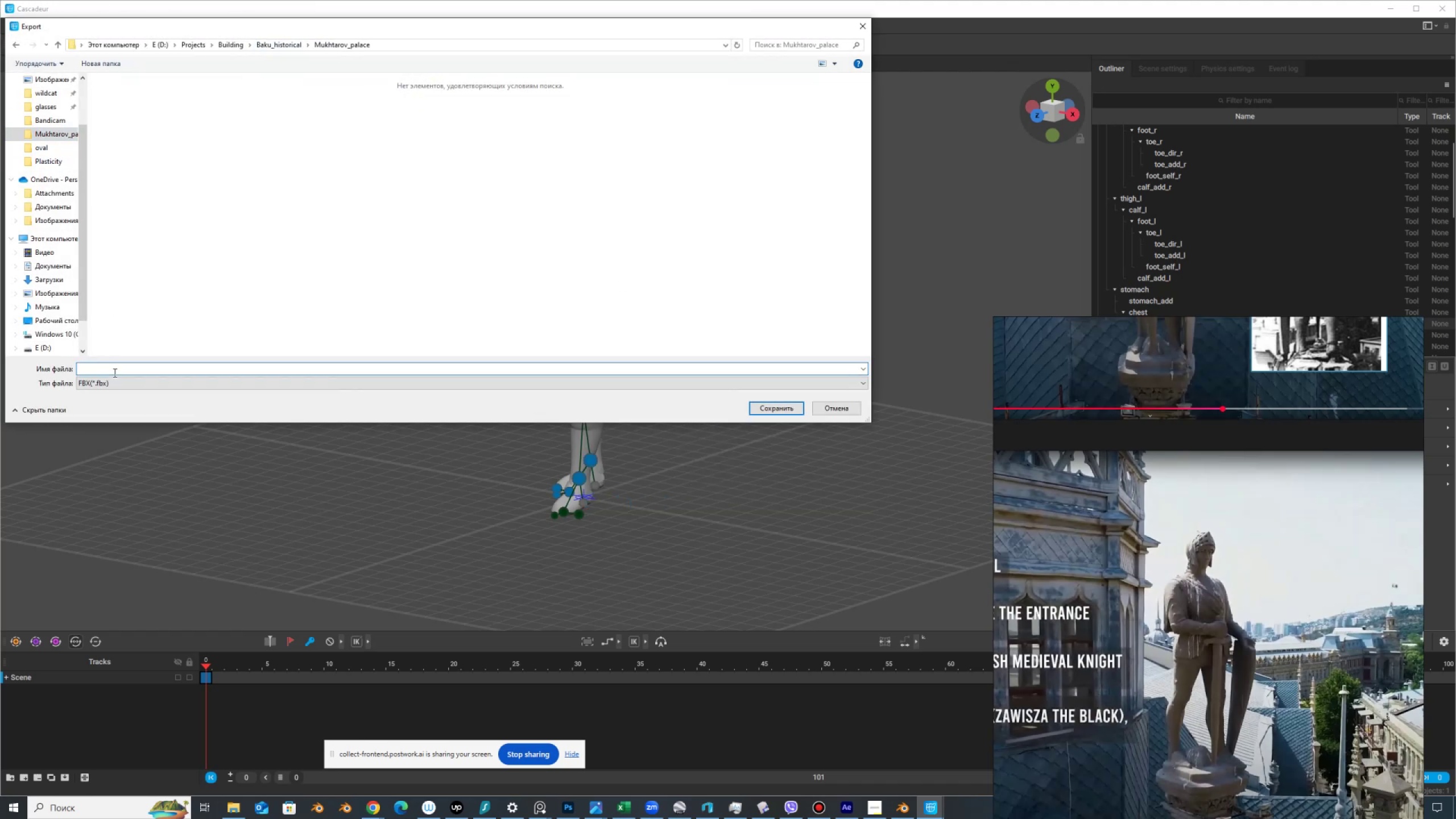 
type(knight)
 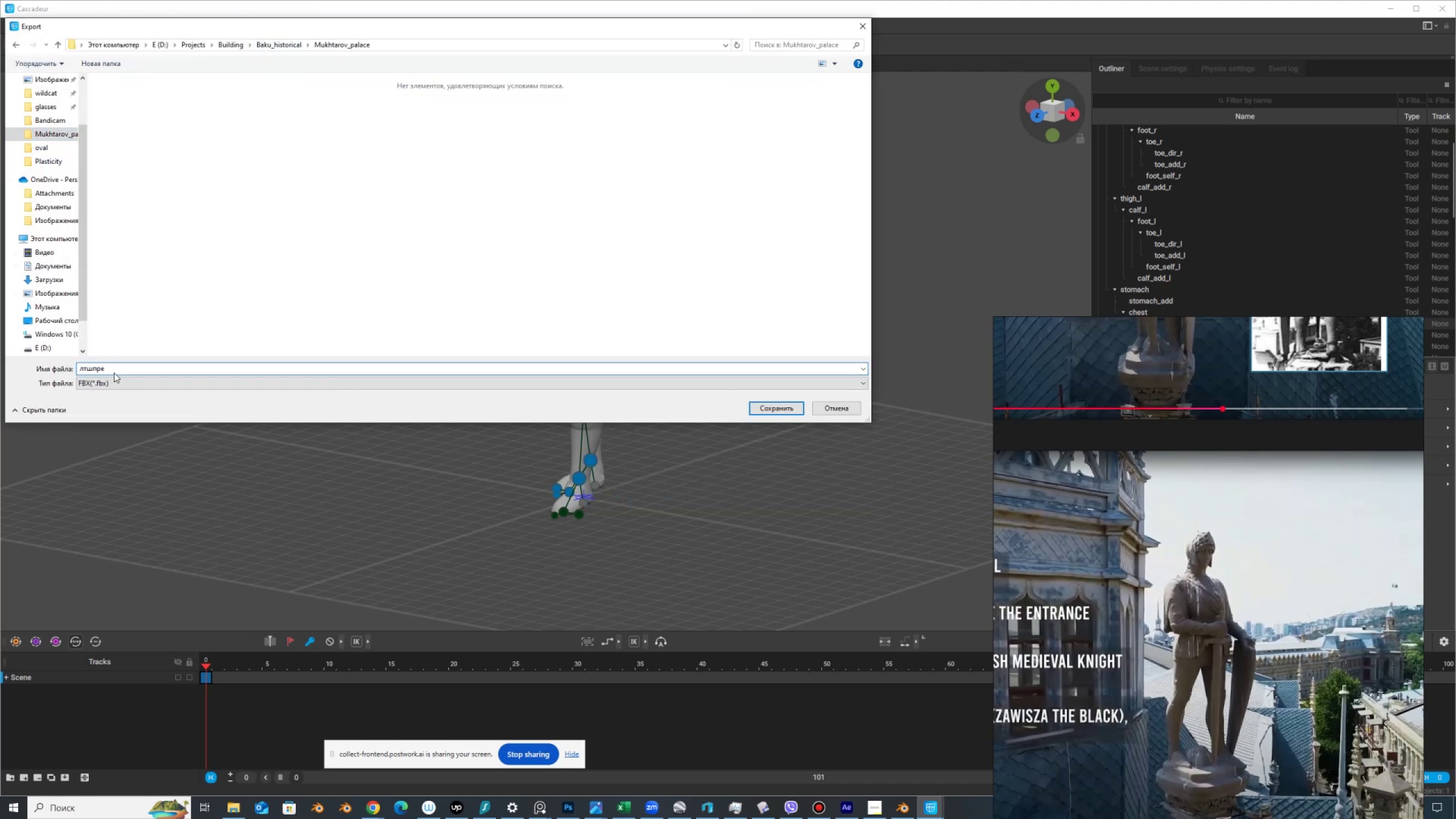 
key(Alt+AltLeft)
 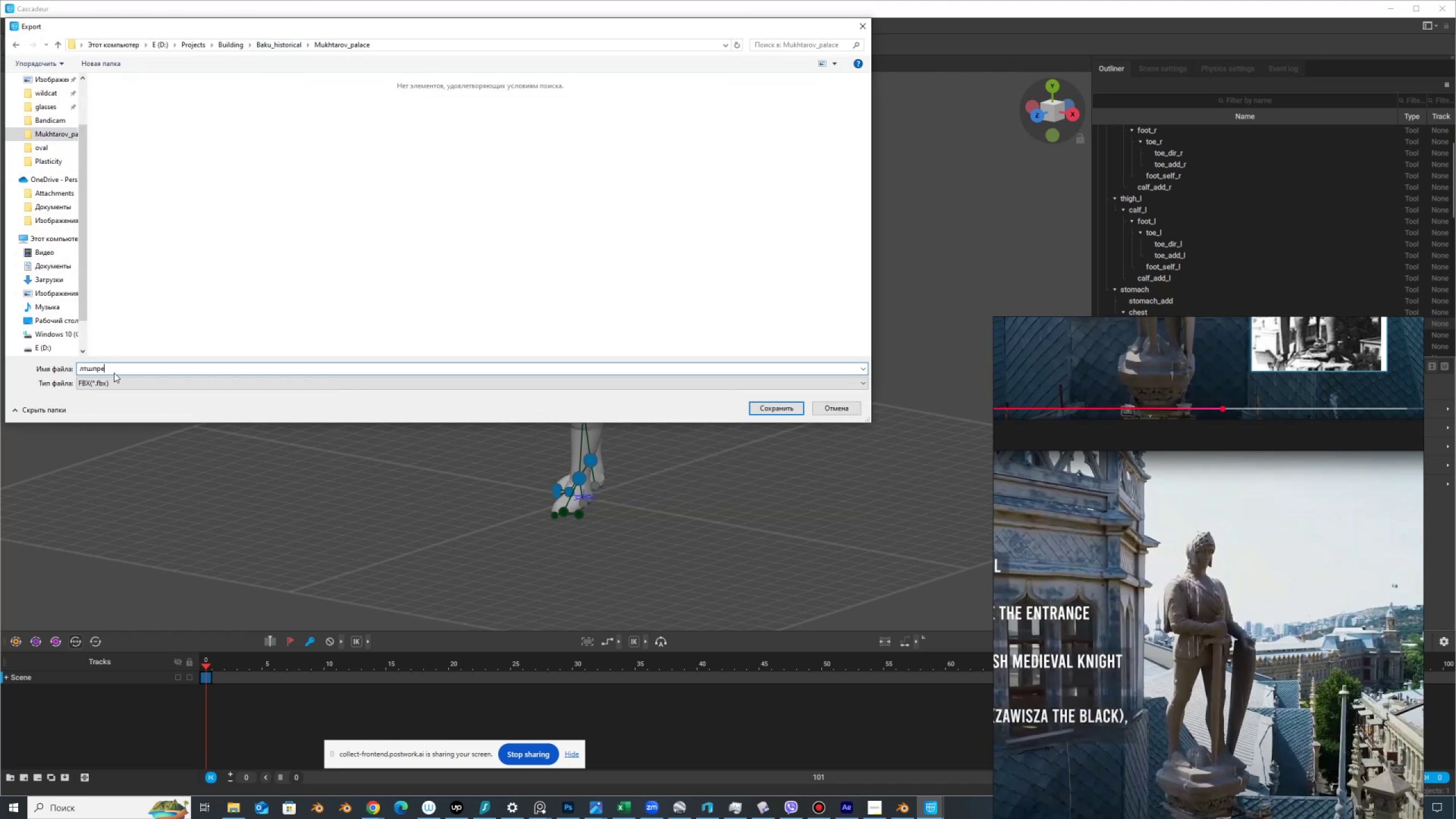 
type(knight)
 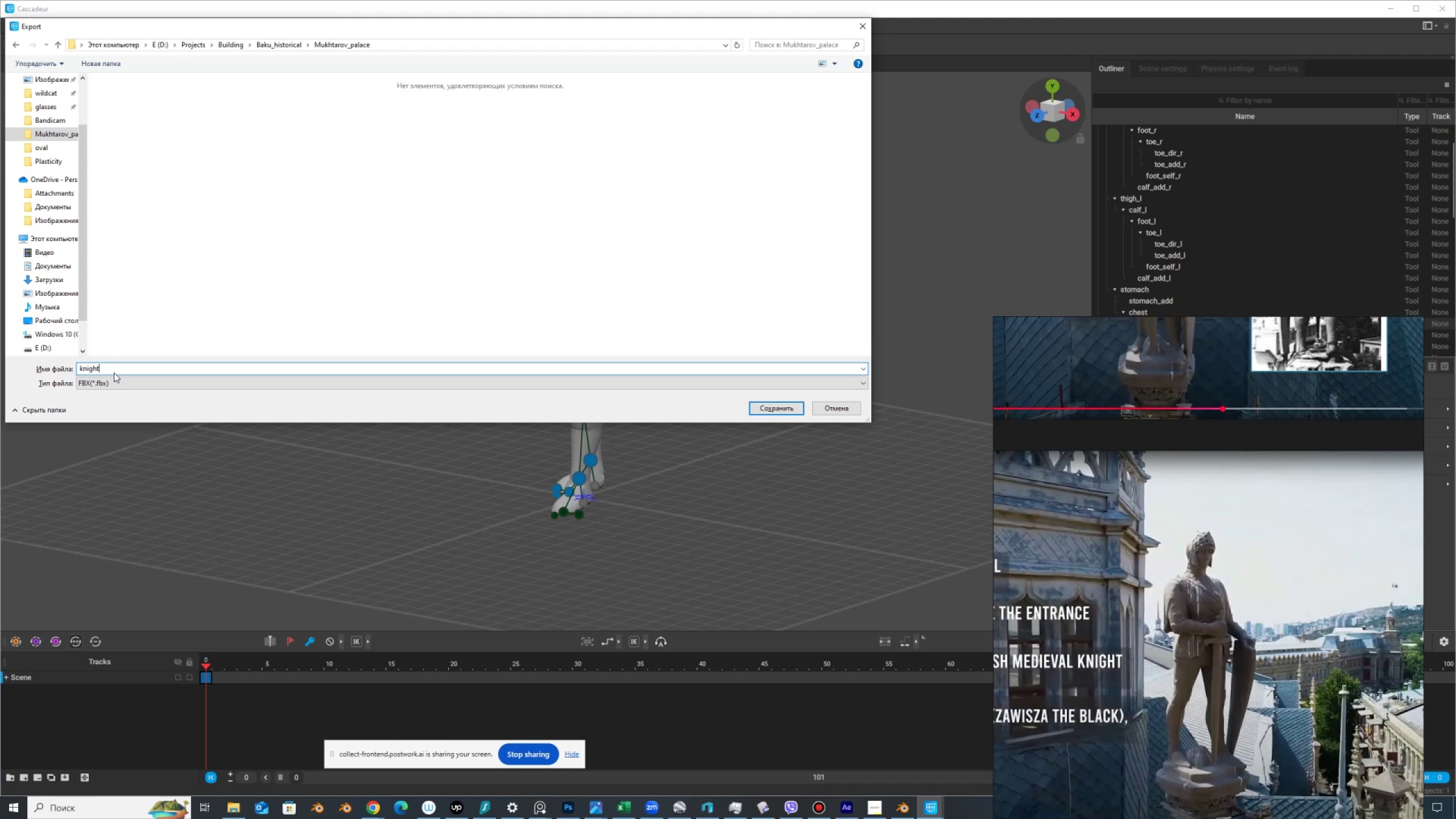 
hold_key(key=Backspace, duration=0.95)
 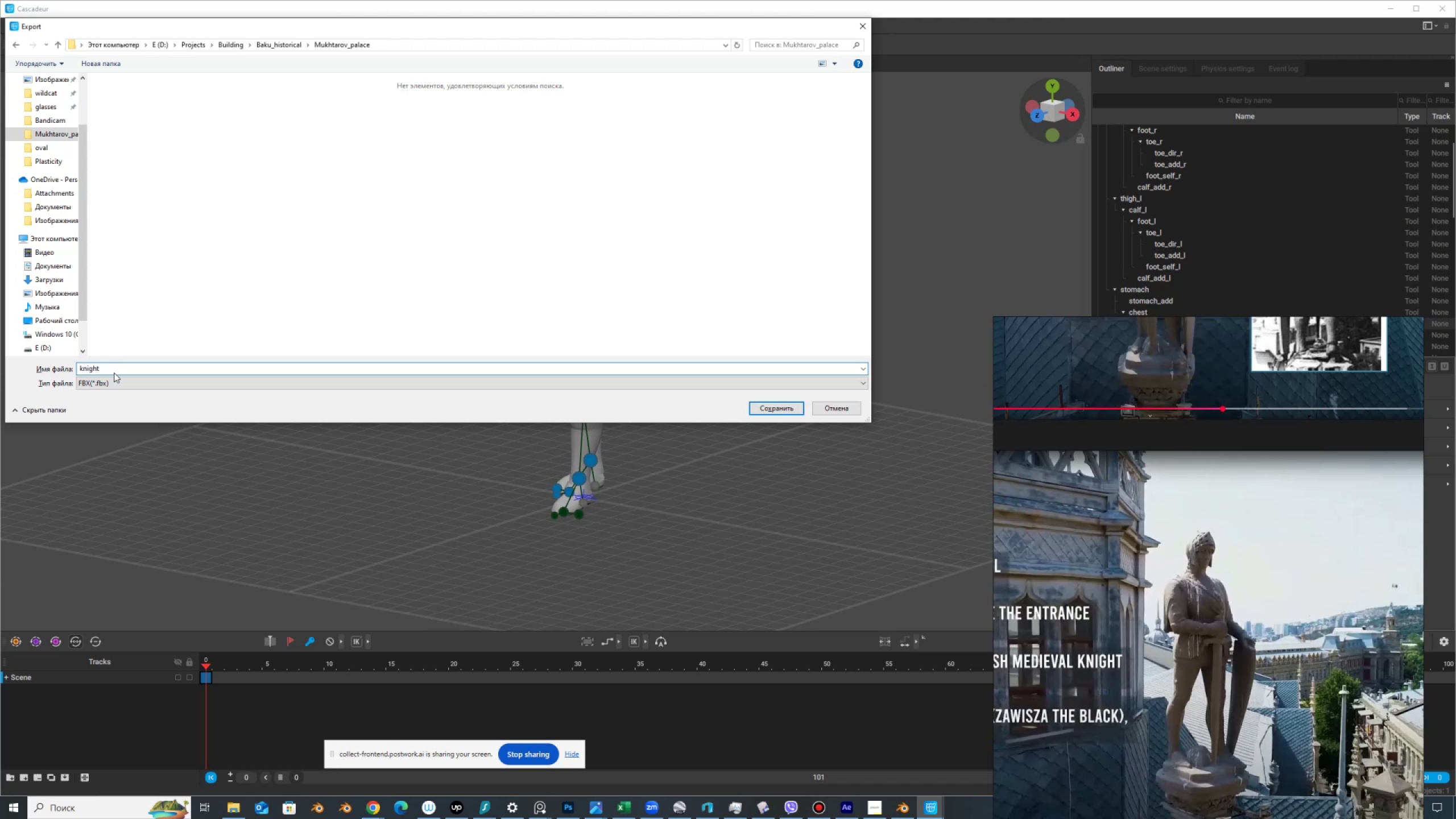 
left_click([768, 403])
 